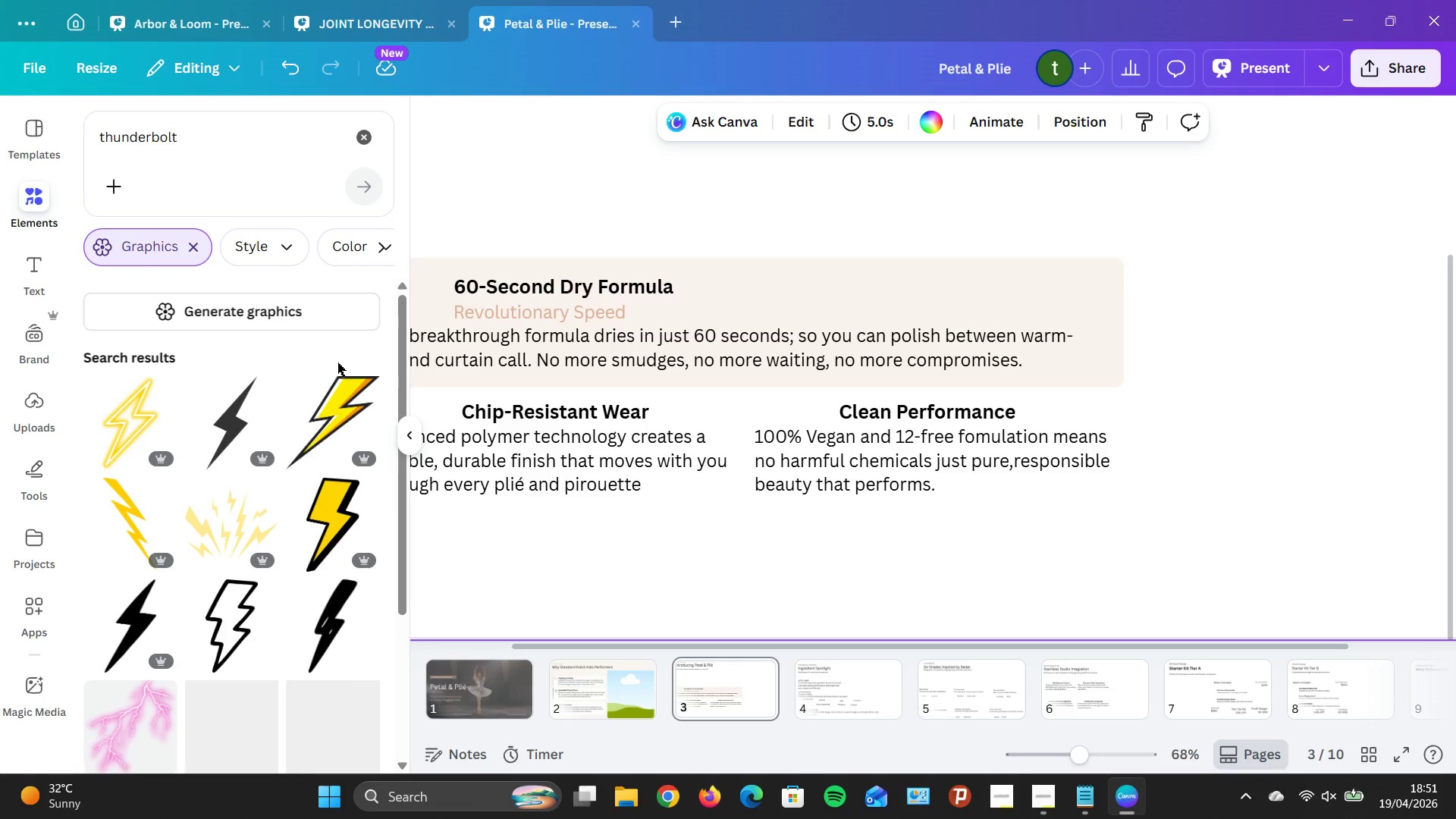 
scroll: coordinate [233, 520], scroll_direction: down, amount: 16.0
 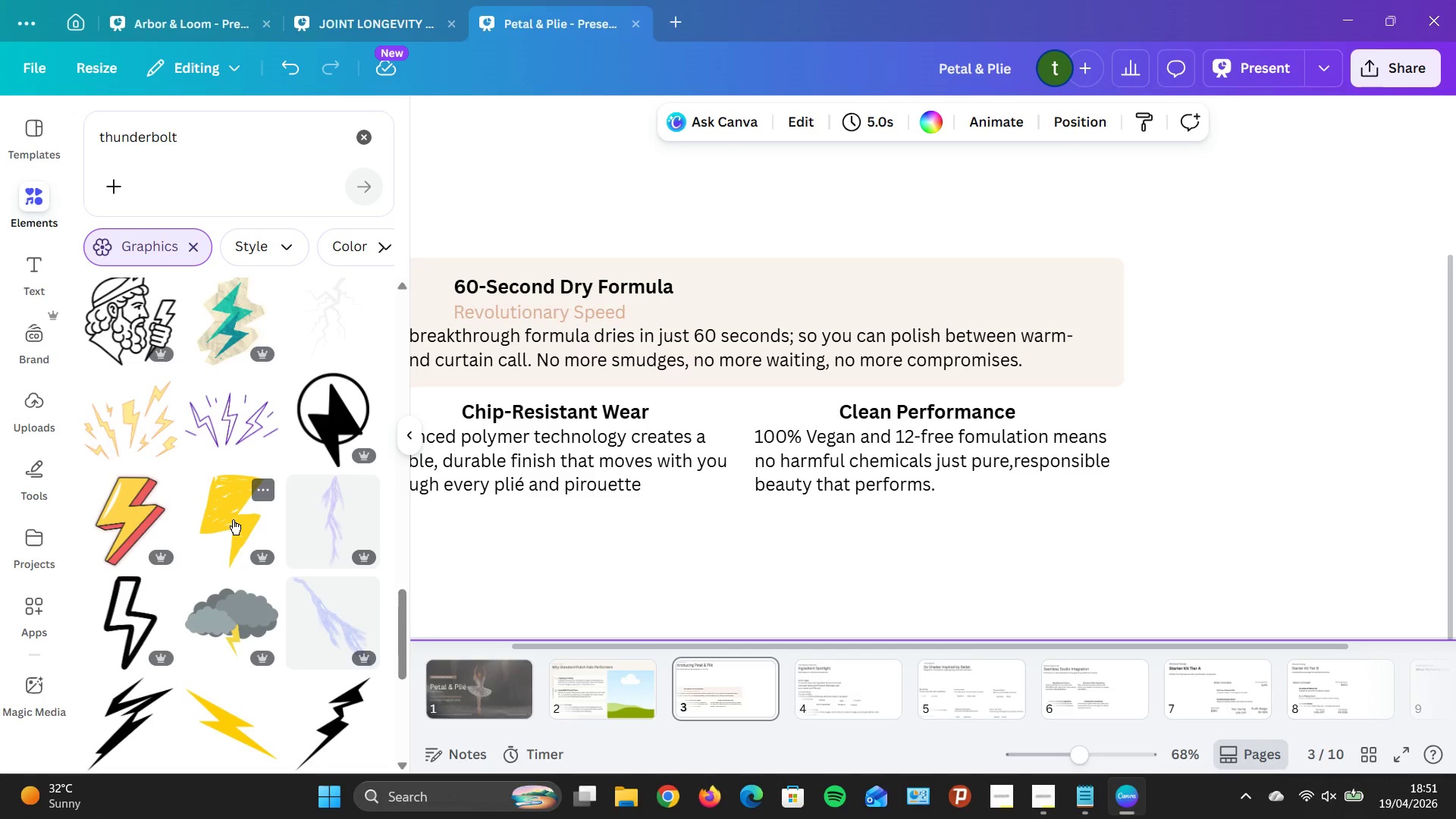 
scroll: coordinate [233, 519], scroll_direction: down, amount: 4.0
 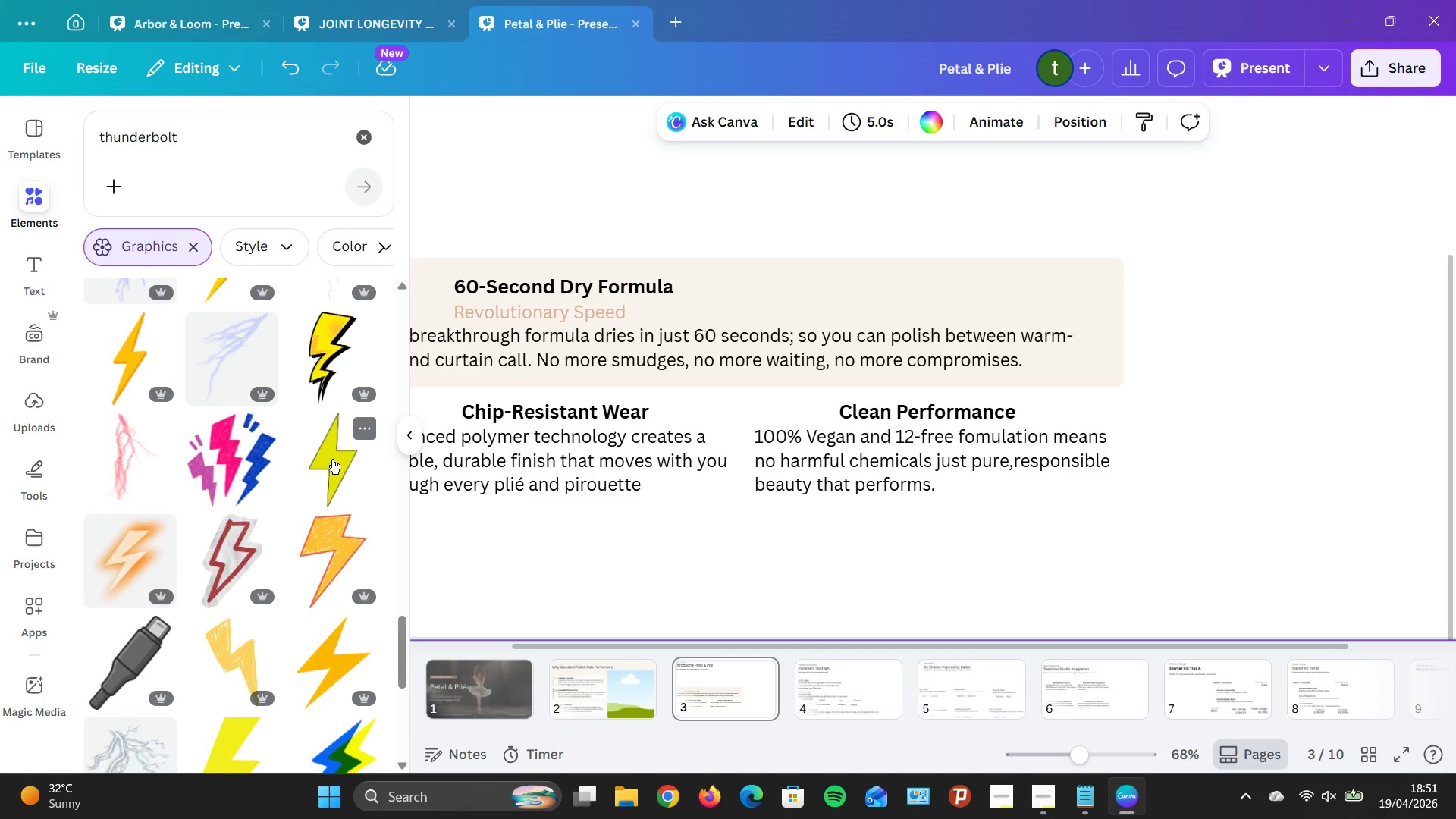 
left_click_drag(start_coordinate=[332, 459], to_coordinate=[1188, 168])
 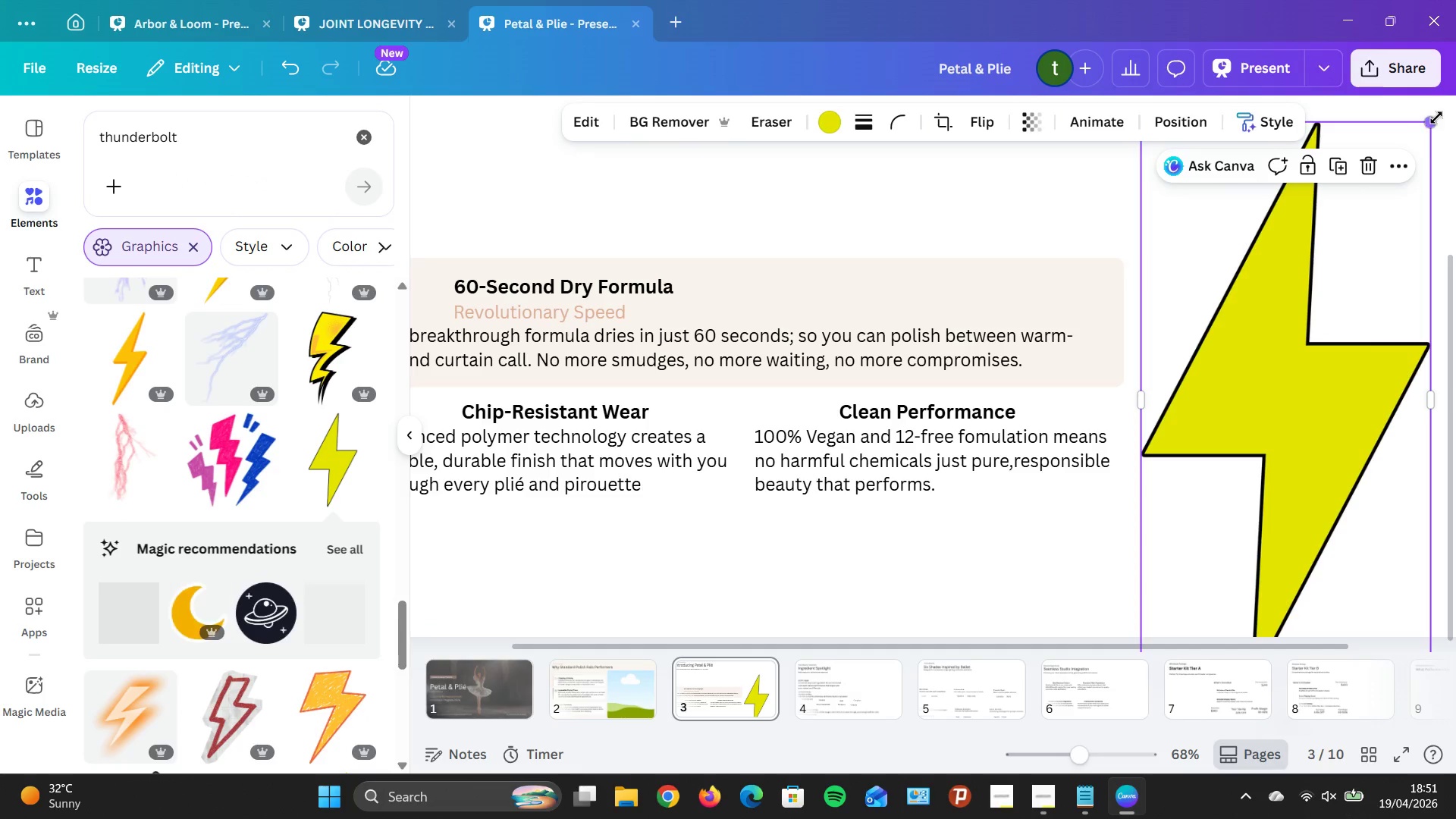 
left_click_drag(start_coordinate=[1432, 118], to_coordinate=[1288, 463])
 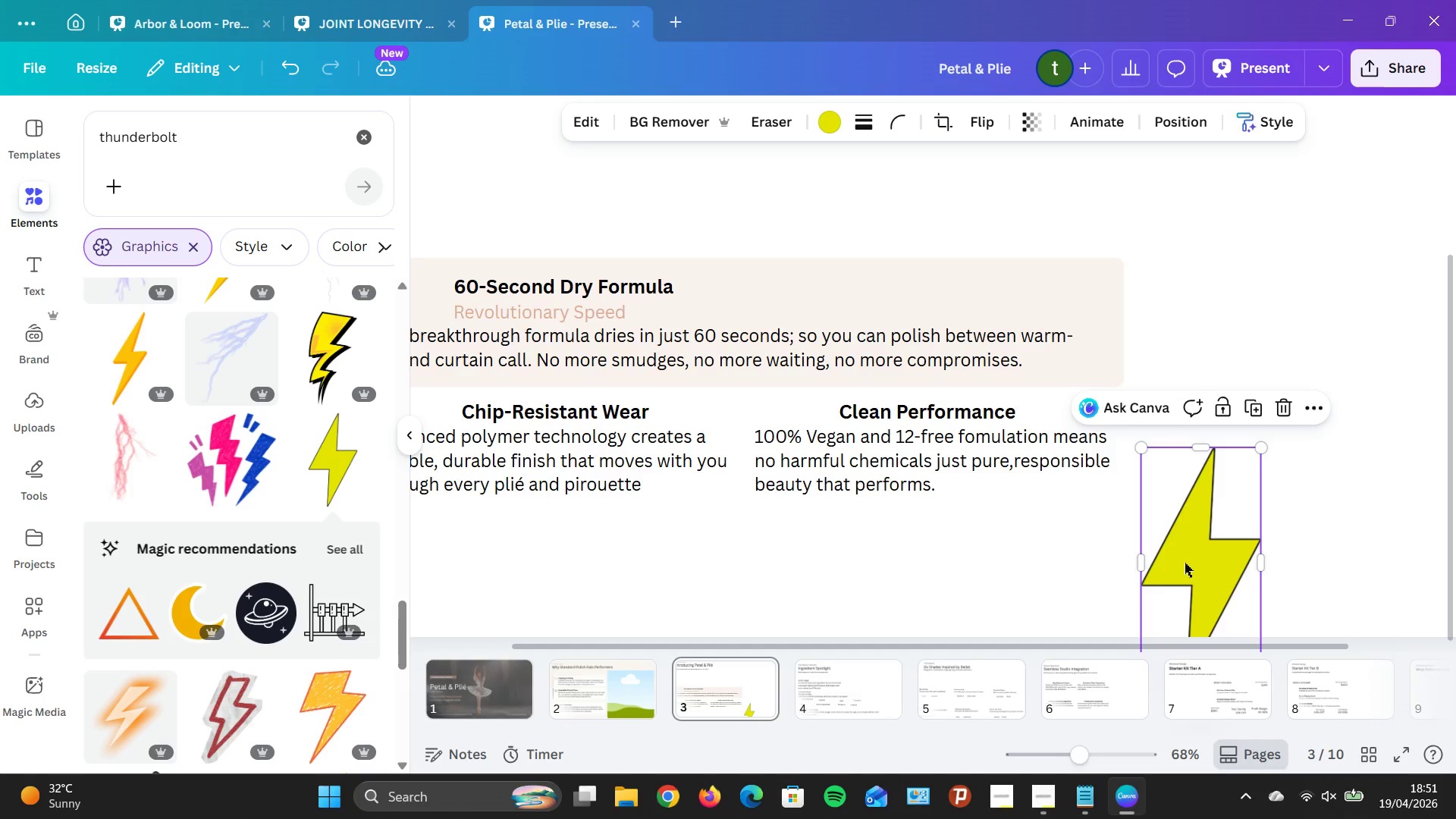 
left_click_drag(start_coordinate=[1187, 563], to_coordinate=[1233, 354])
 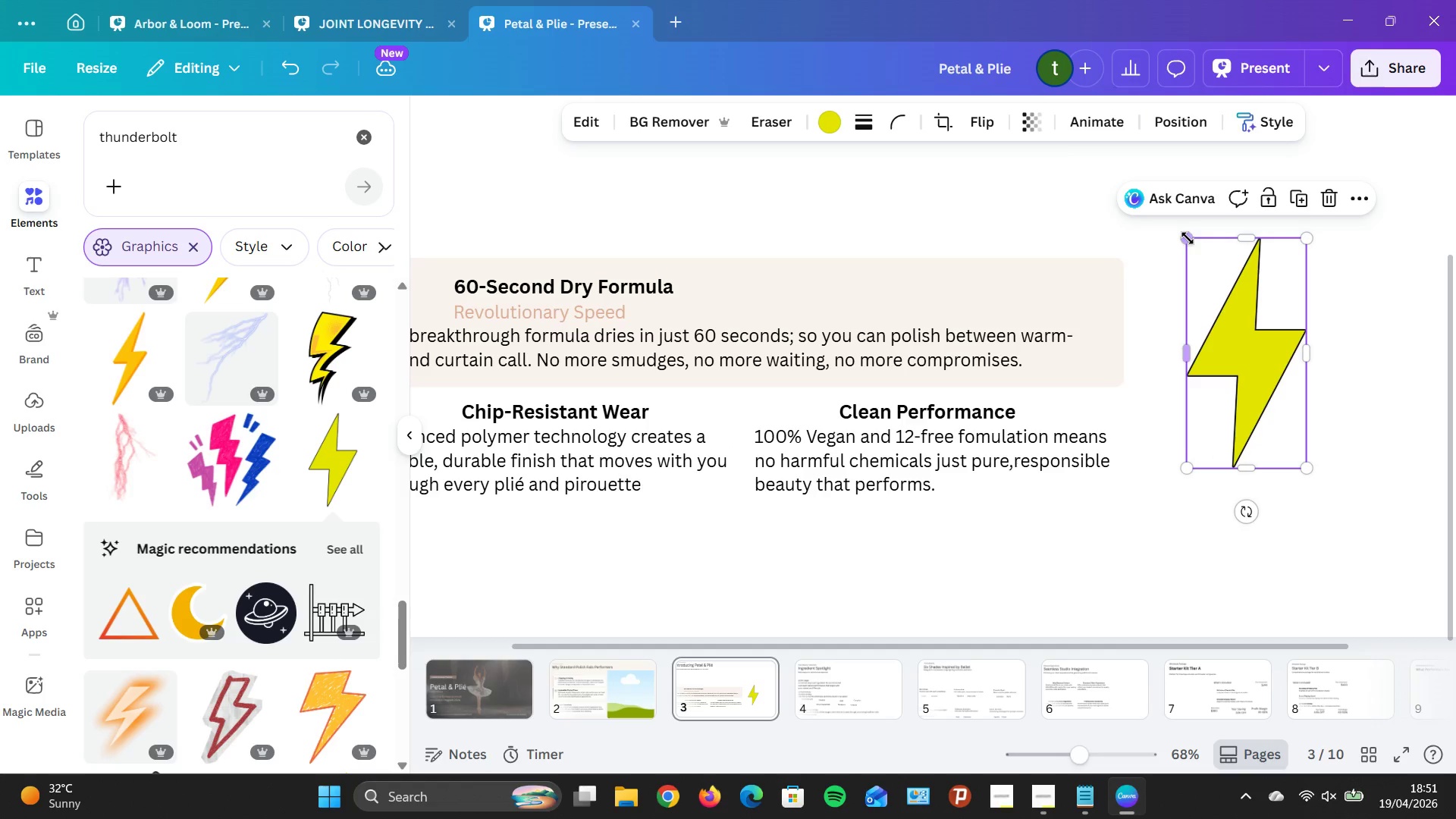 
left_click_drag(start_coordinate=[1188, 237], to_coordinate=[1261, 394])
 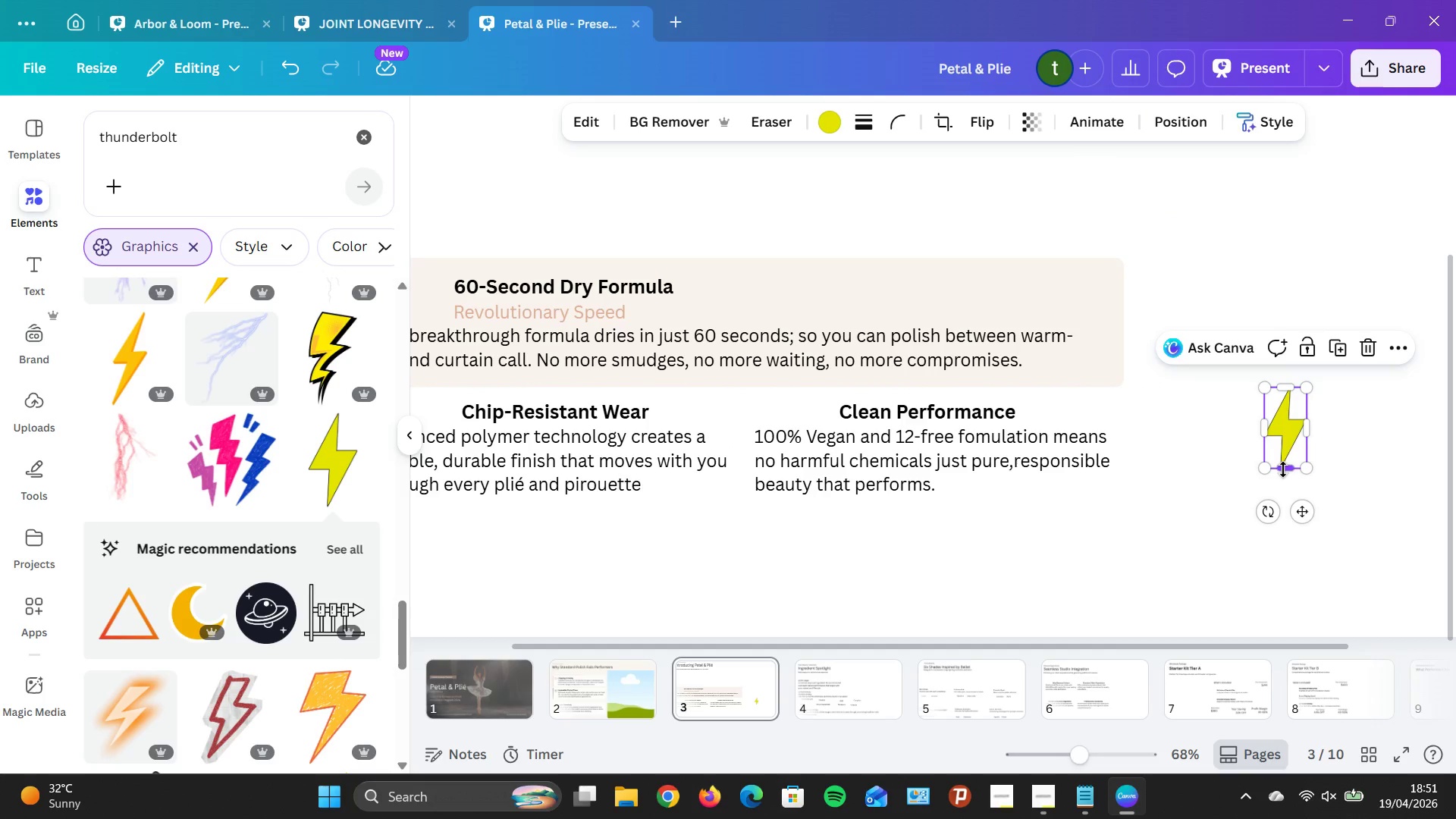 
left_click_drag(start_coordinate=[1283, 469], to_coordinate=[1285, 493])
 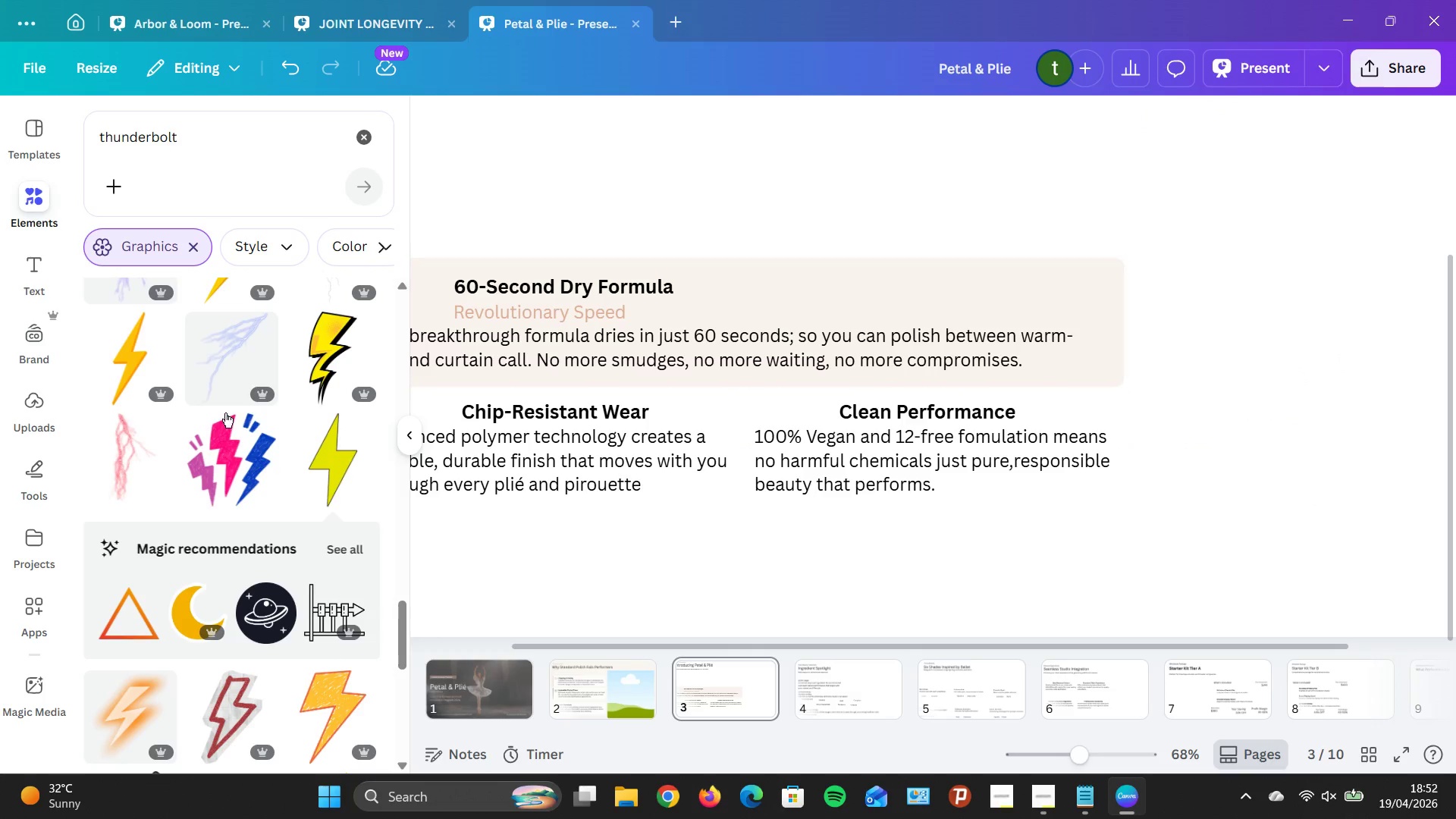 
scroll: coordinate [248, 615], scroll_direction: down, amount: 8.0
 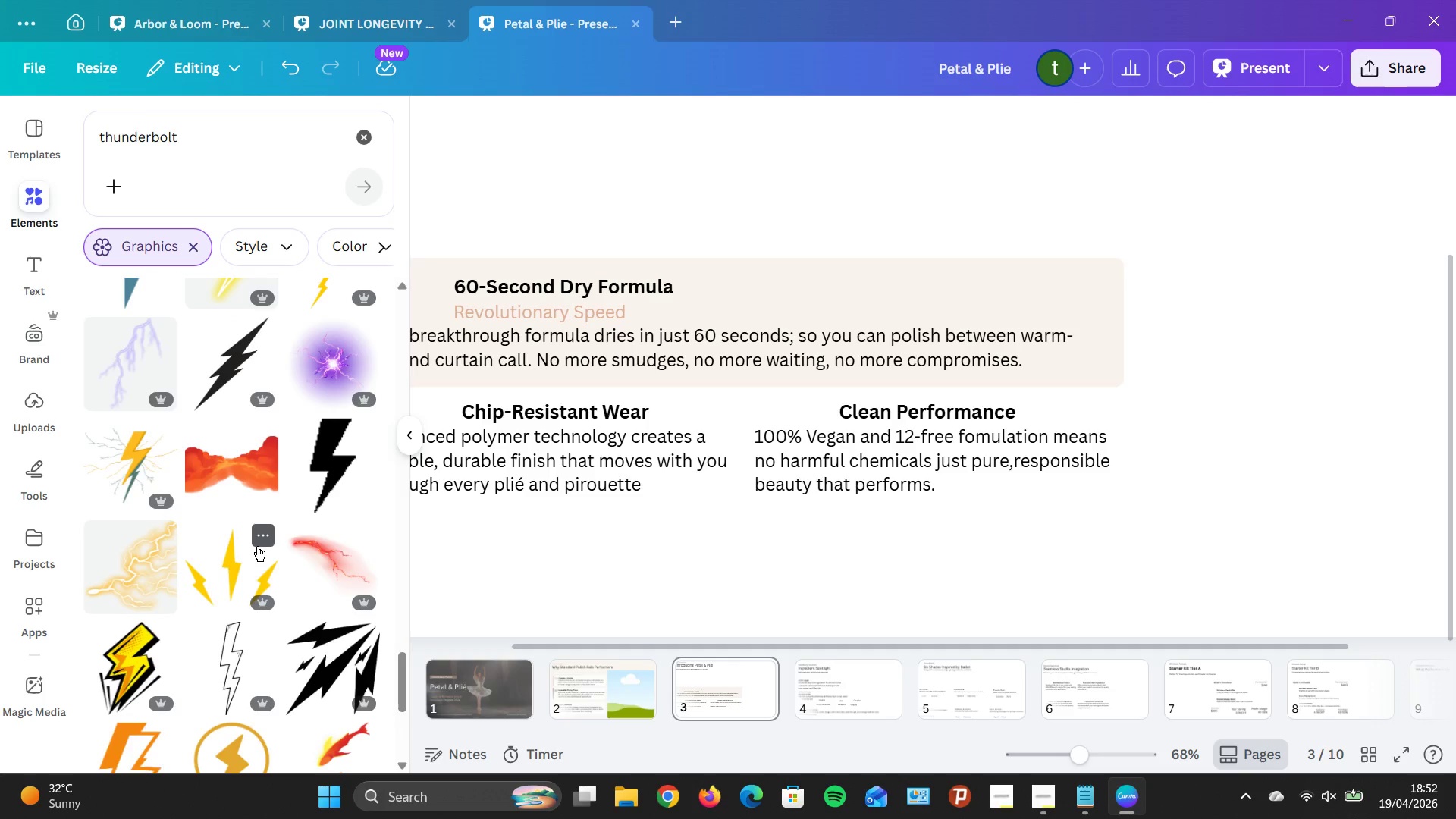 
wait(6.62)
 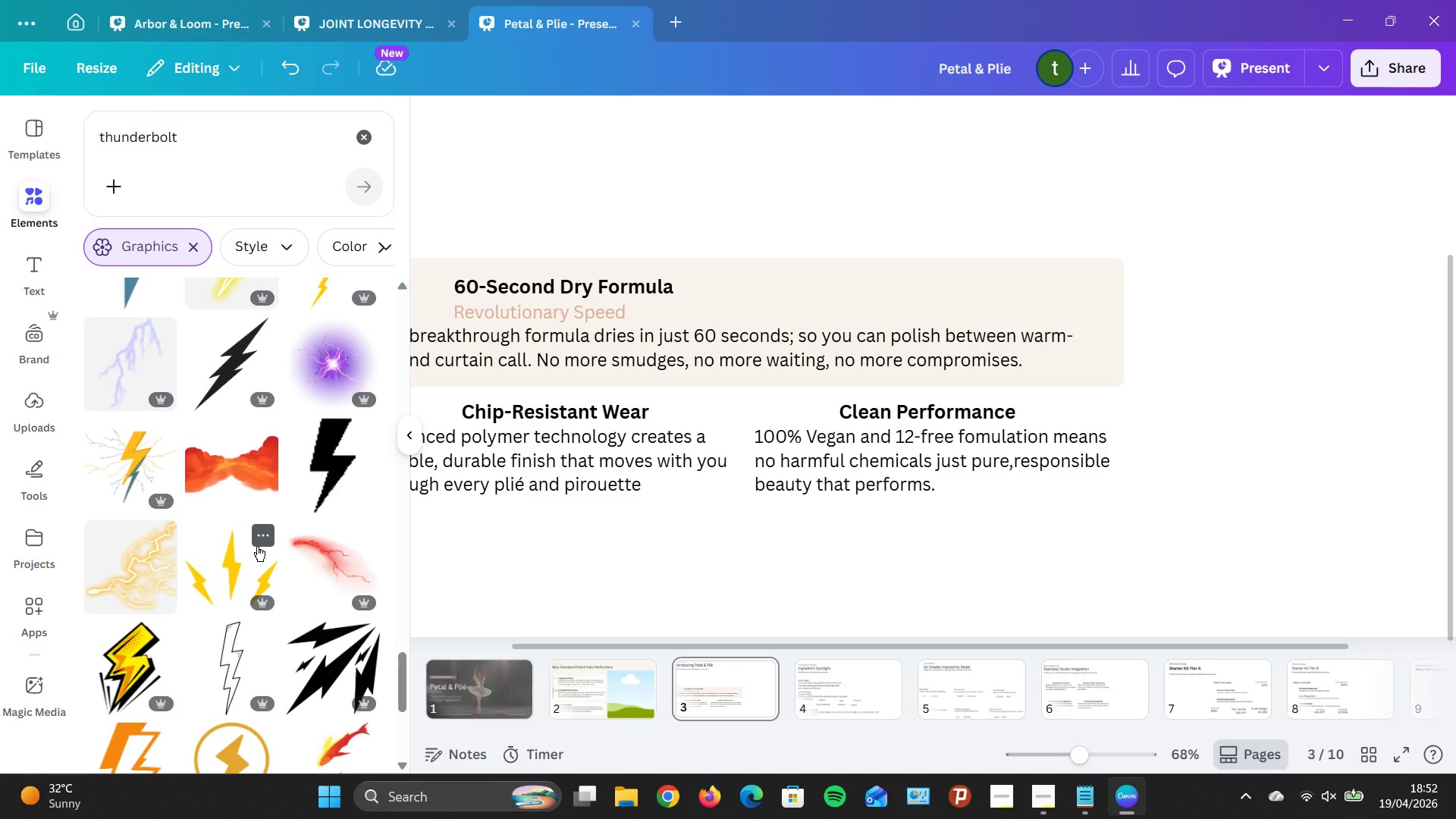 
scroll: coordinate [224, 598], scroll_direction: down, amount: 23.0
 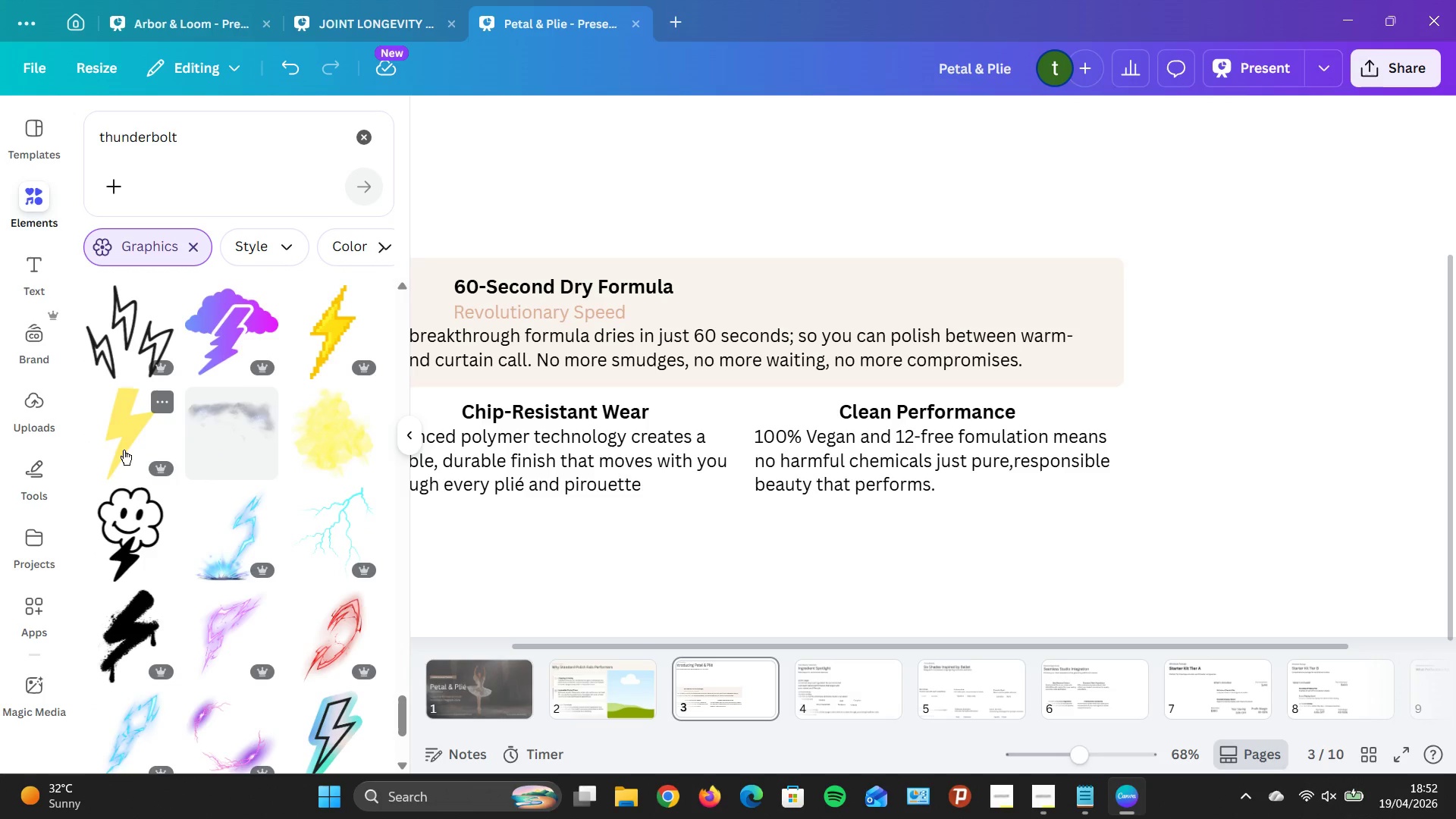 
left_click_drag(start_coordinate=[124, 449], to_coordinate=[1222, 356])
 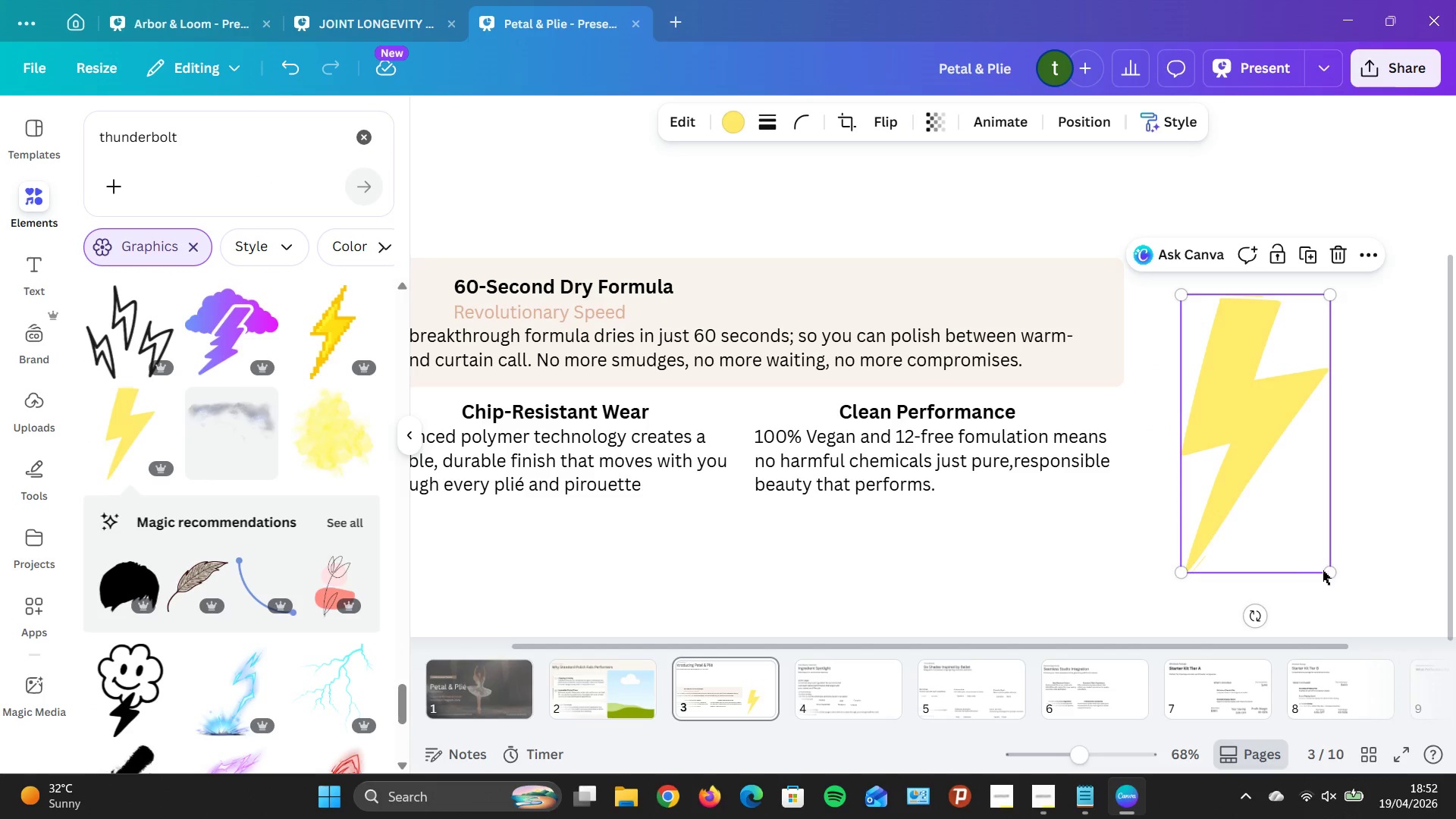 
left_click_drag(start_coordinate=[1326, 570], to_coordinate=[1195, 341])
 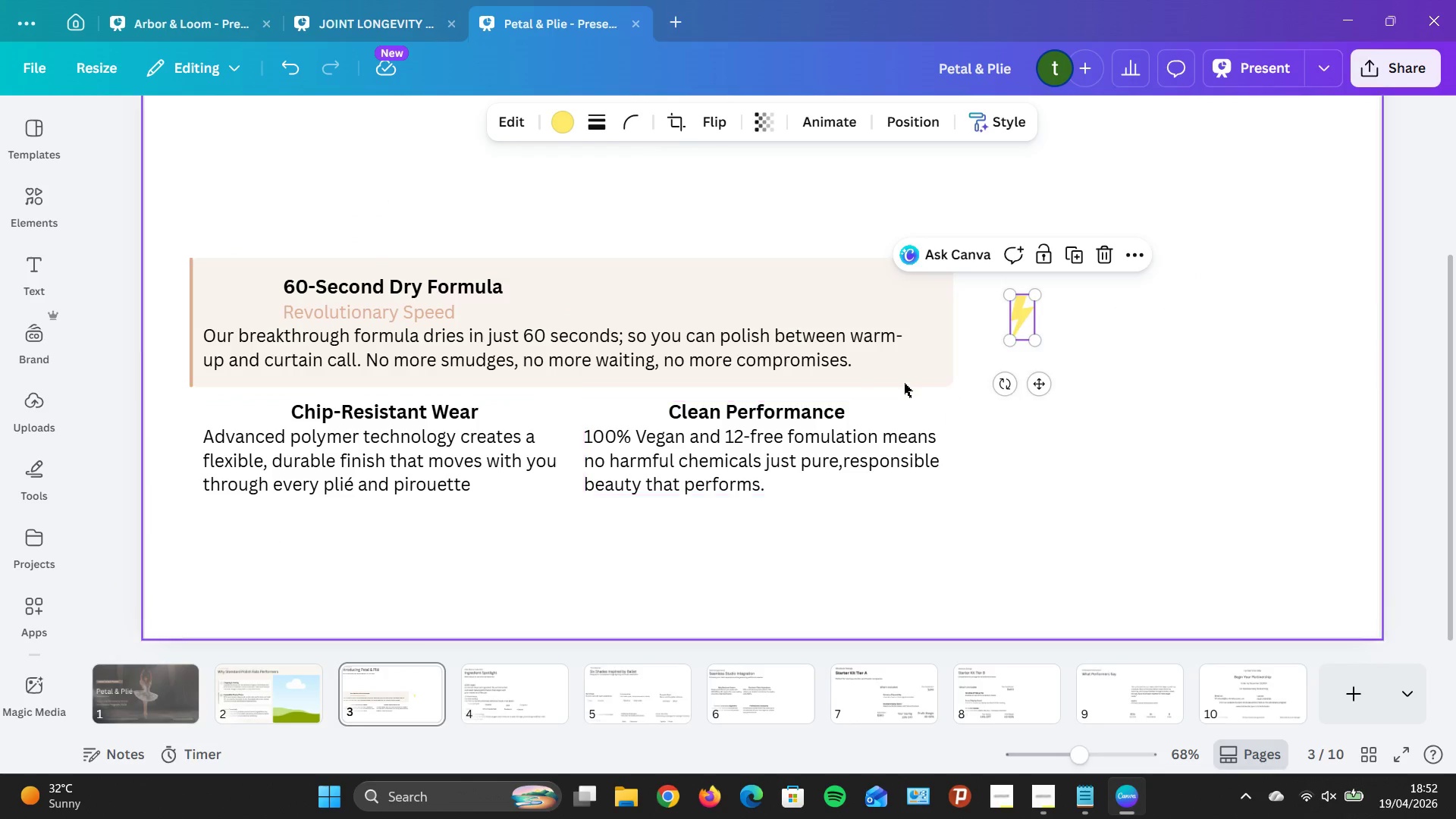 
left_click_drag(start_coordinate=[1022, 318], to_coordinate=[1080, 350])
 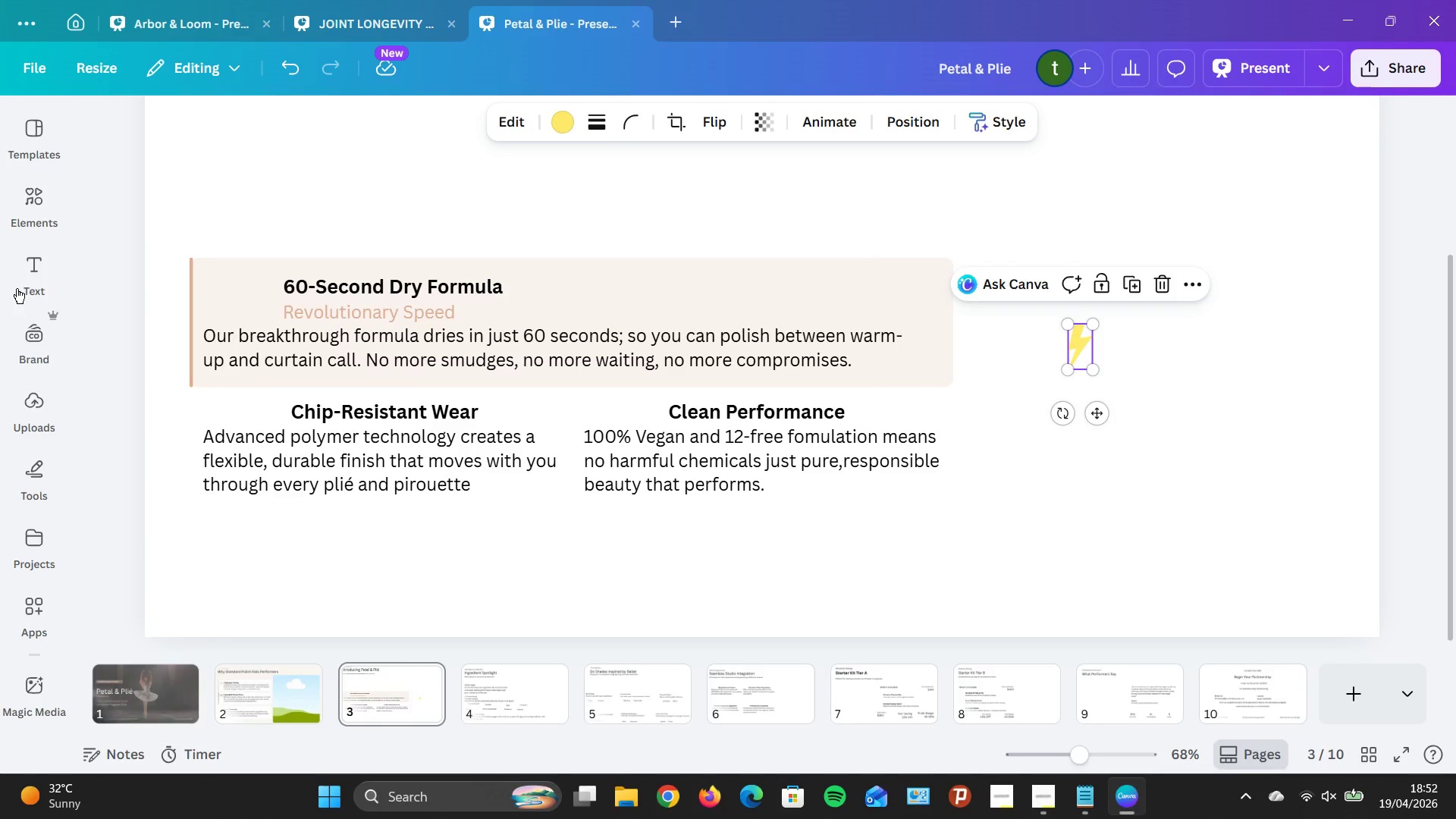 
mouse_move([28, 243])
 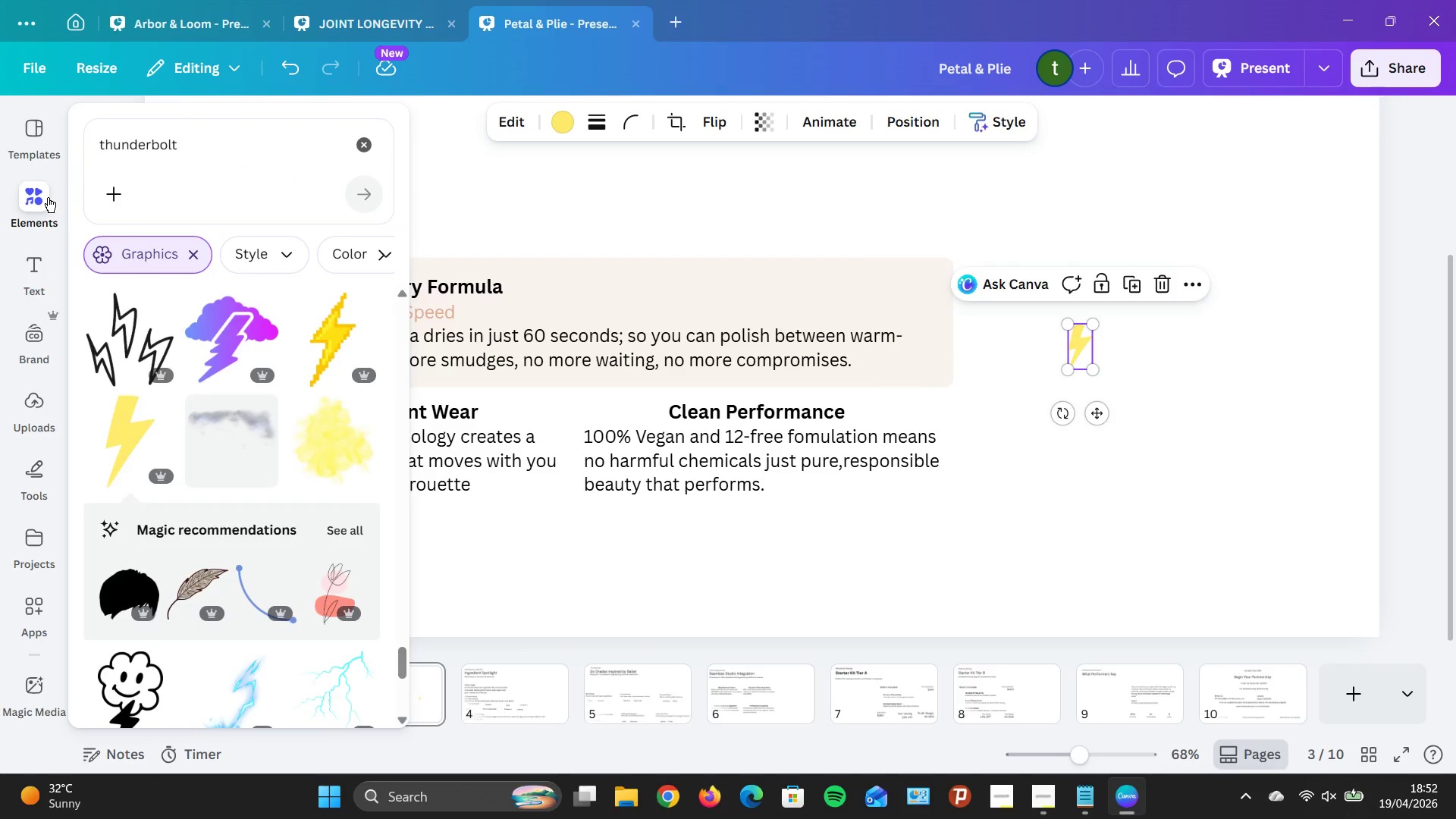 
left_click([48, 197])
 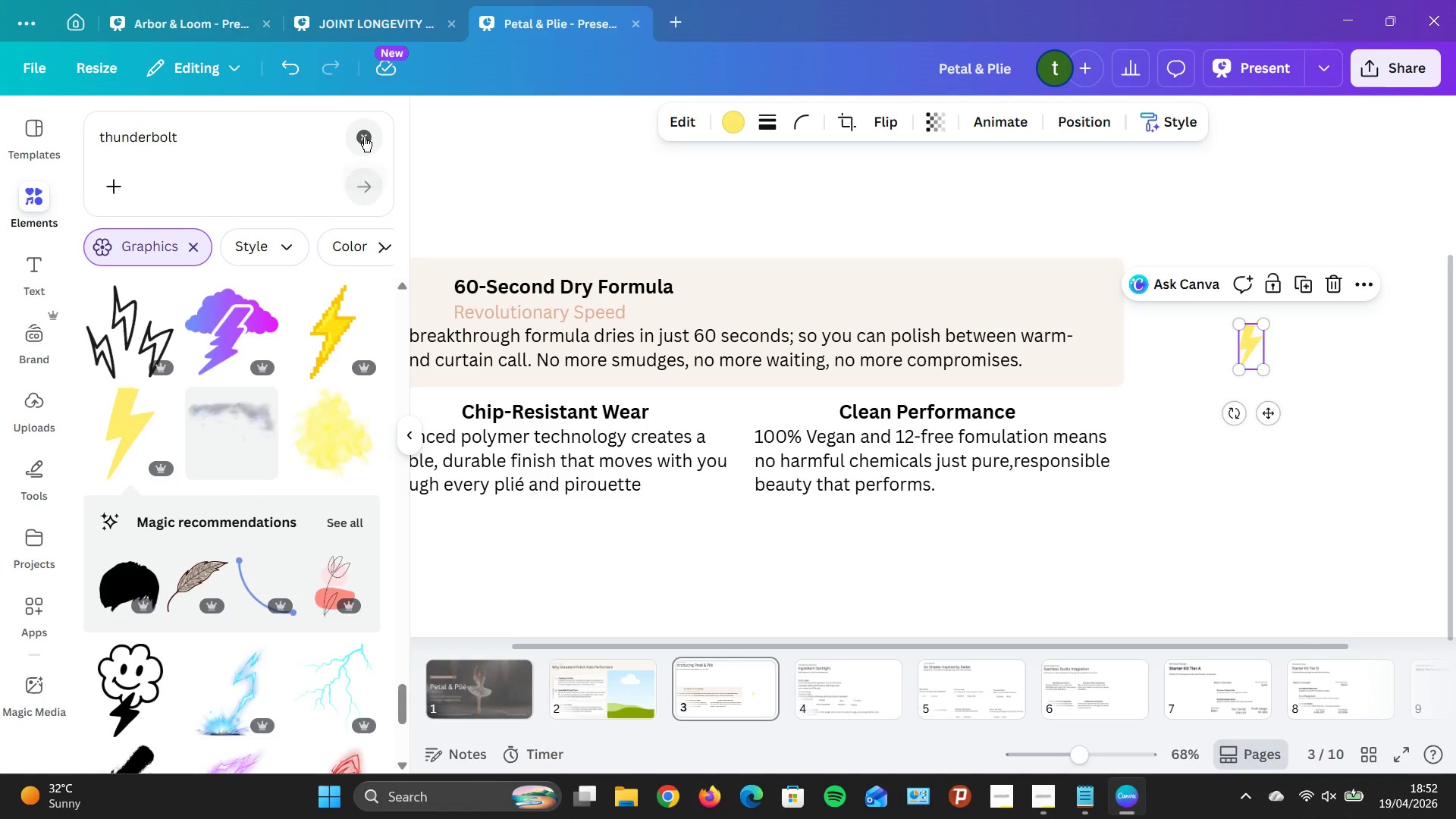 
left_click([363, 136])
 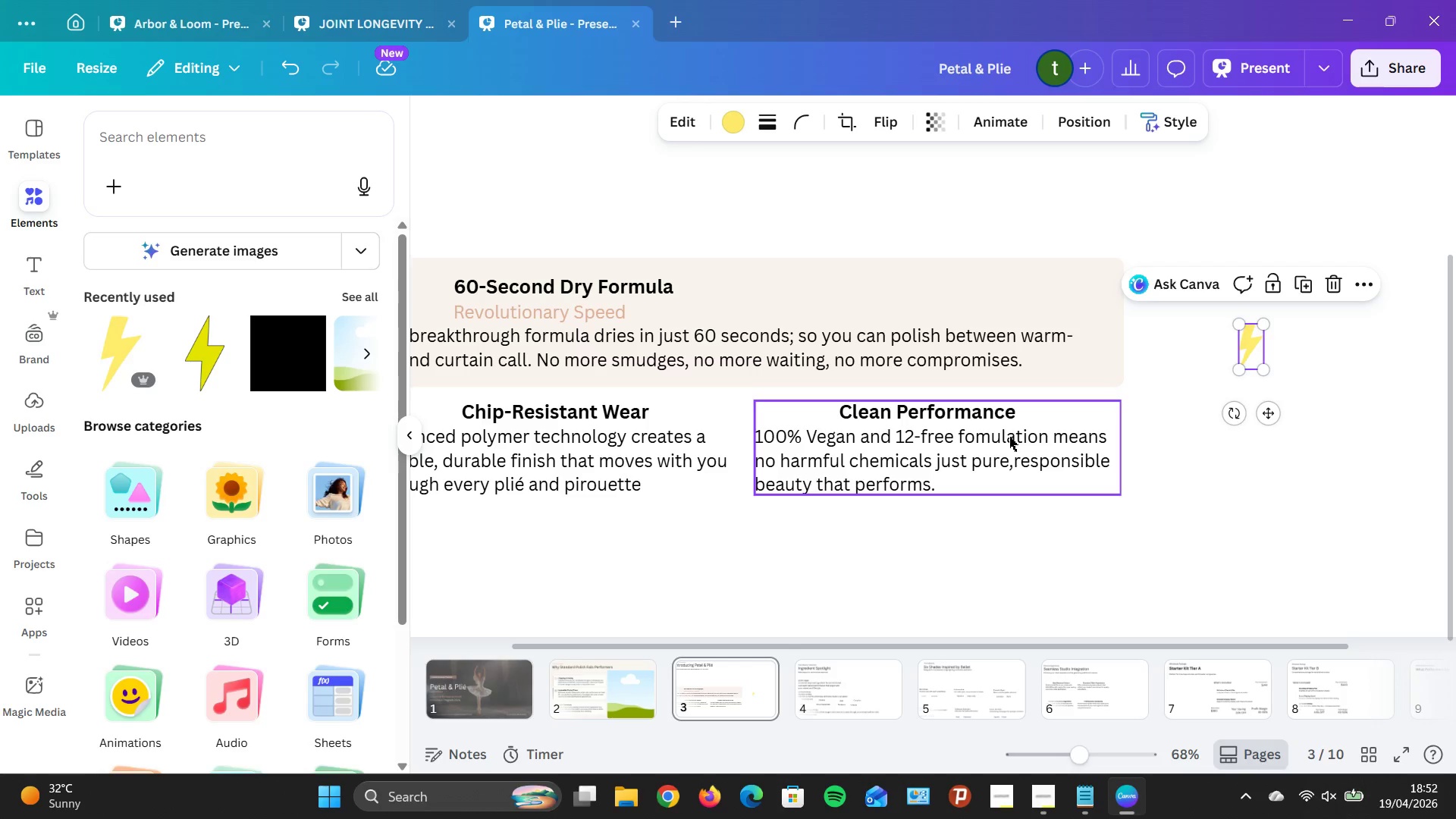 
wait(13.92)
 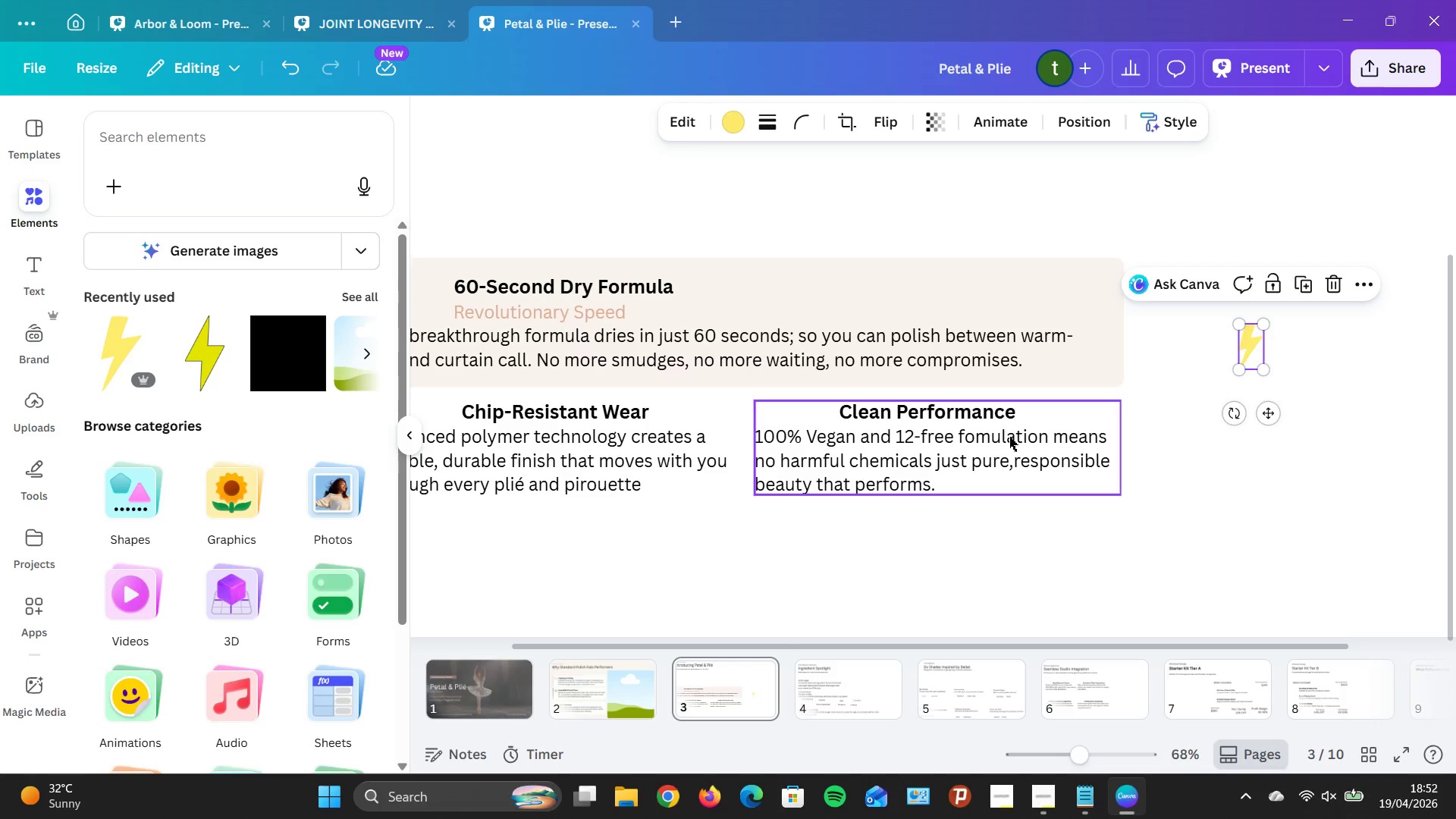 
left_click([137, 504])
 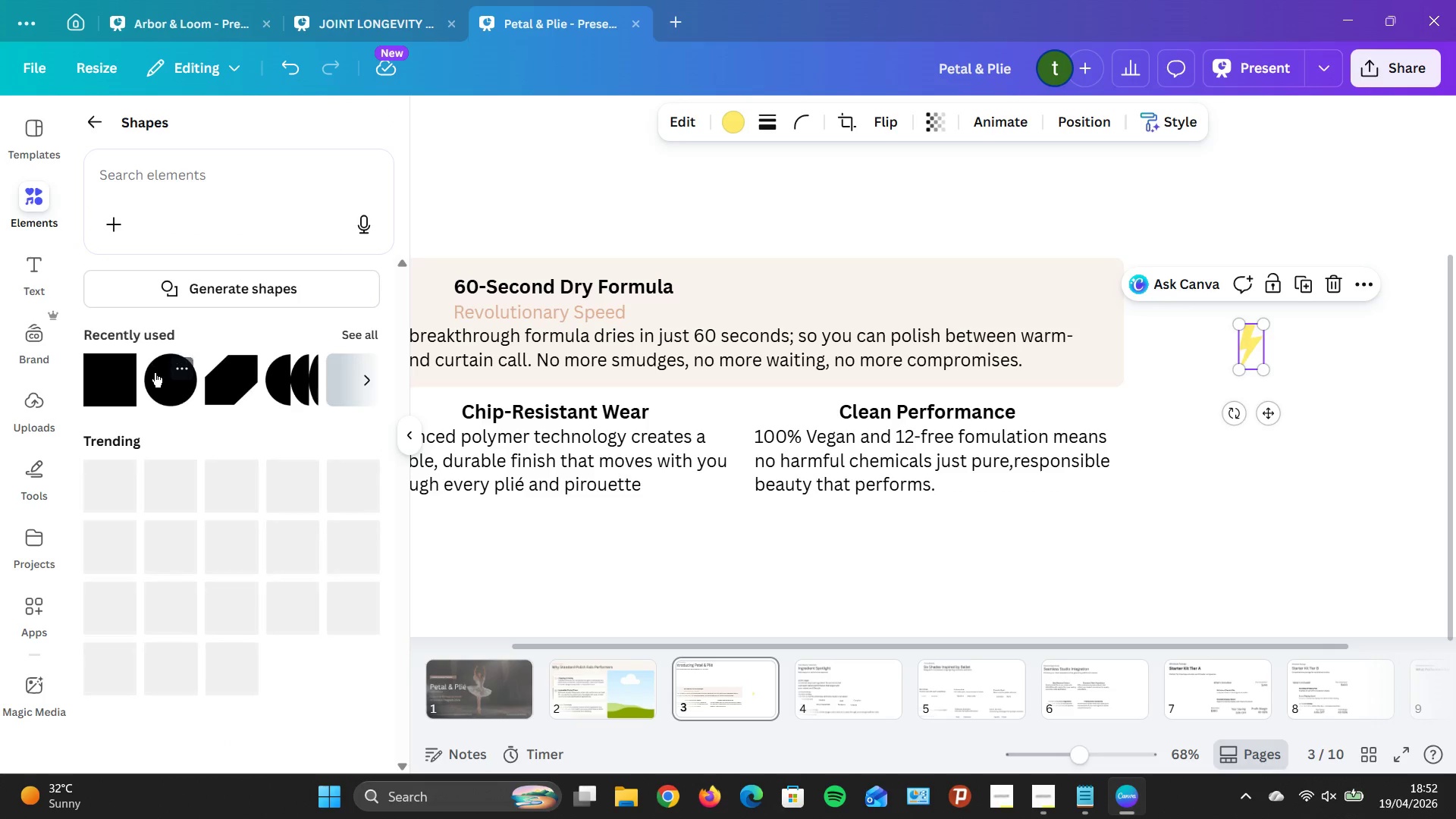 
left_click_drag(start_coordinate=[155, 373], to_coordinate=[1186, 431])
 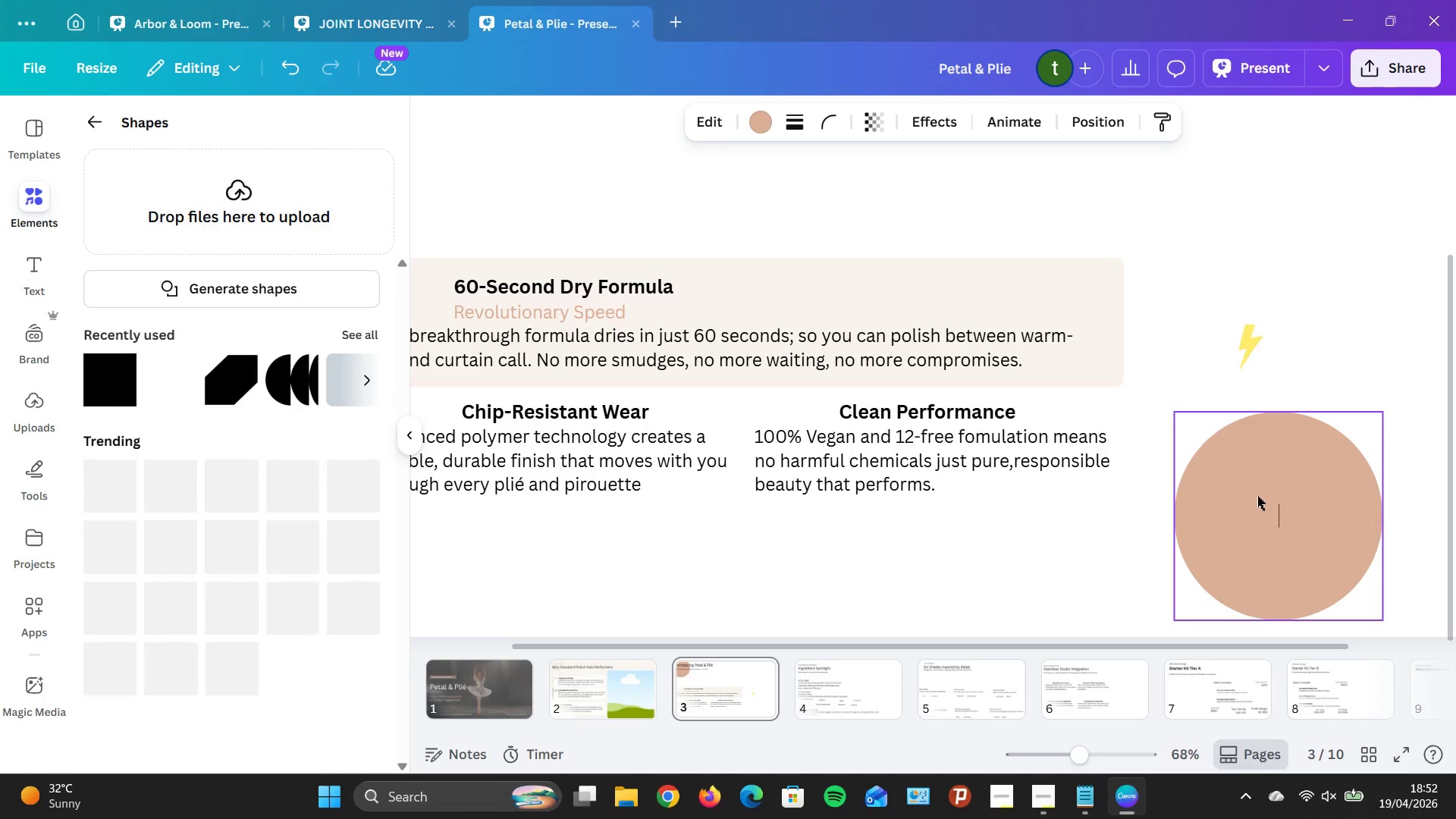 
mouse_move([1263, 476])
 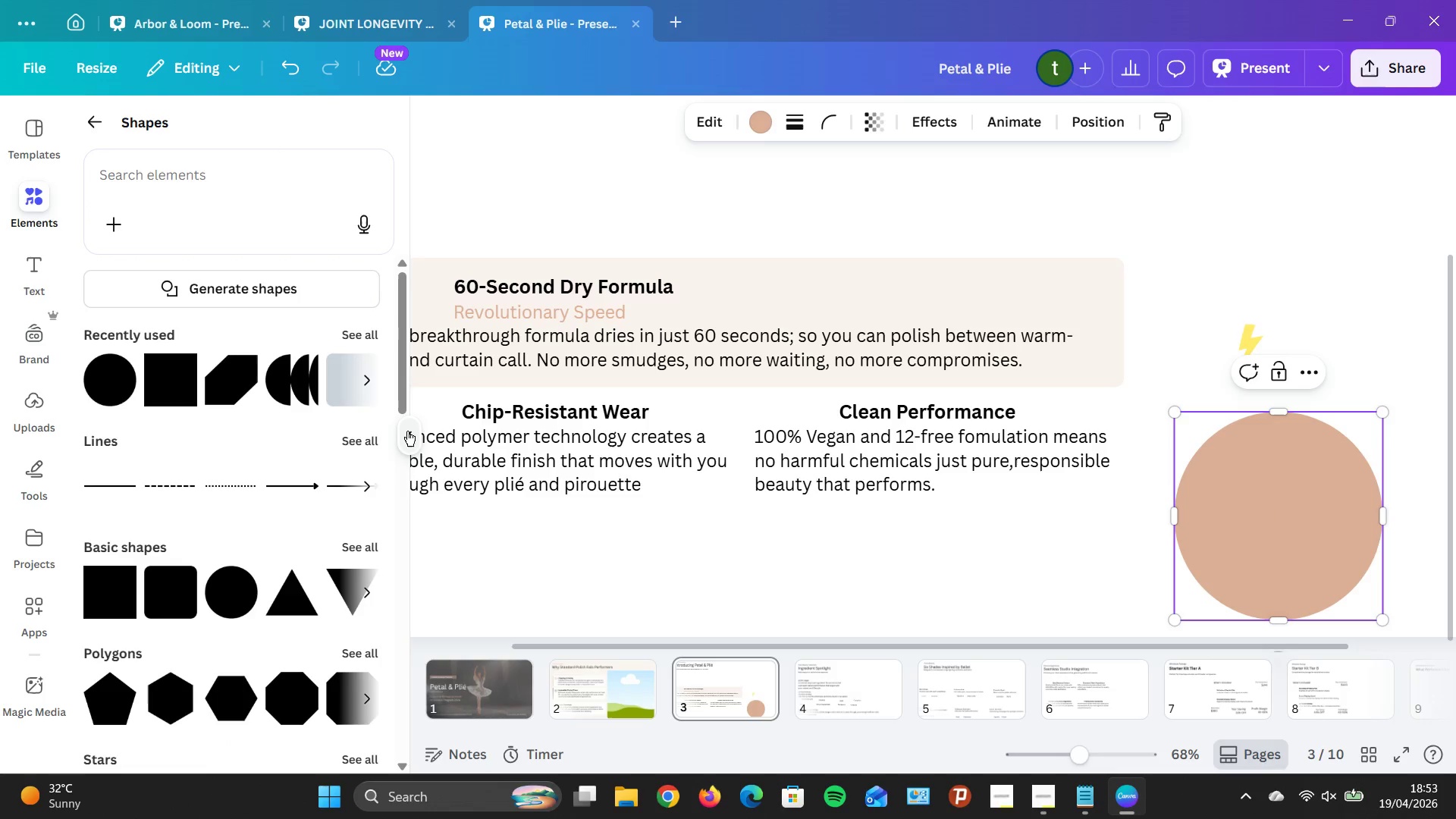 
left_click([410, 433])
 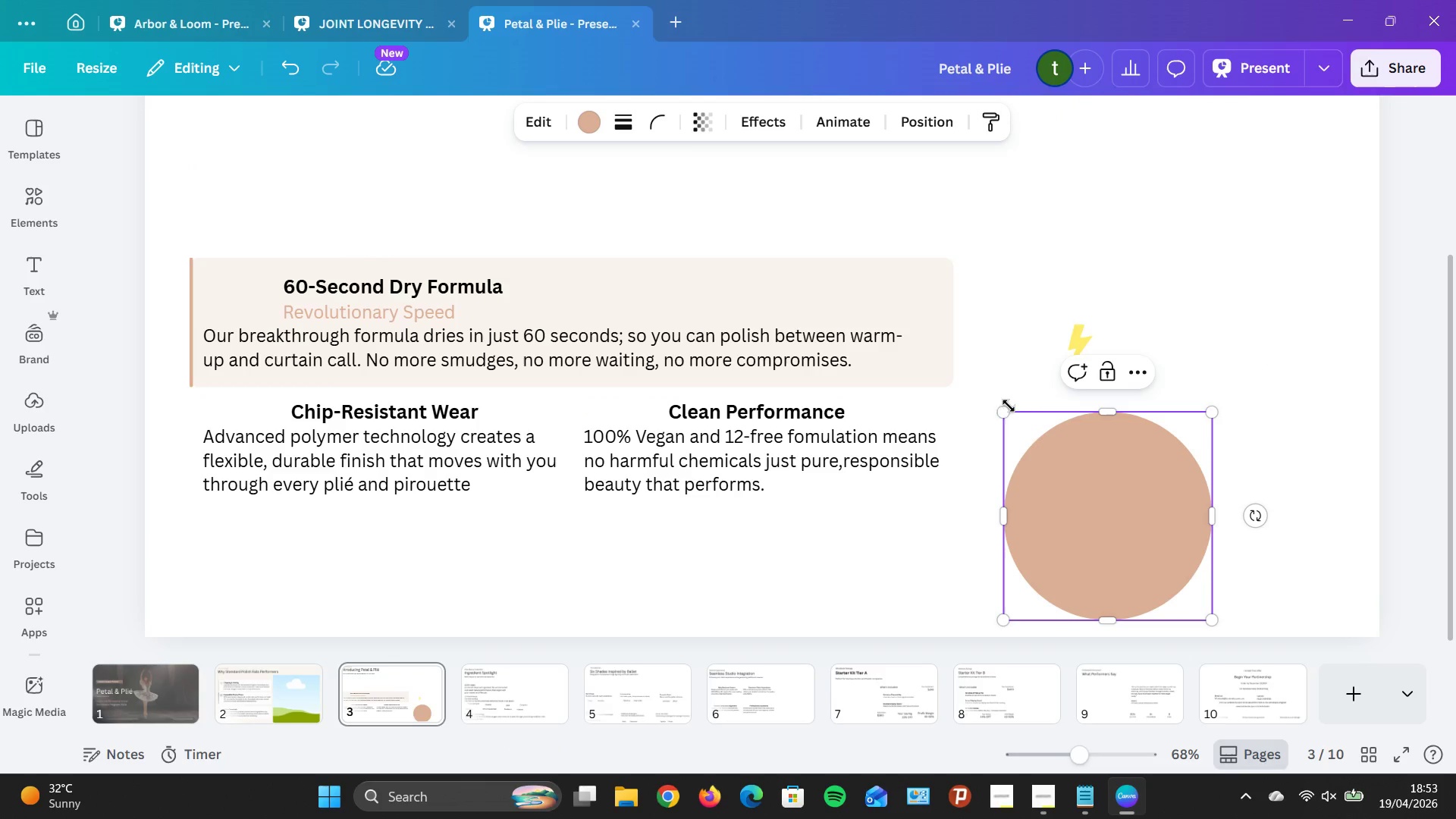 
left_click_drag(start_coordinate=[1005, 412], to_coordinate=[1165, 598])
 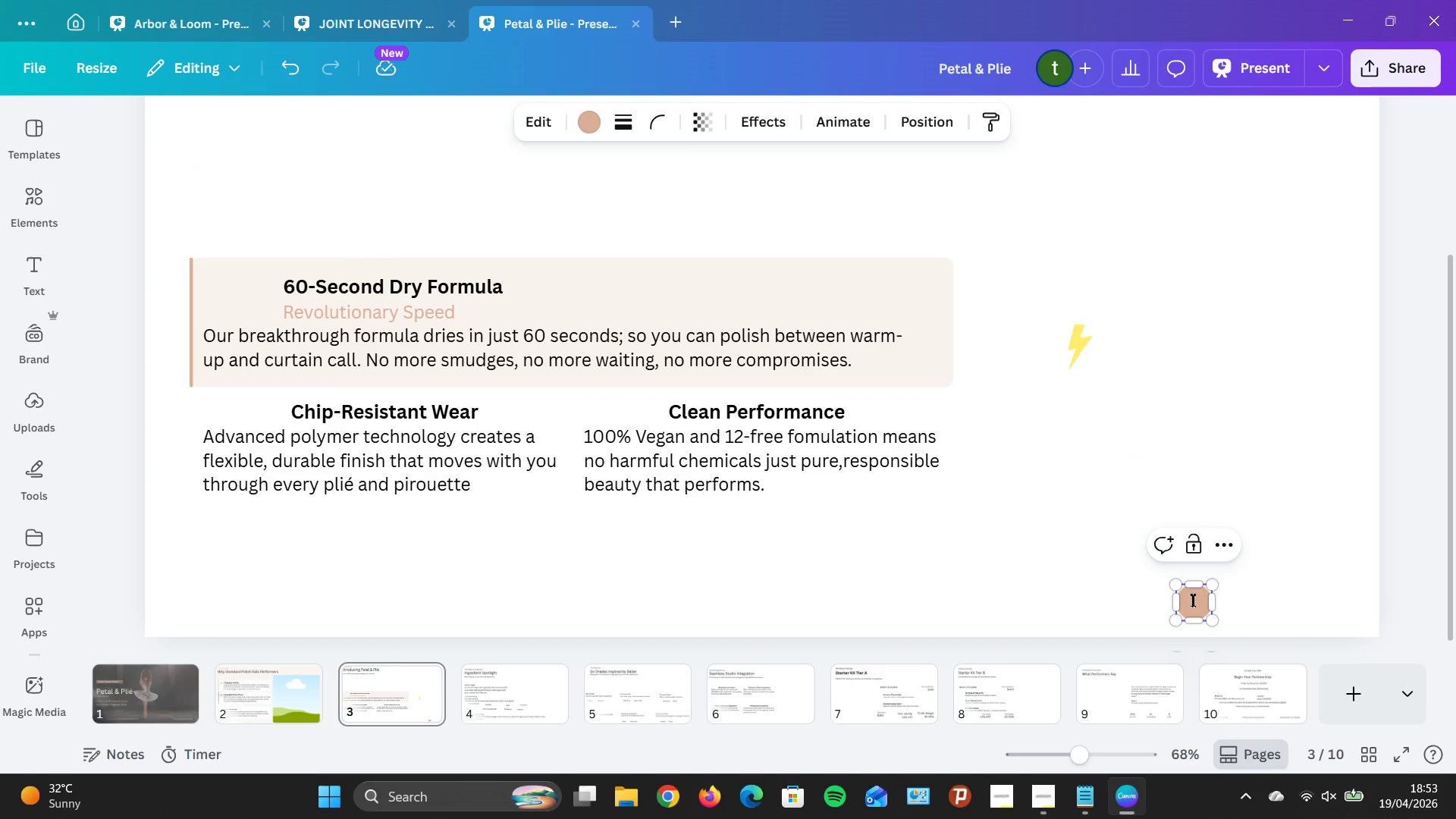 
left_click_drag(start_coordinate=[1192, 599], to_coordinate=[1193, 588])
 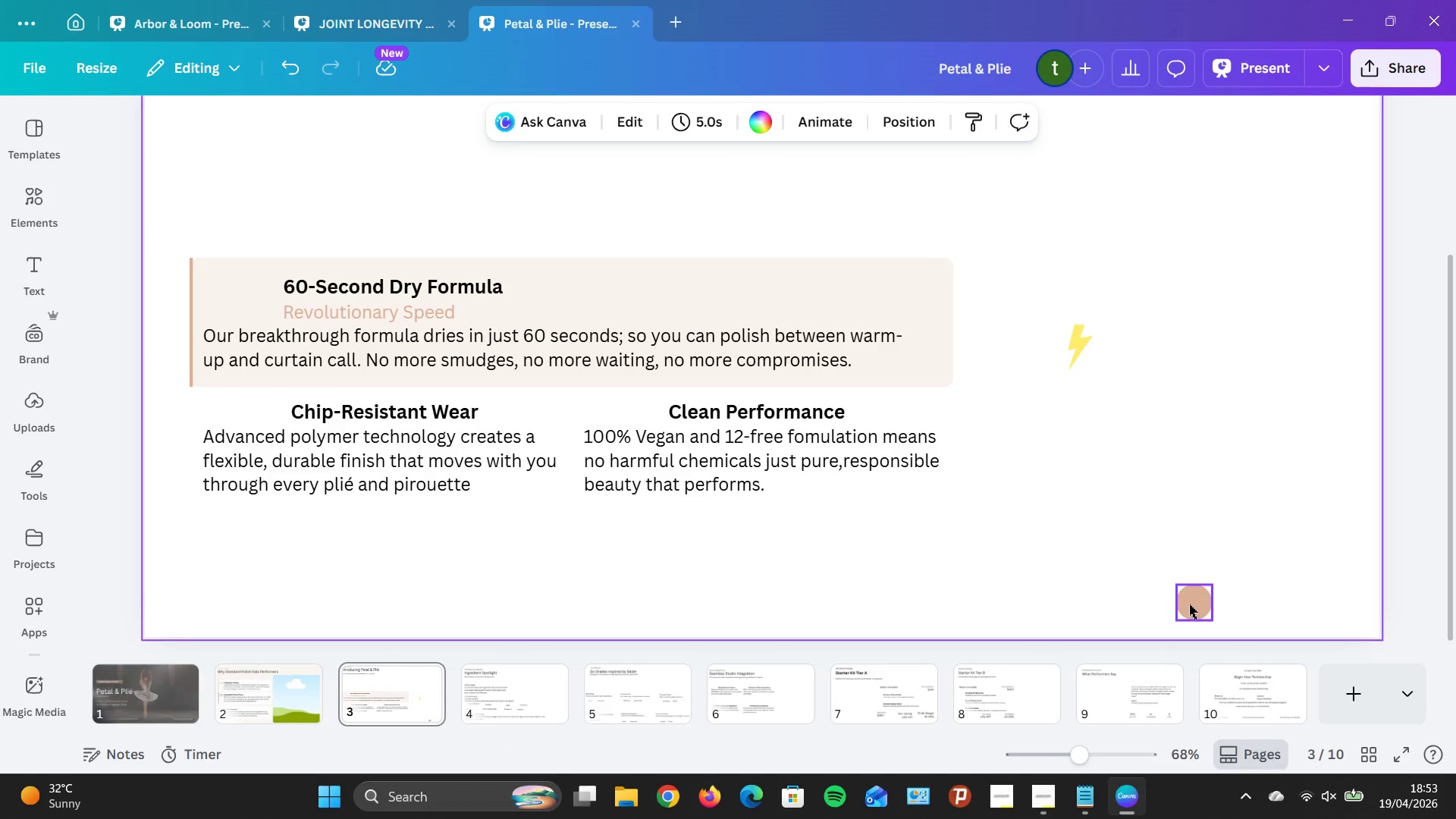 
left_click_drag(start_coordinate=[1189, 604], to_coordinate=[1119, 342])
 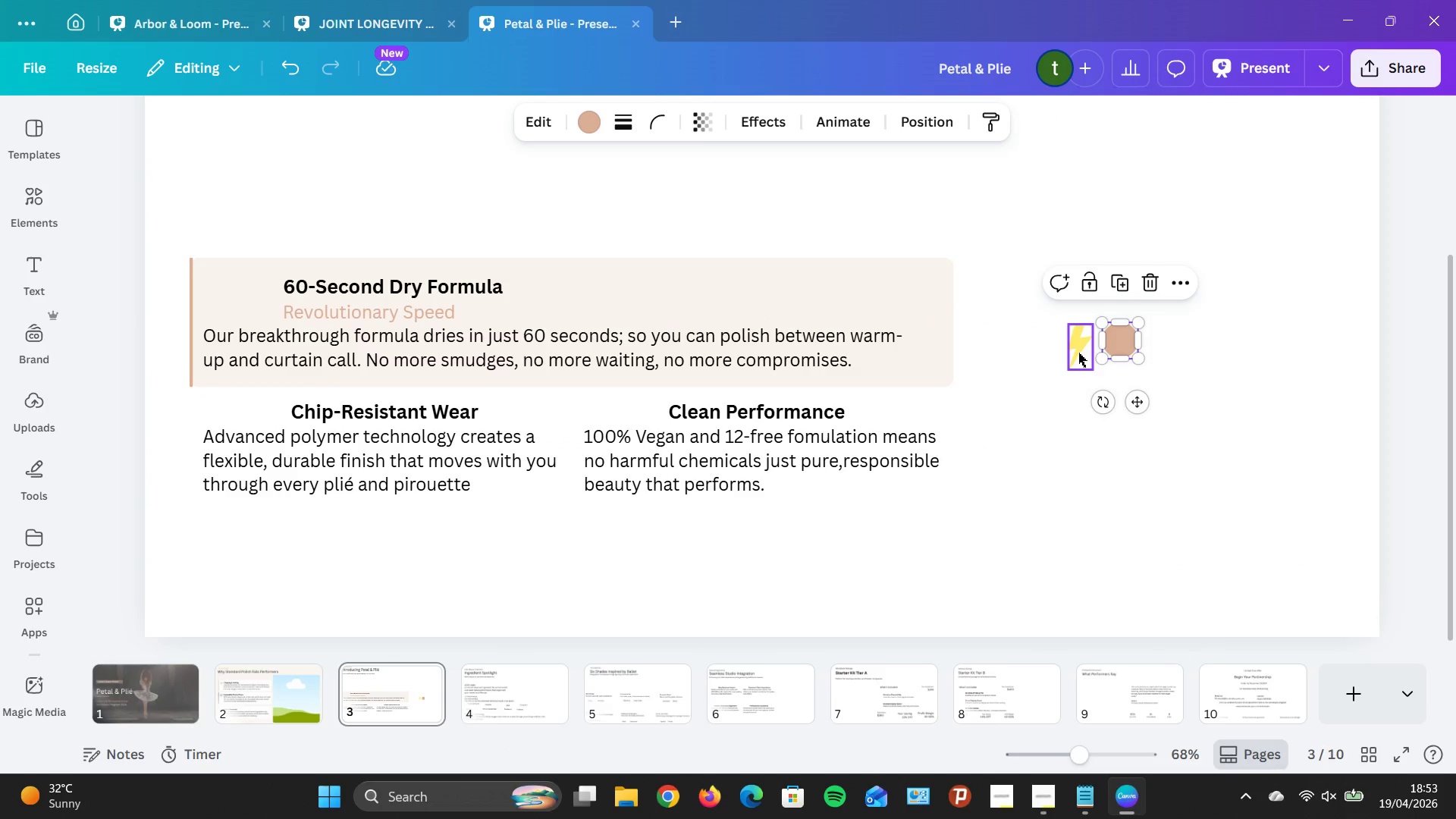 
left_click([1078, 353])
 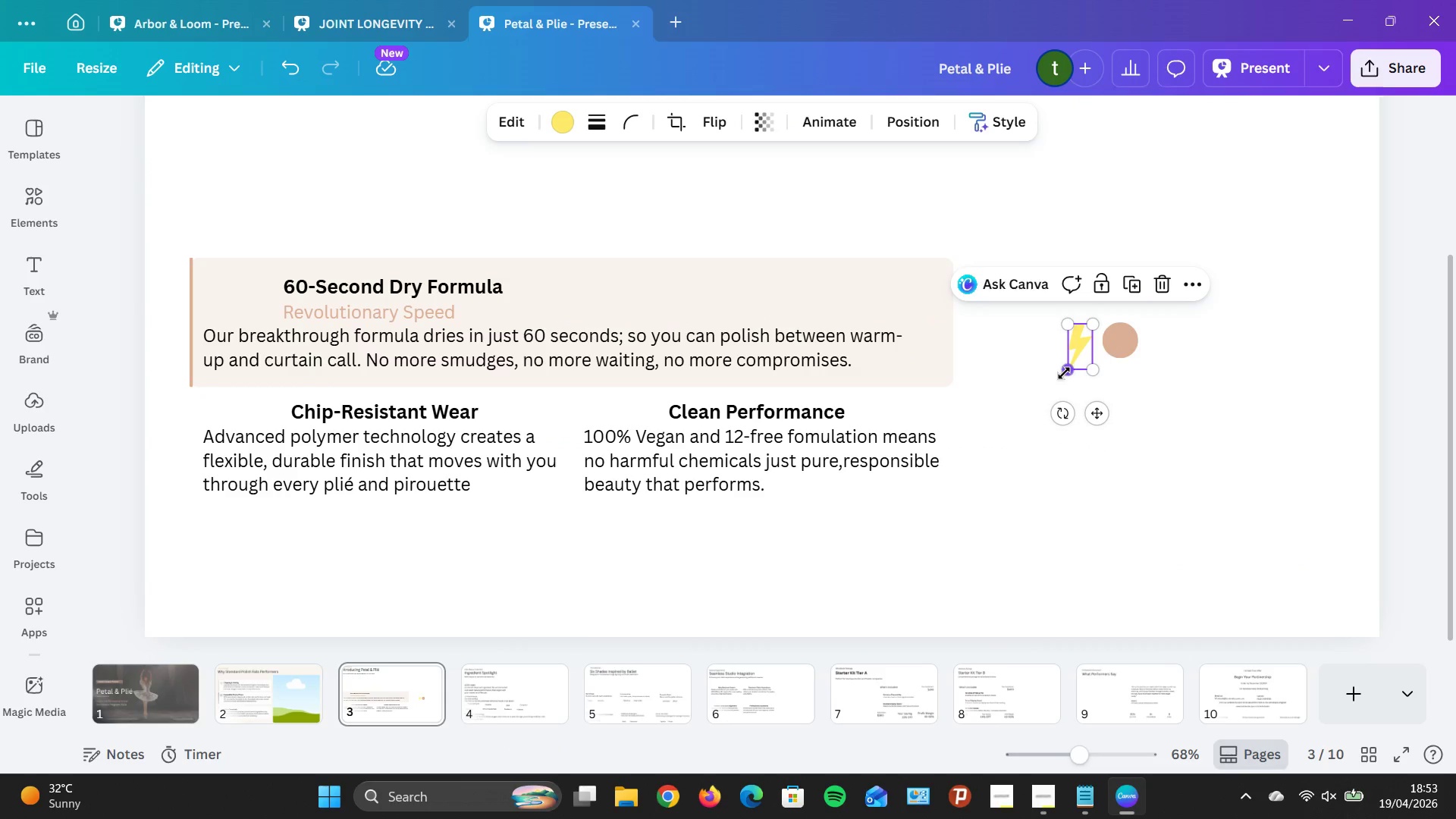 
left_click_drag(start_coordinate=[1064, 373], to_coordinate=[1068, 362])
 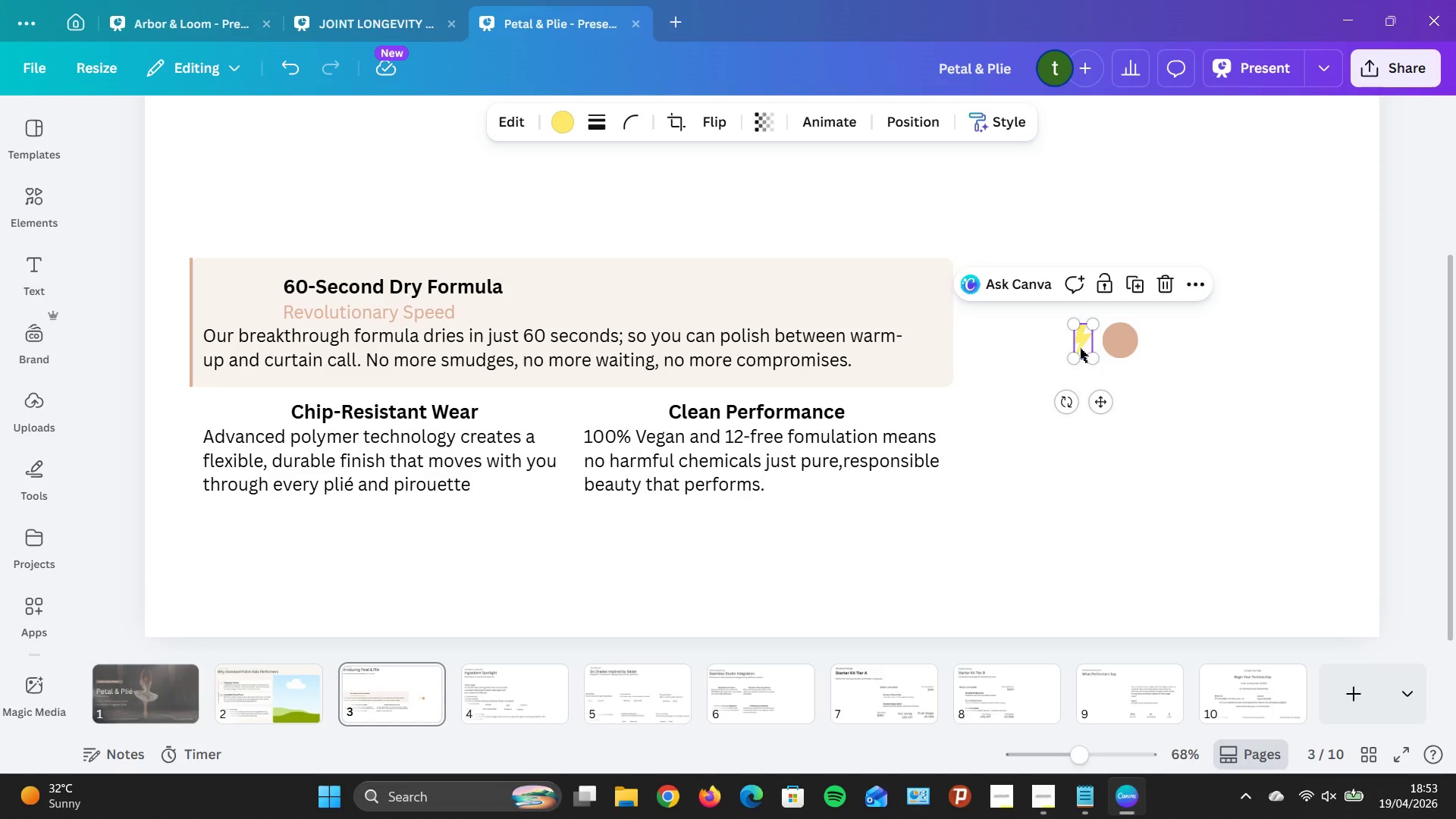 
left_click_drag(start_coordinate=[1080, 348], to_coordinate=[1045, 425])
 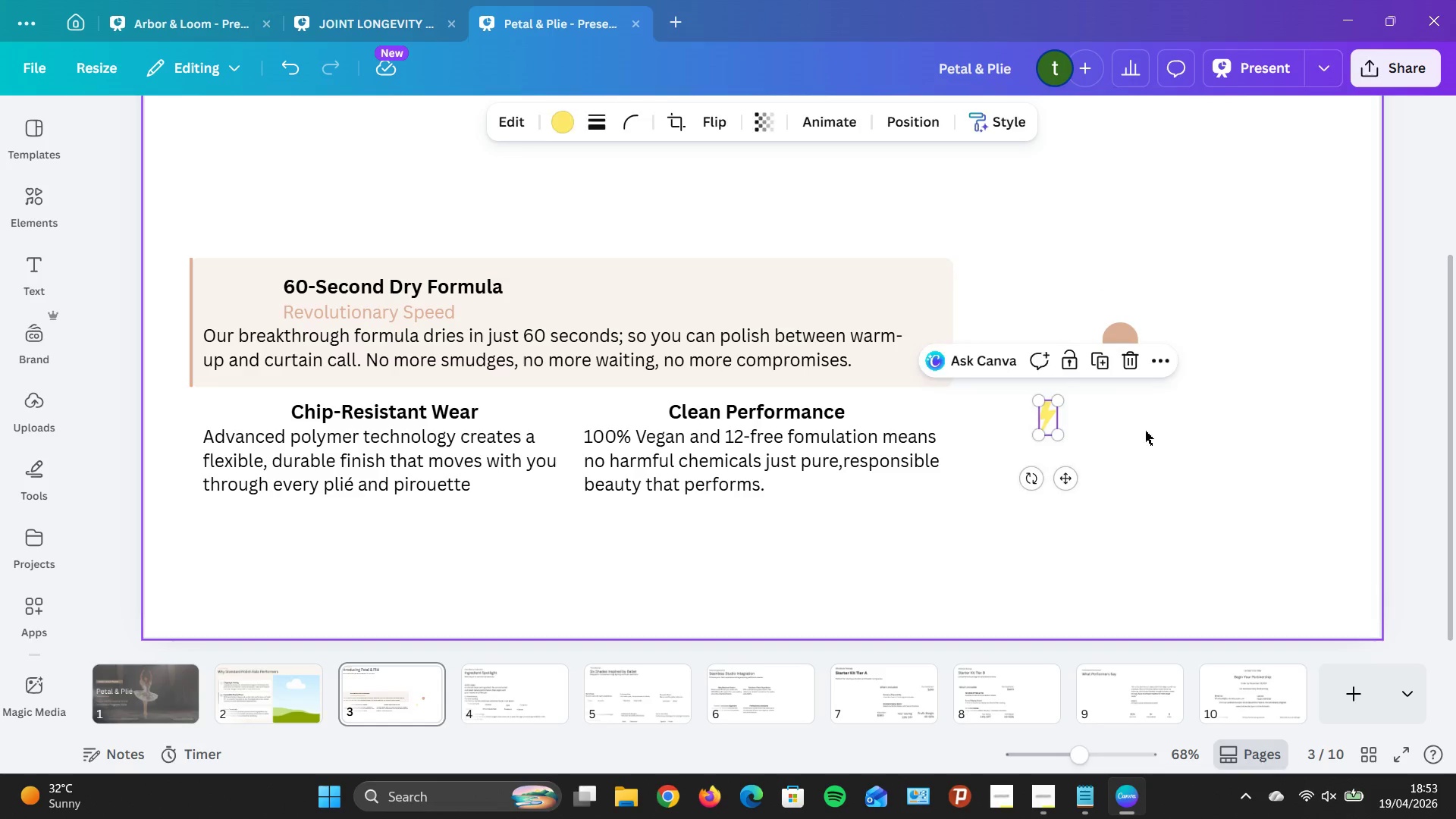 
left_click([1145, 431])
 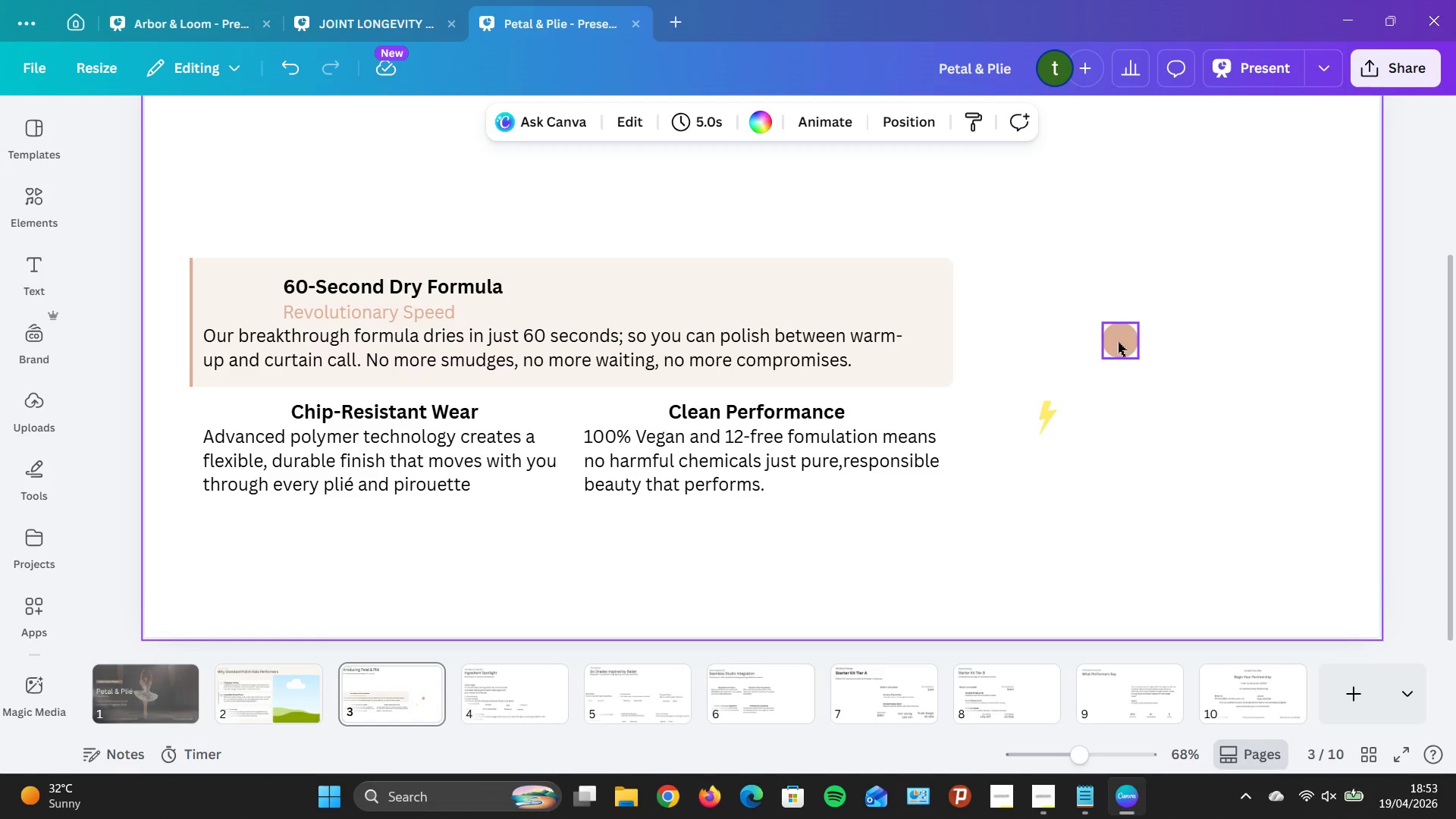 
left_click([1118, 342])
 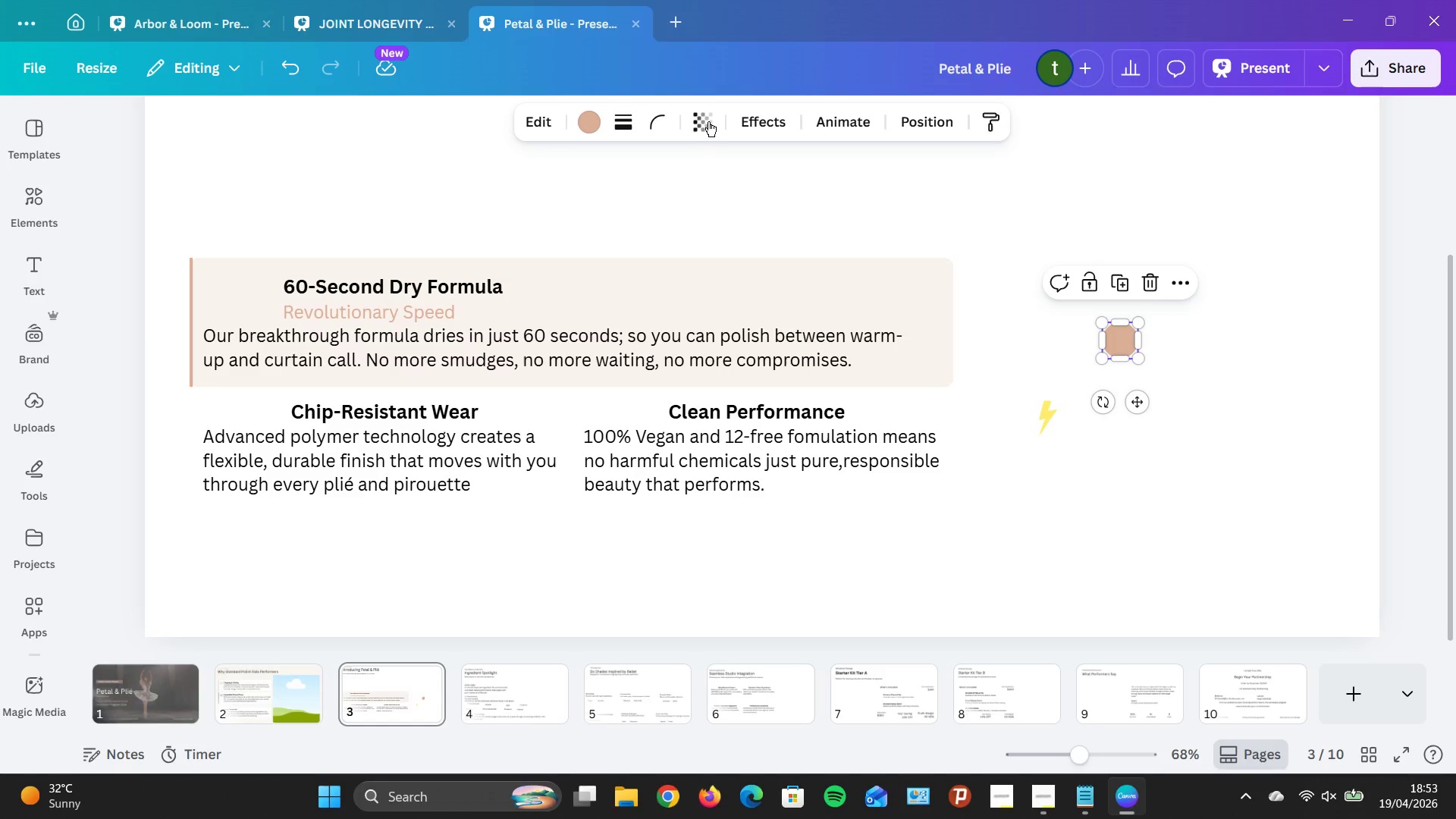 
left_click([704, 121])
 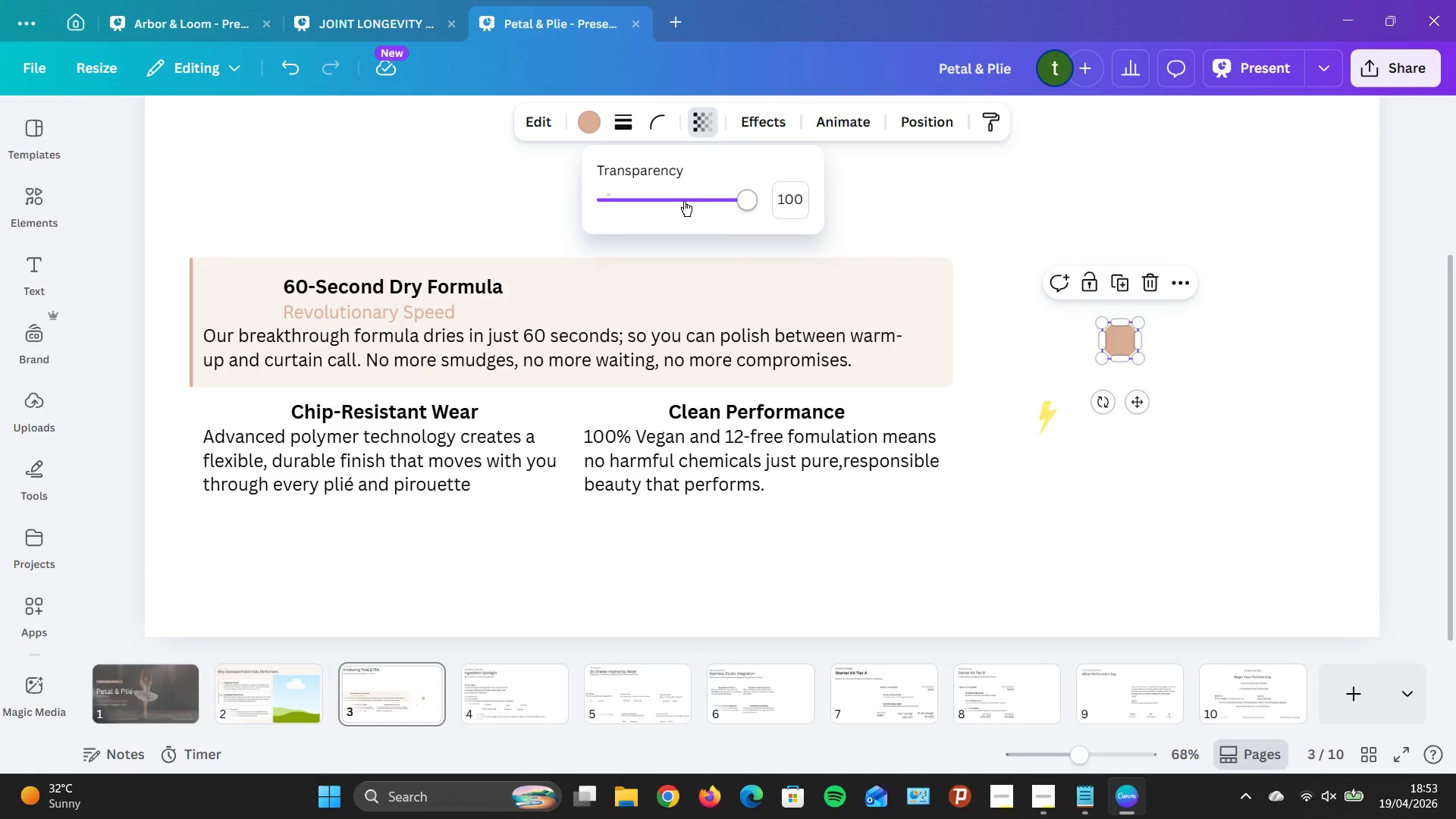 
left_click([684, 201])
 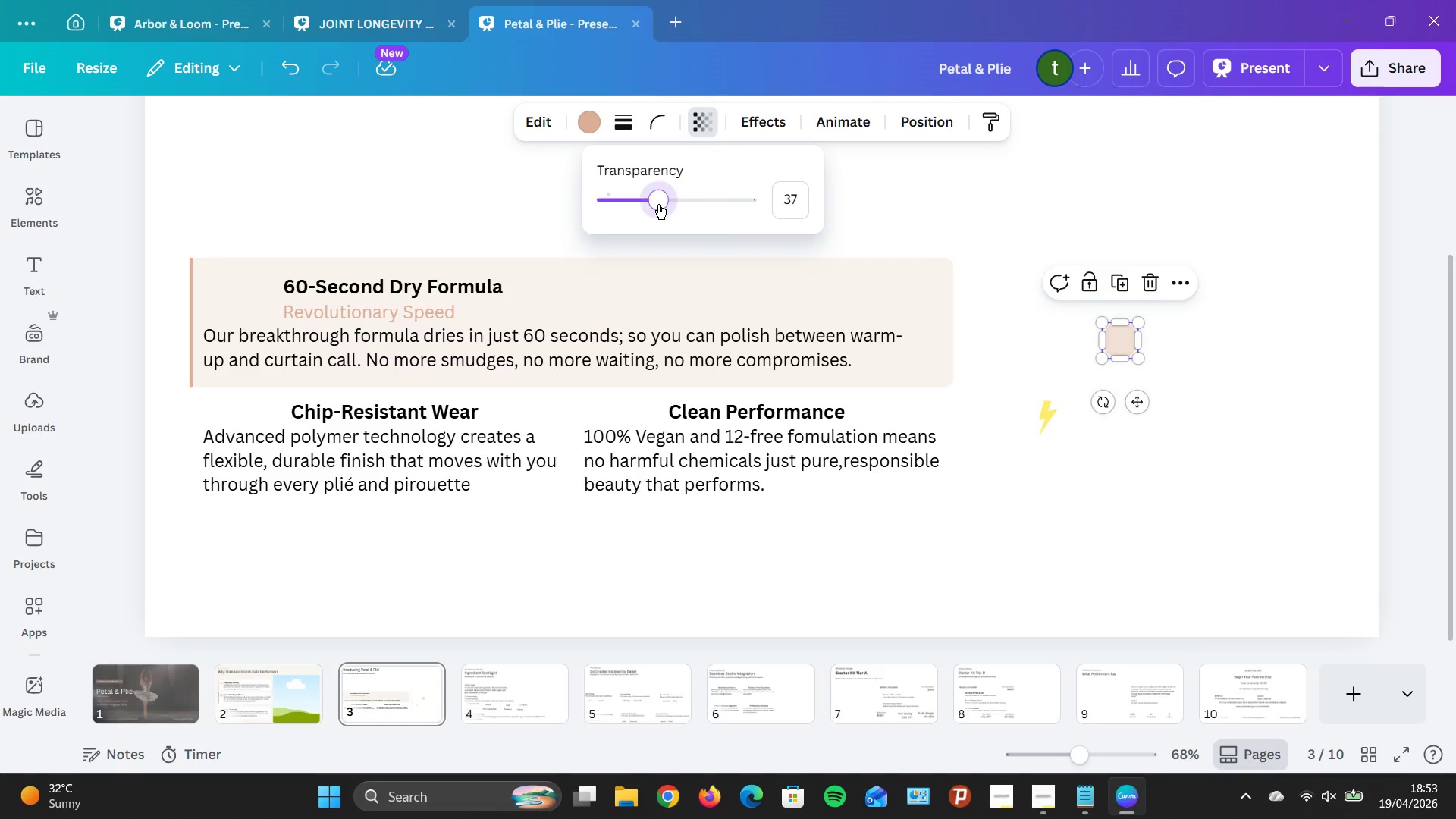 
left_click([658, 204])
 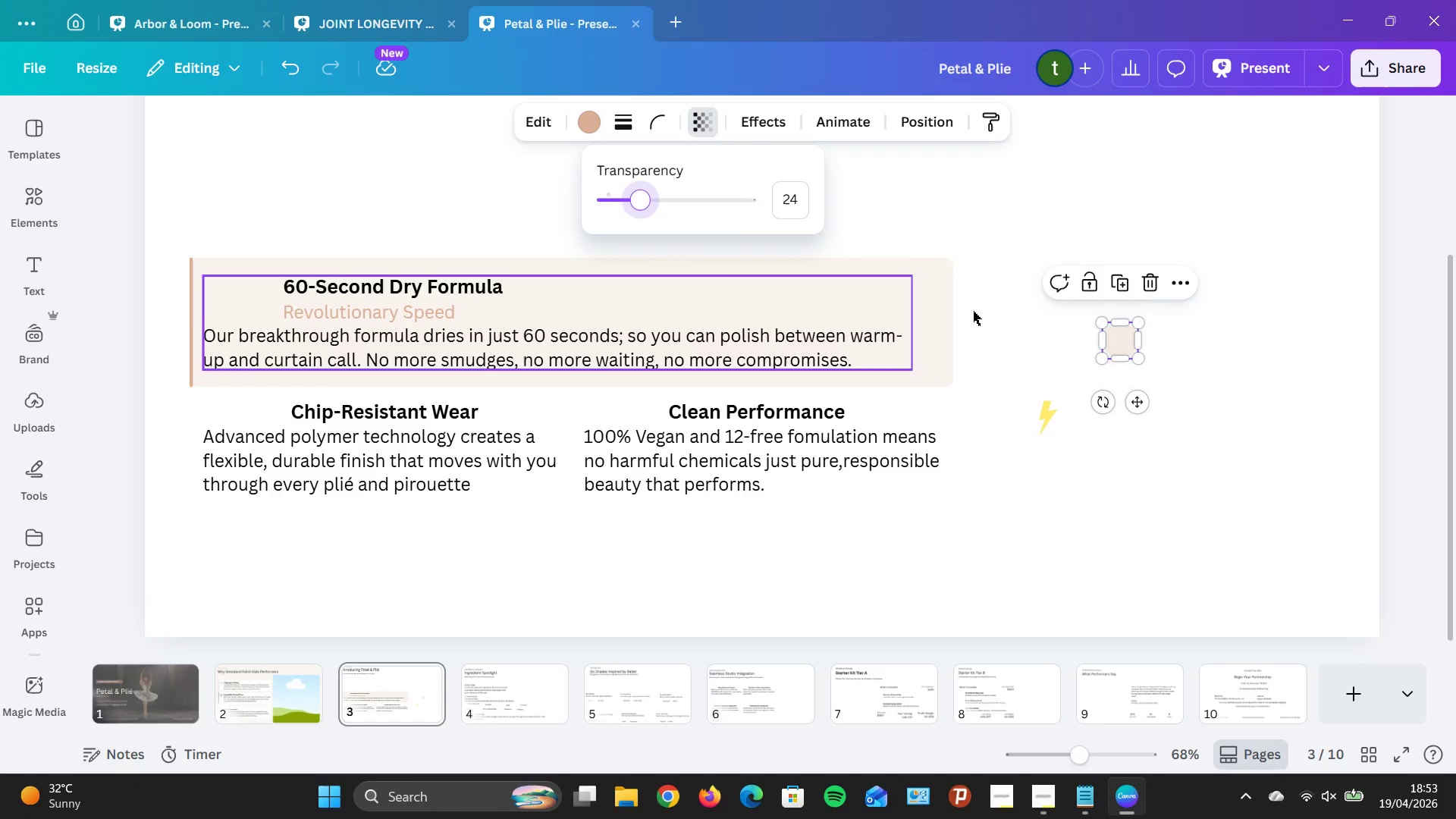 
left_click([1247, 392])
 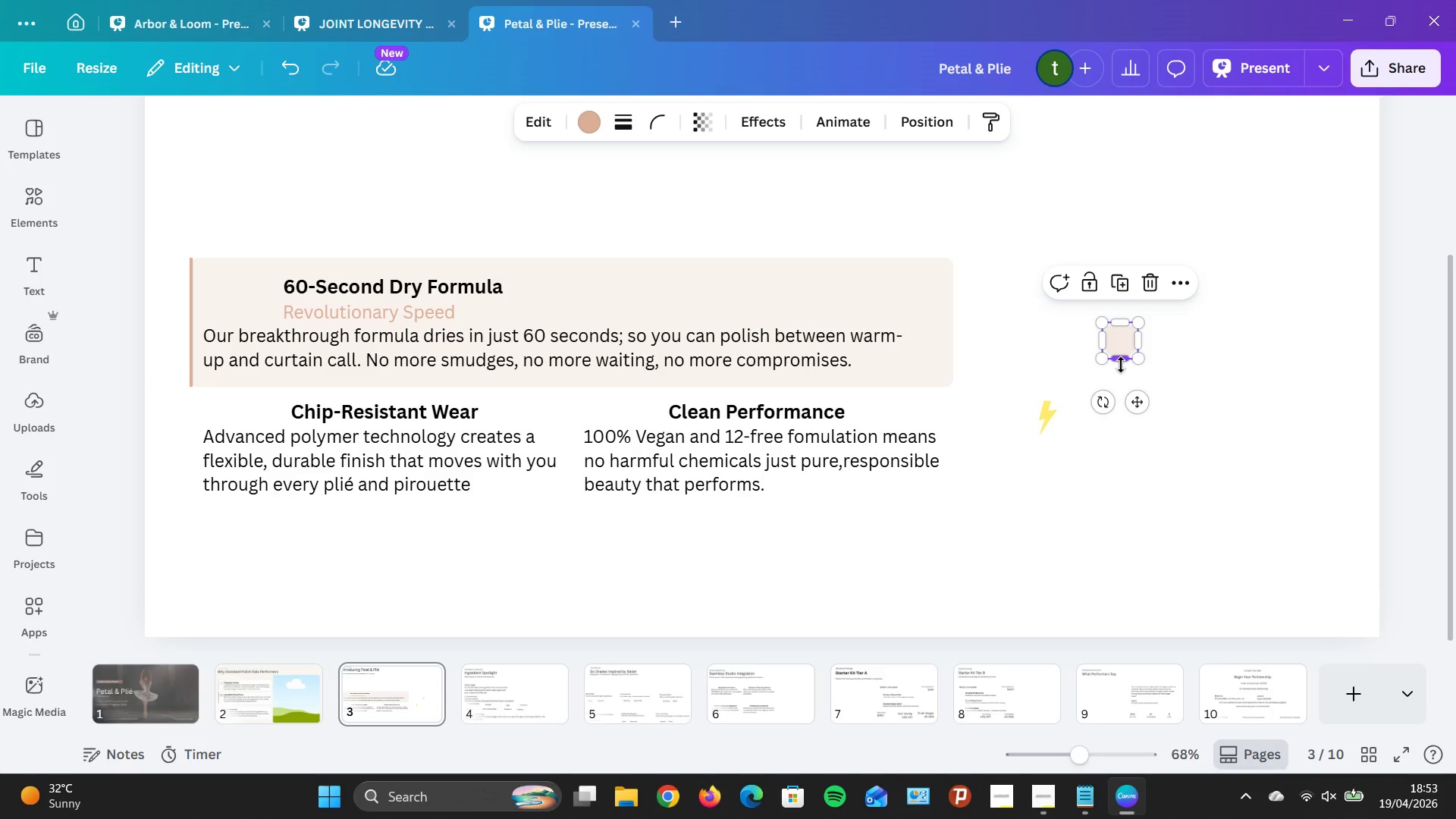 
left_click_drag(start_coordinate=[1106, 365], to_coordinate=[1092, 367])
 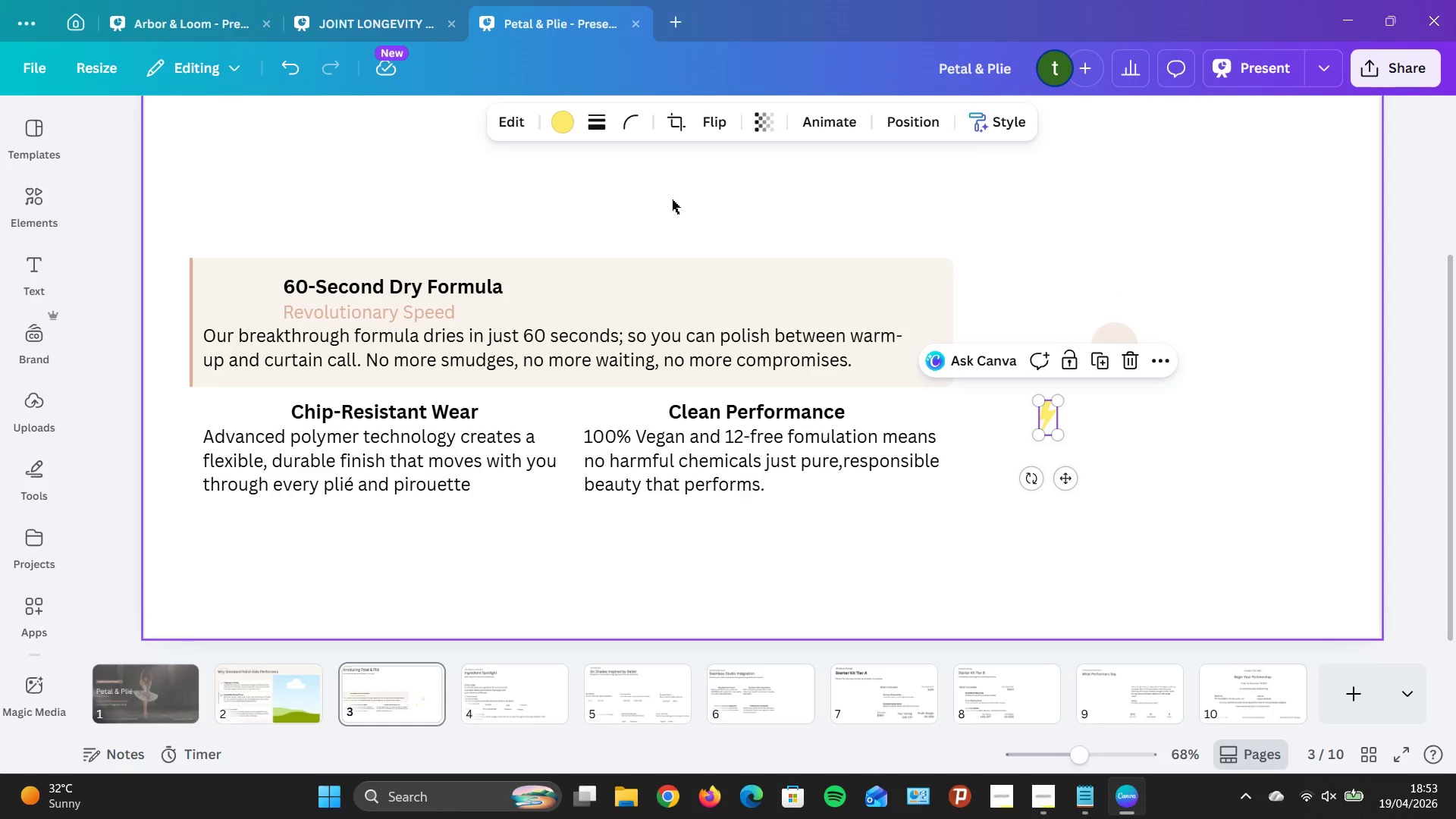 
left_click([562, 130])
 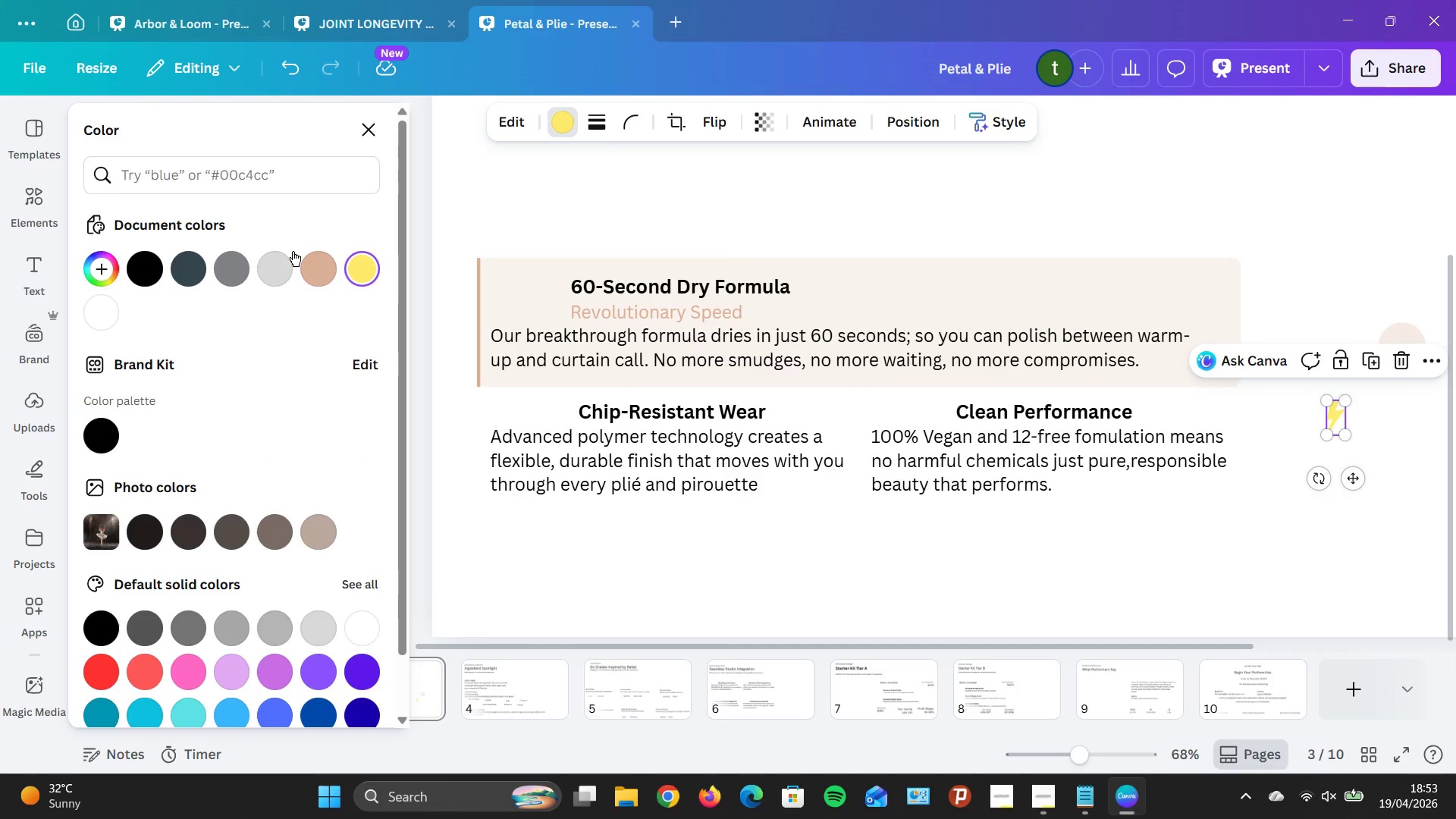 
left_click([303, 261])
 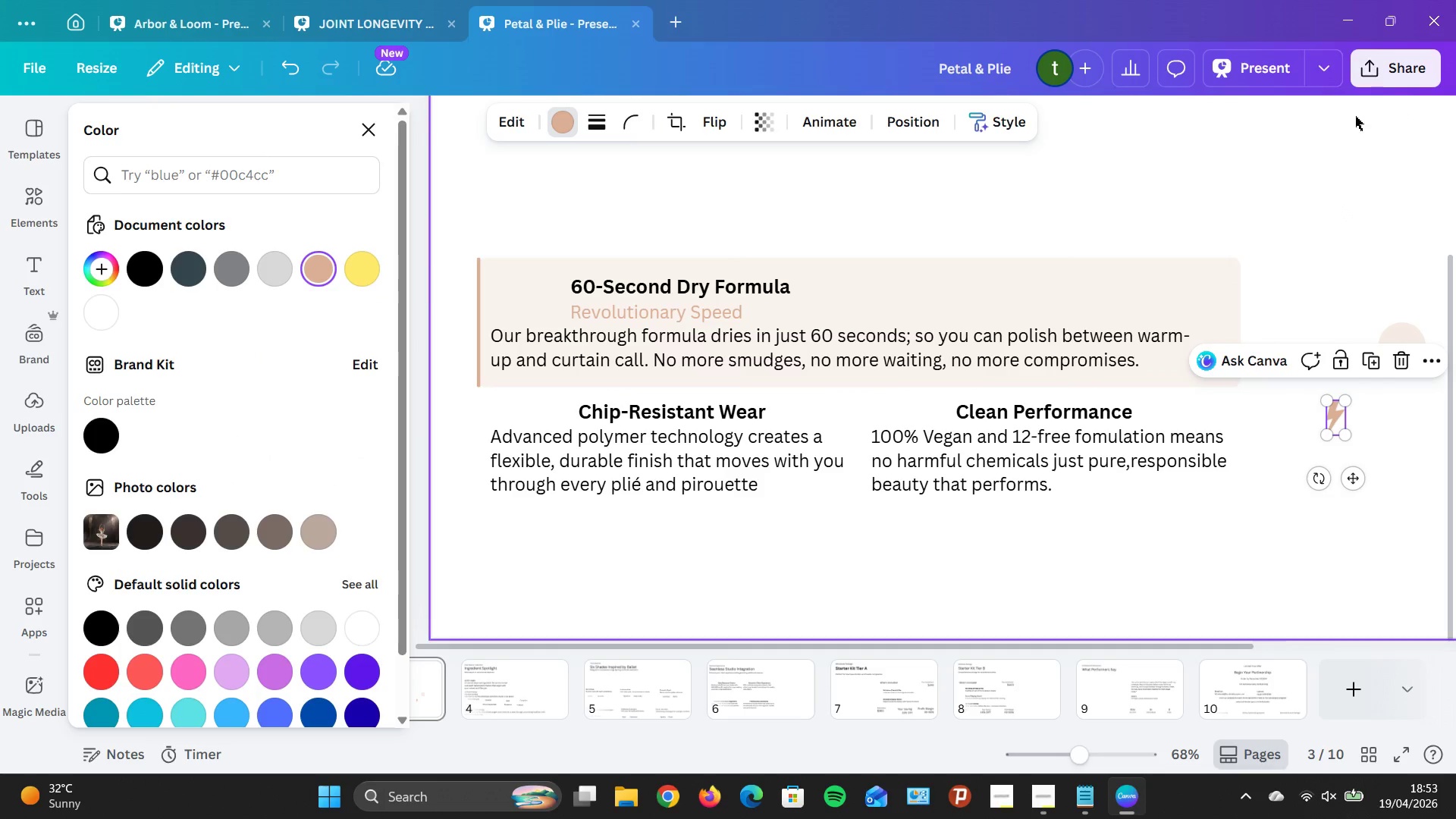 
left_click([1354, 121])
 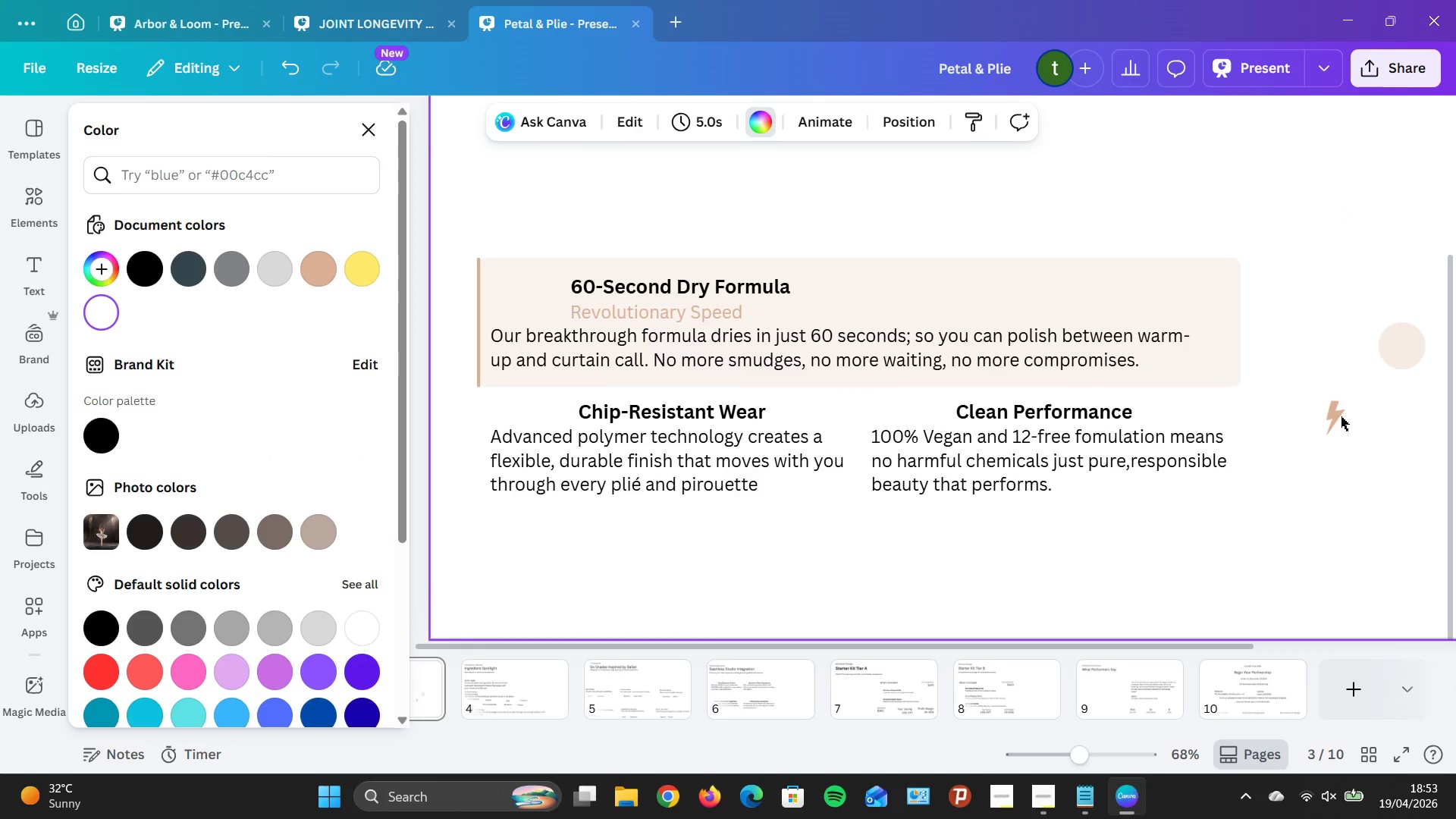 
left_click([1312, 576])
 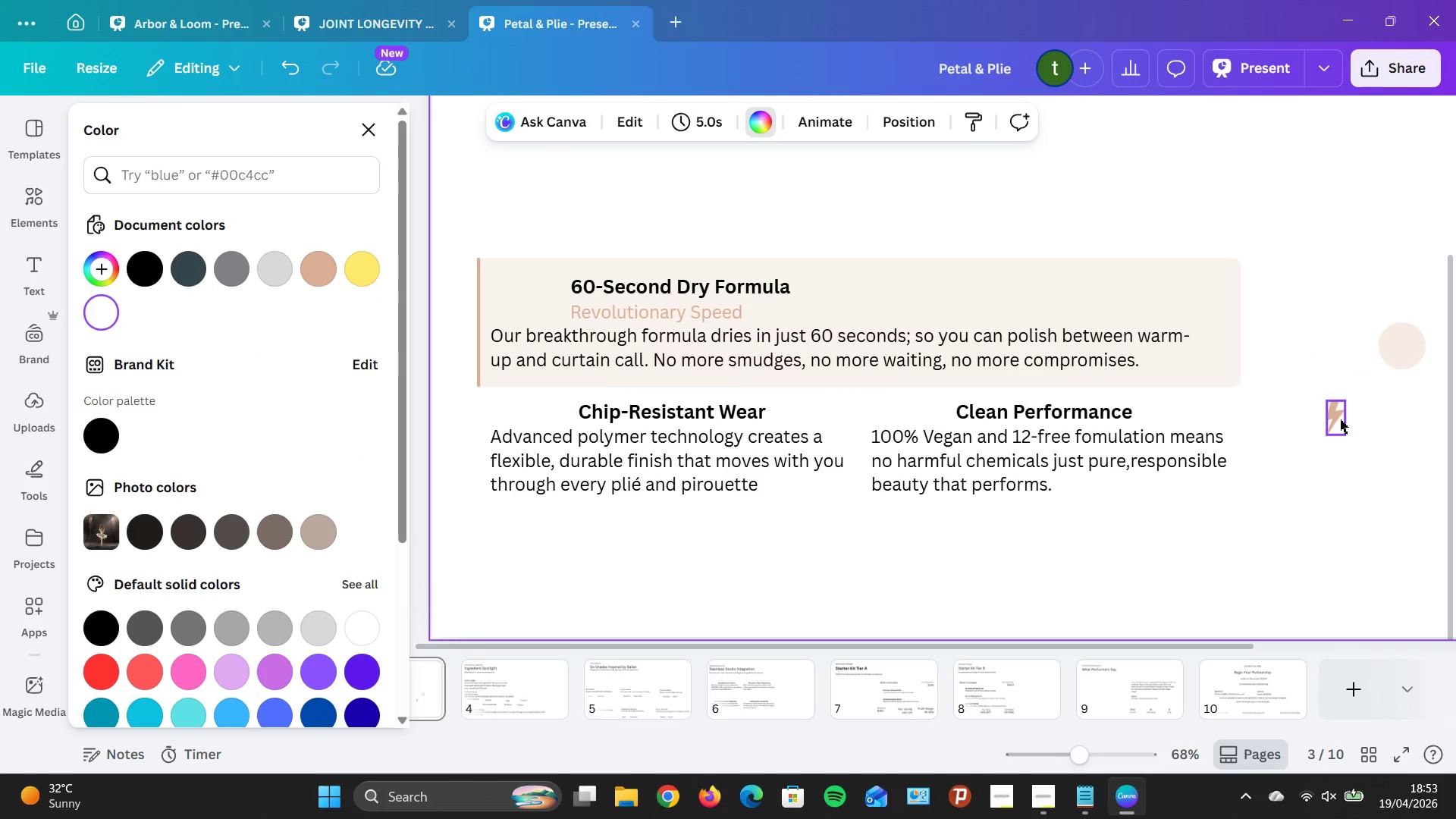 
left_click([1339, 418])
 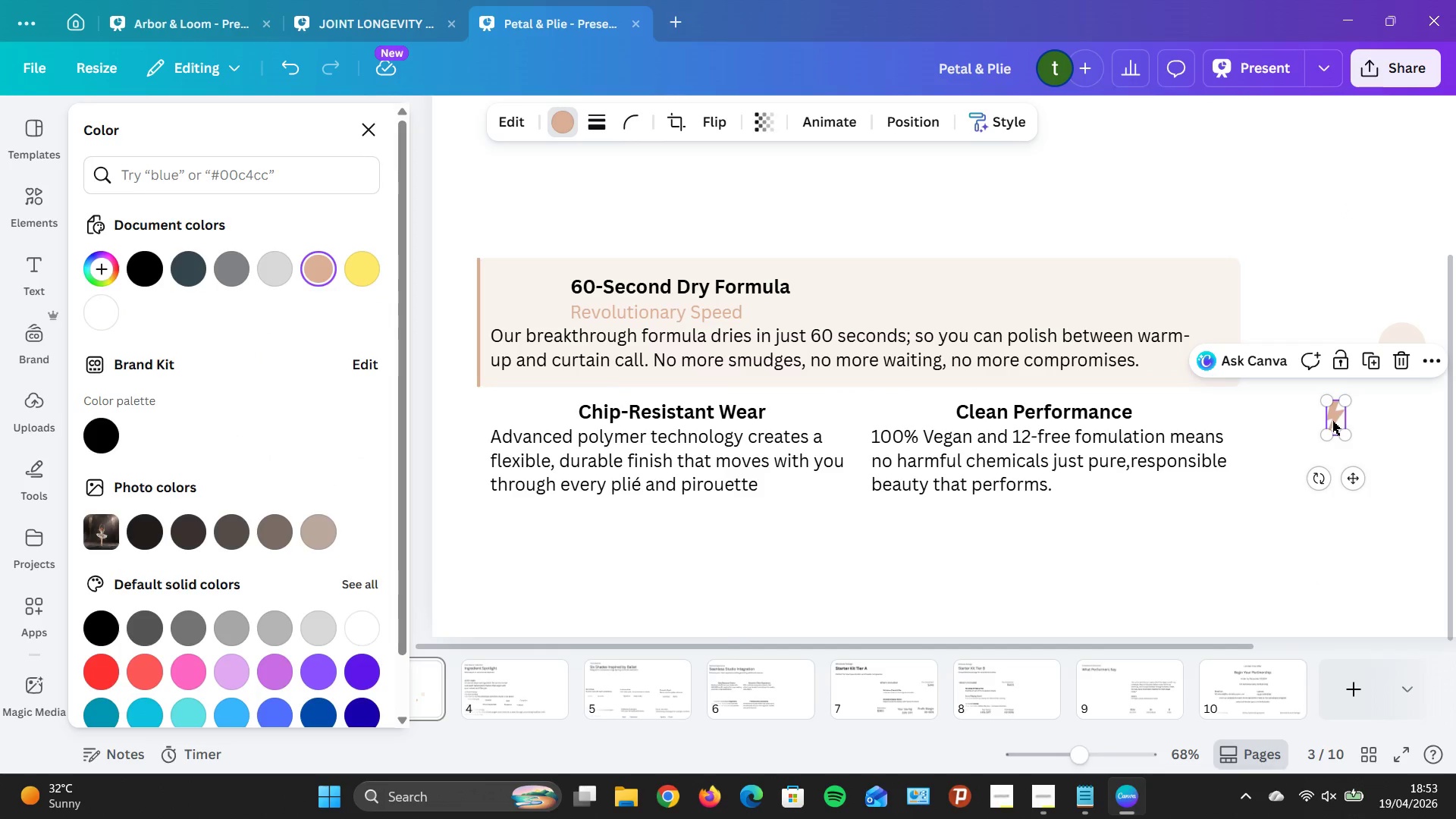 
left_click_drag(start_coordinate=[1332, 421], to_coordinate=[1401, 350])
 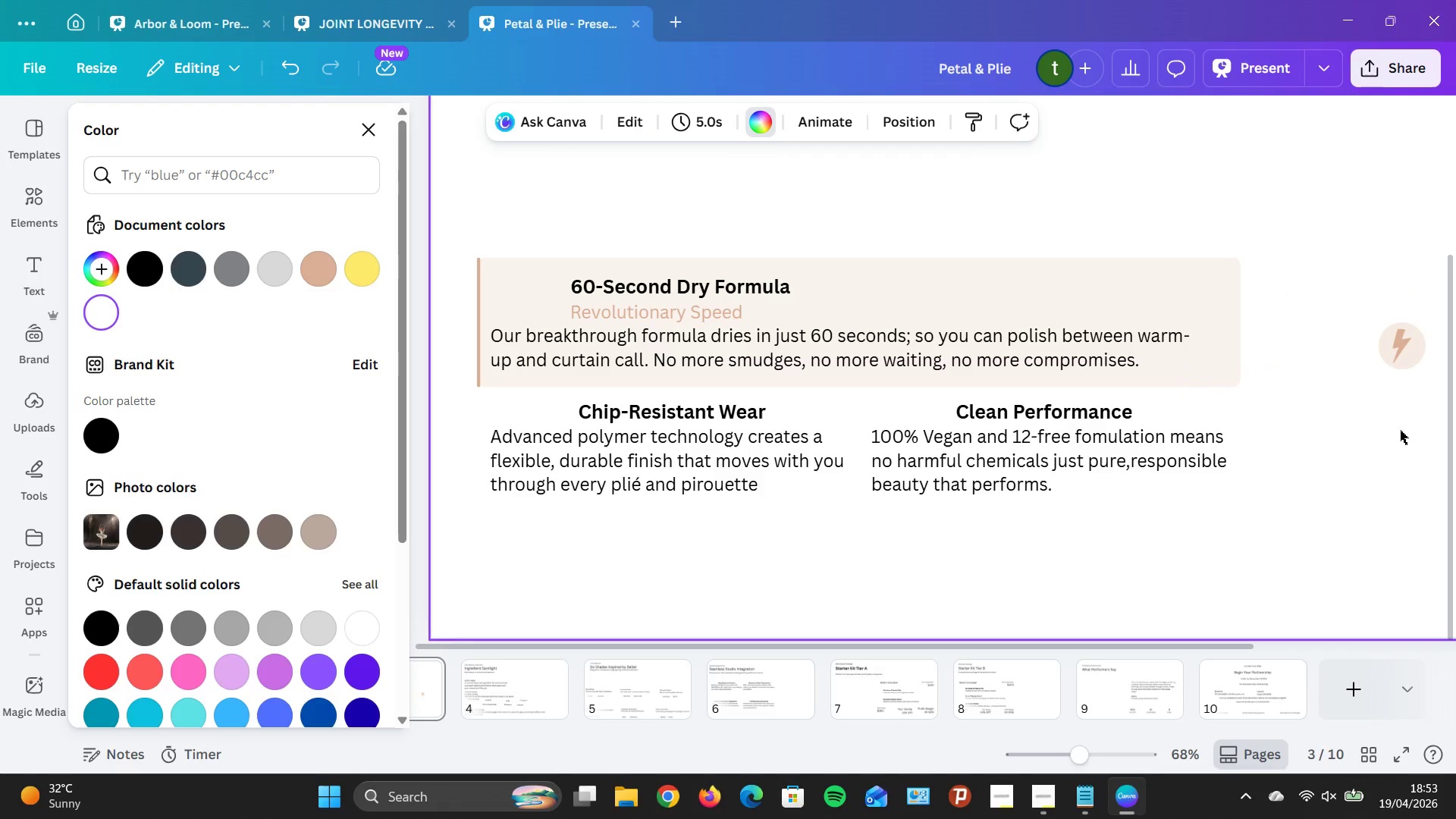 
left_click([1398, 451])
 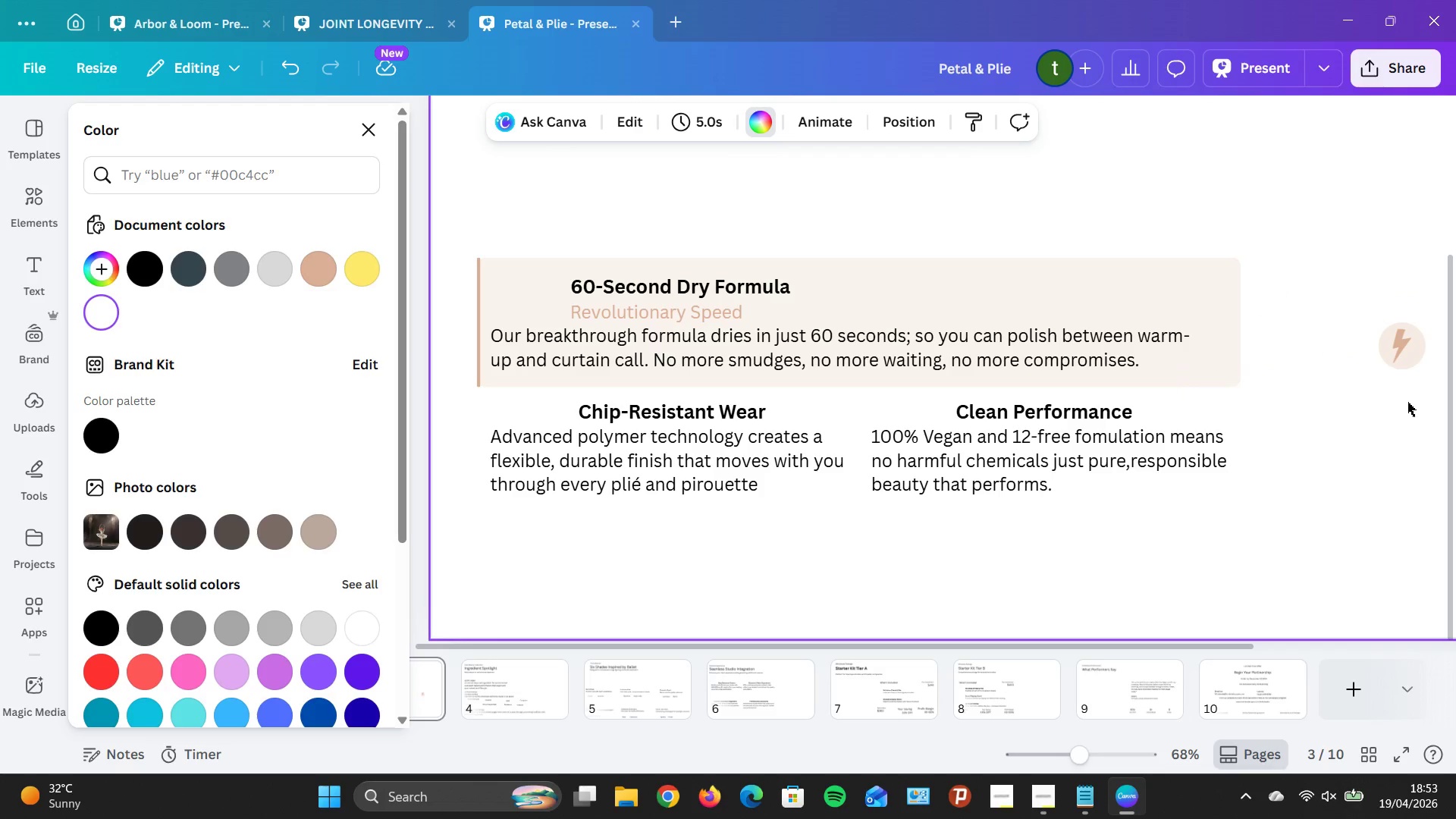 
left_click_drag(start_coordinate=[1408, 402], to_coordinate=[1380, 306])
 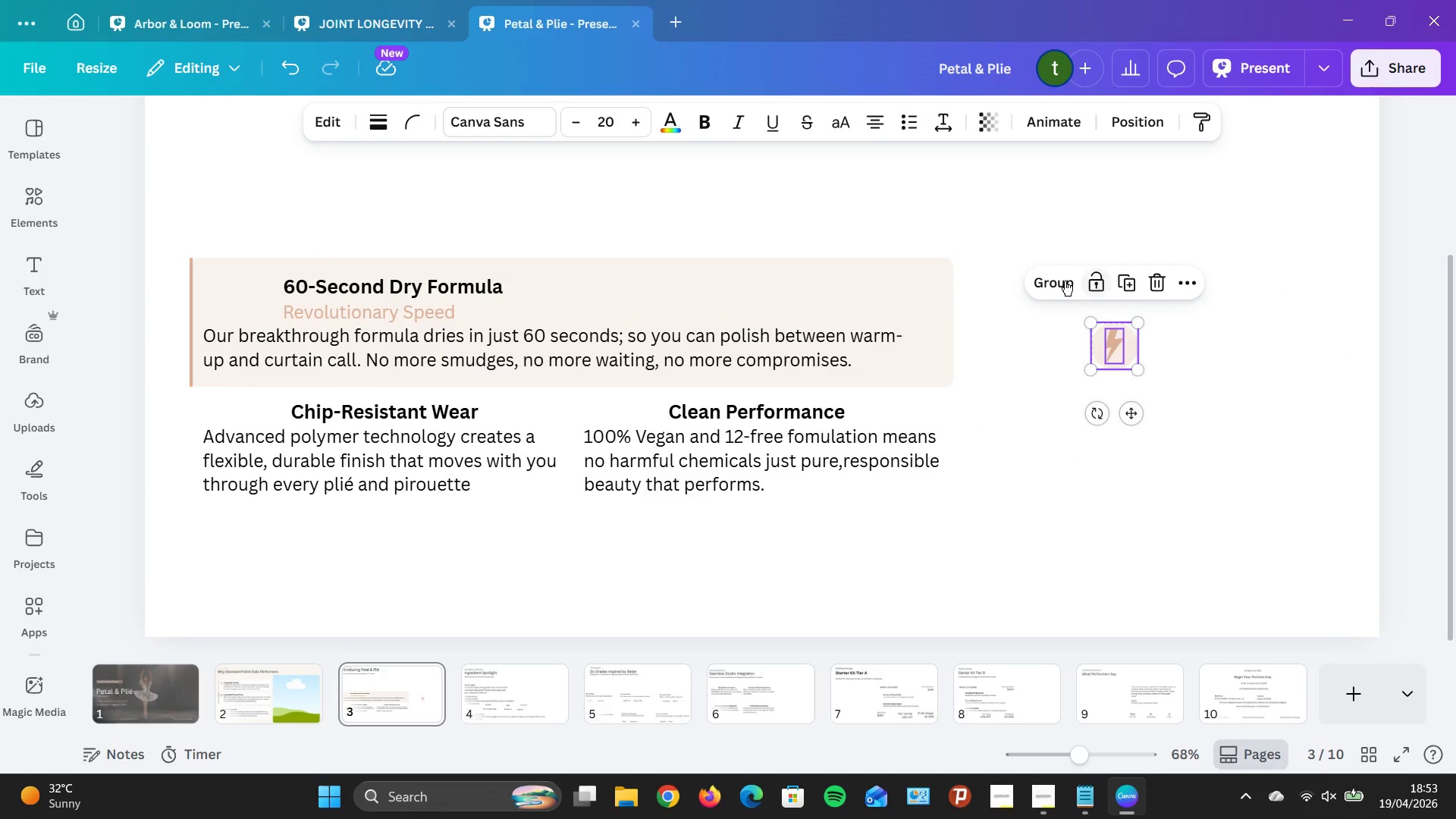 
left_click([1055, 281])
 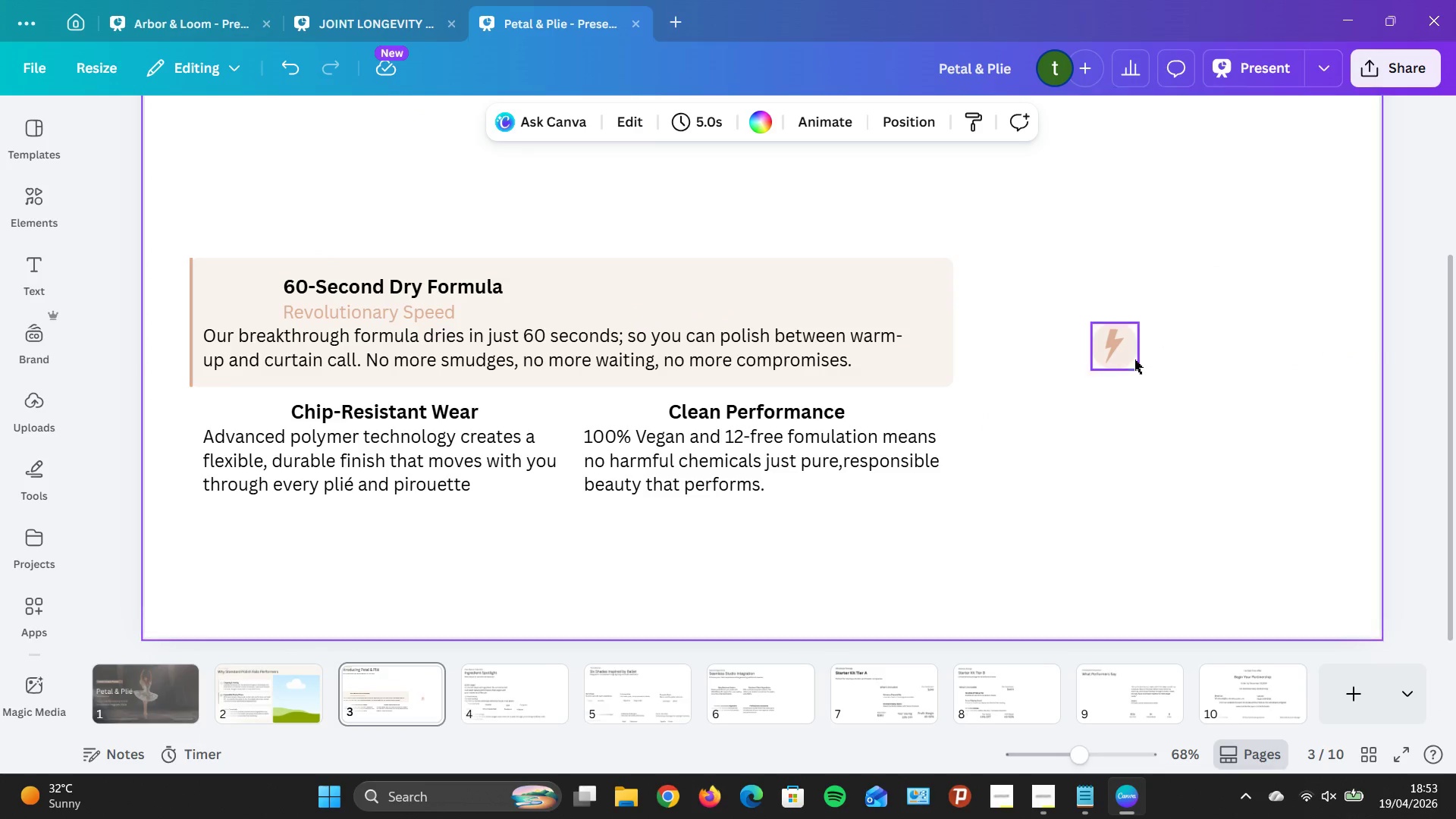 
left_click([1125, 352])
 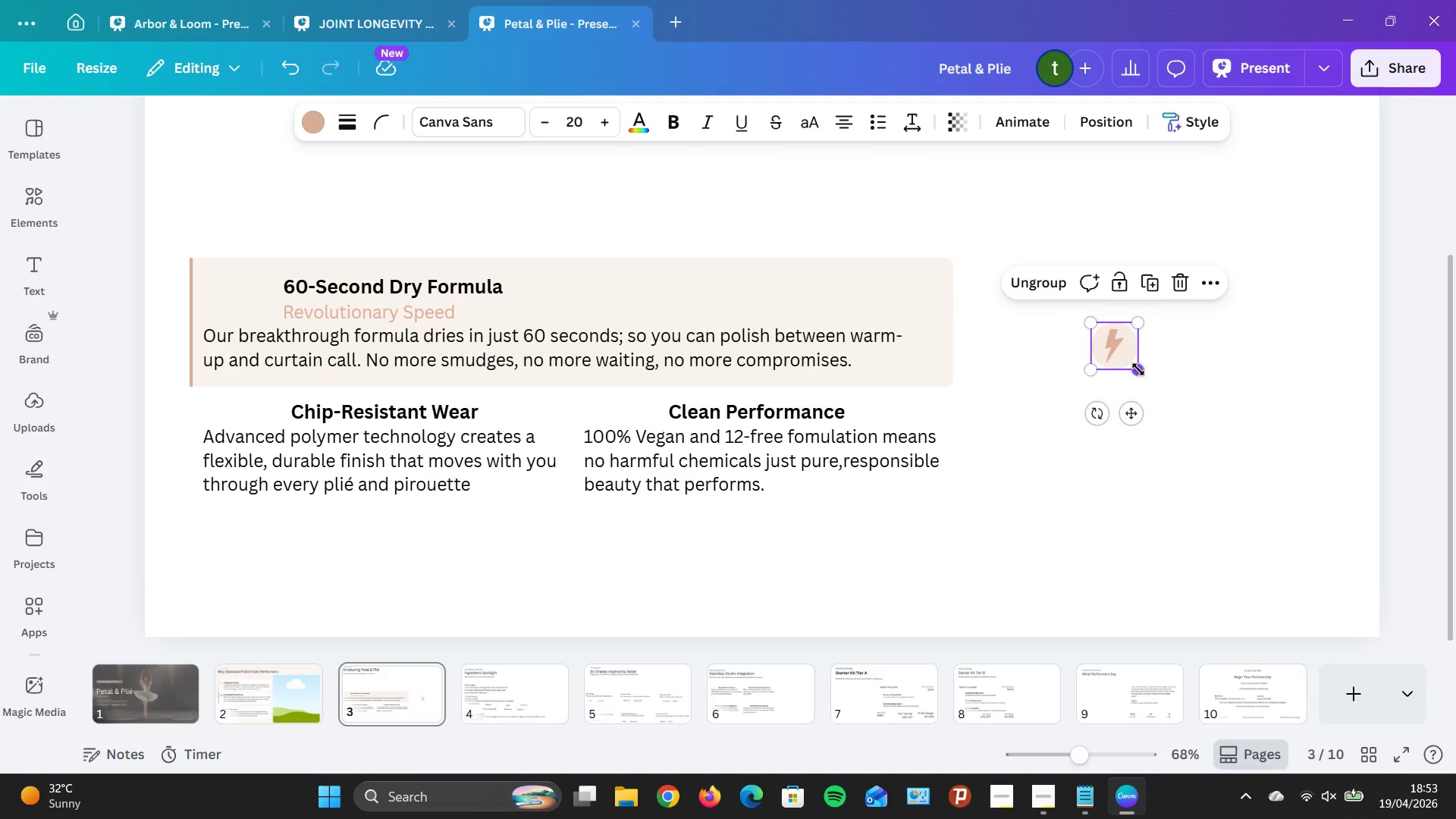 
left_click_drag(start_coordinate=[1138, 369], to_coordinate=[1127, 366])
 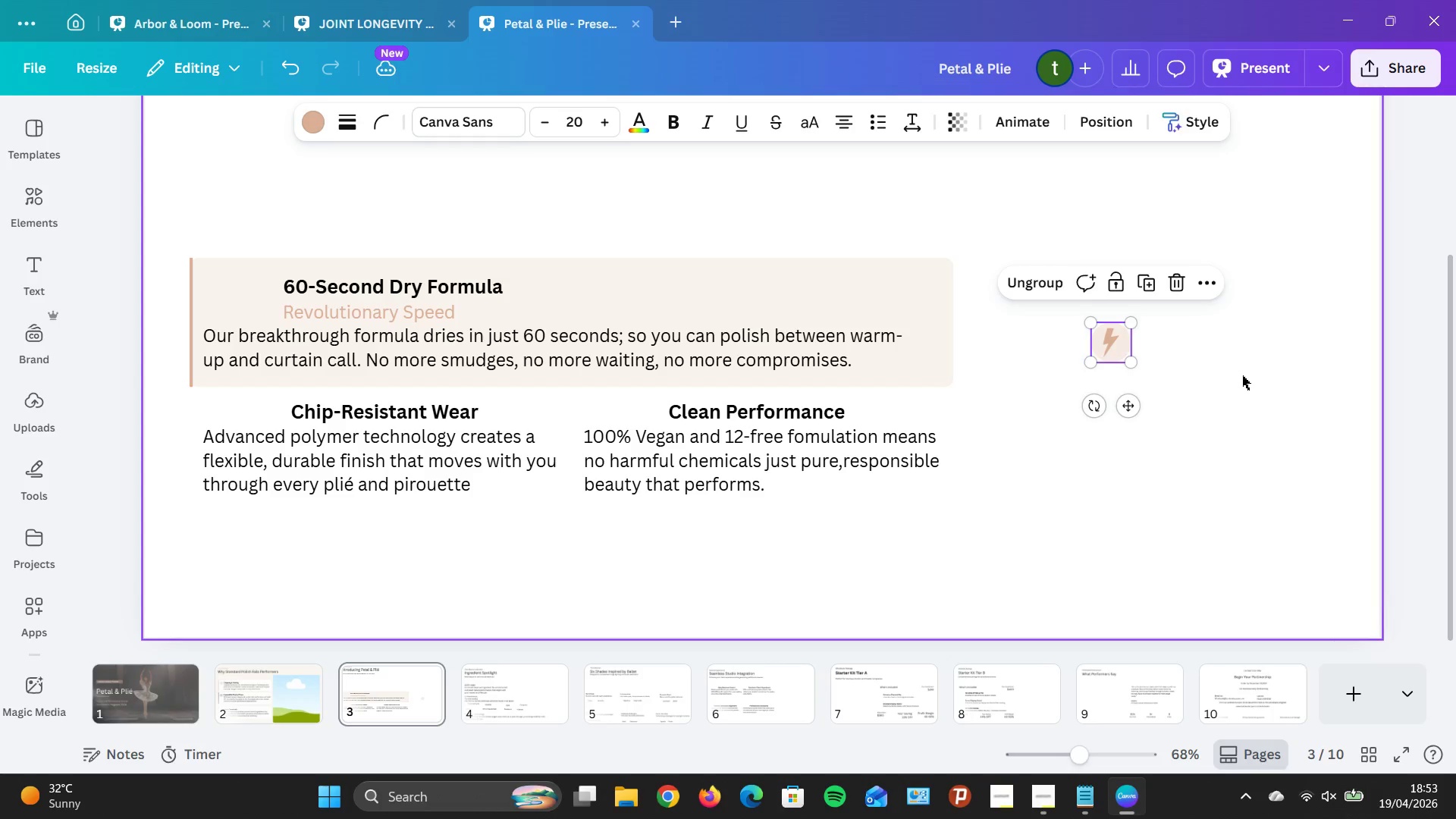 
left_click([1244, 377])
 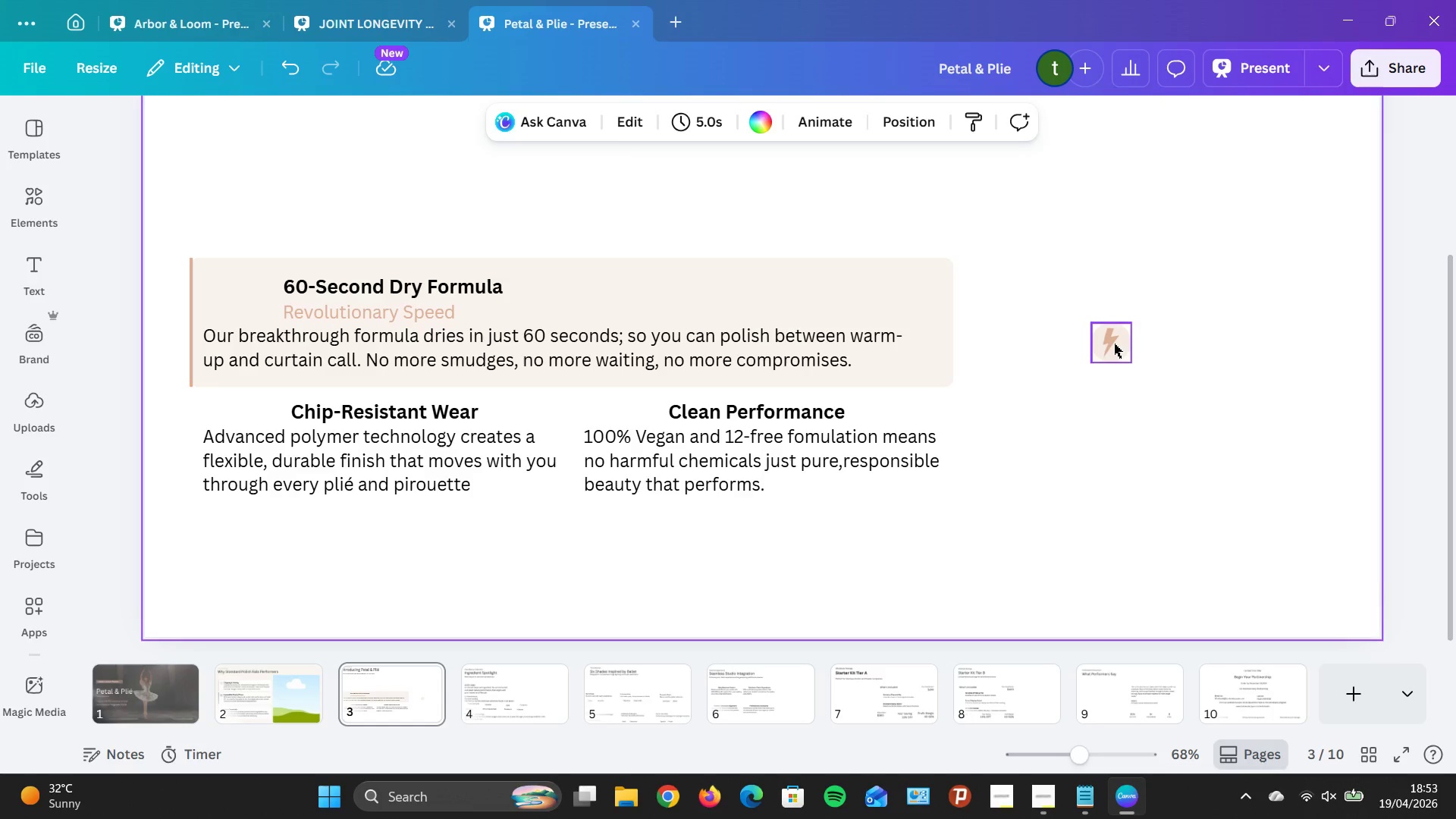 
left_click_drag(start_coordinate=[1114, 344], to_coordinate=[233, 300])
 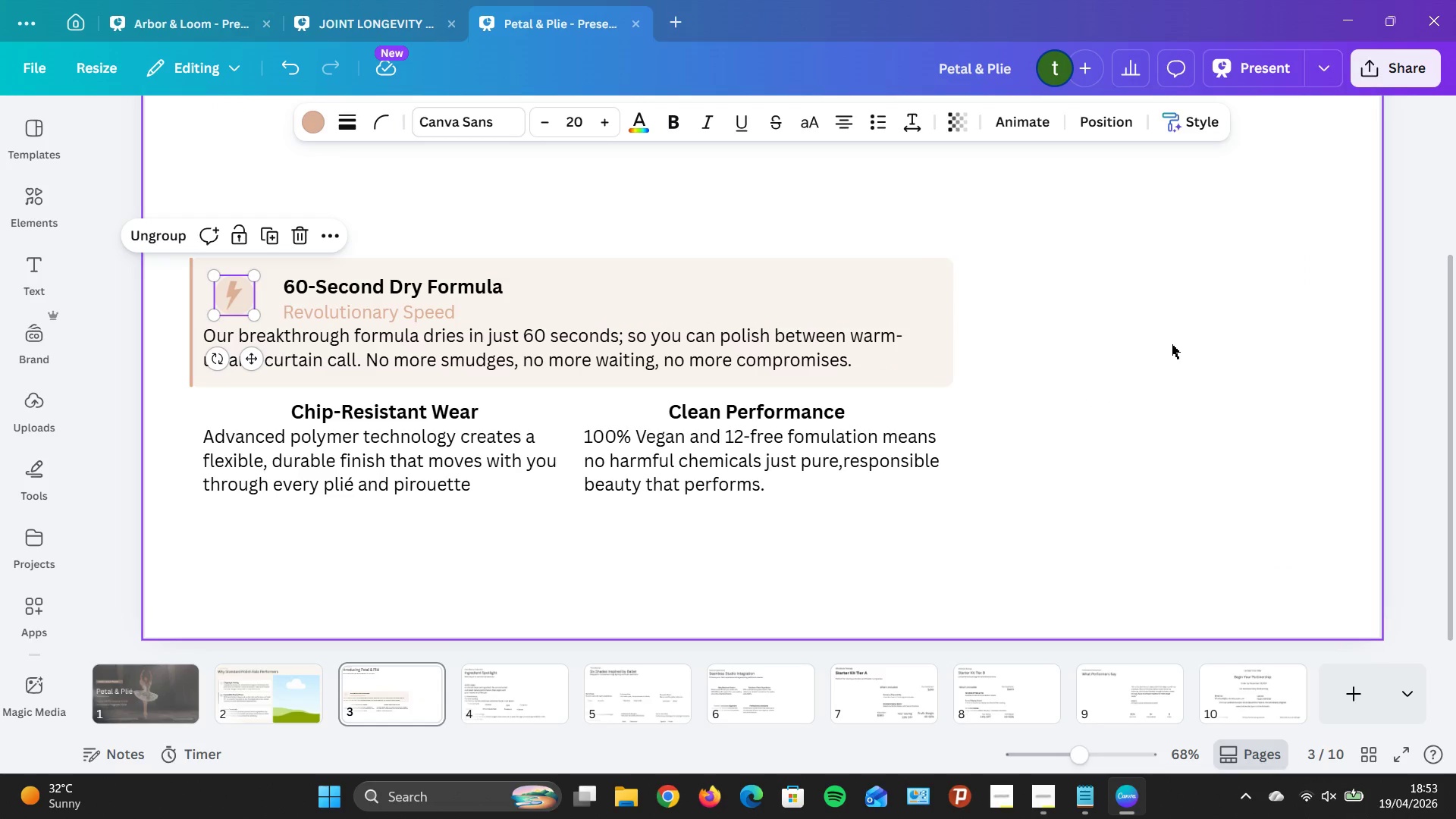 
left_click([1172, 344])
 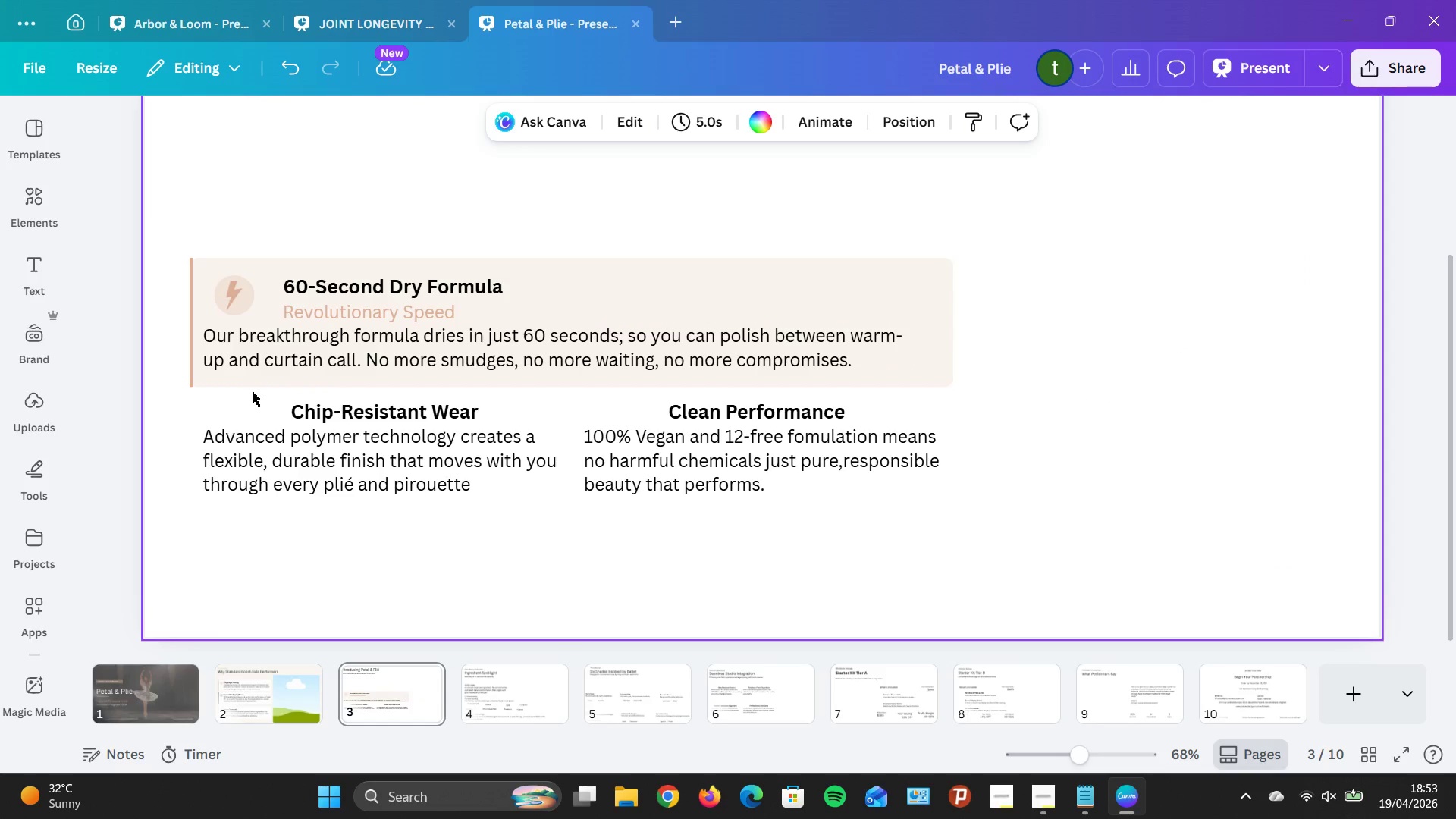 
wait(10.0)
 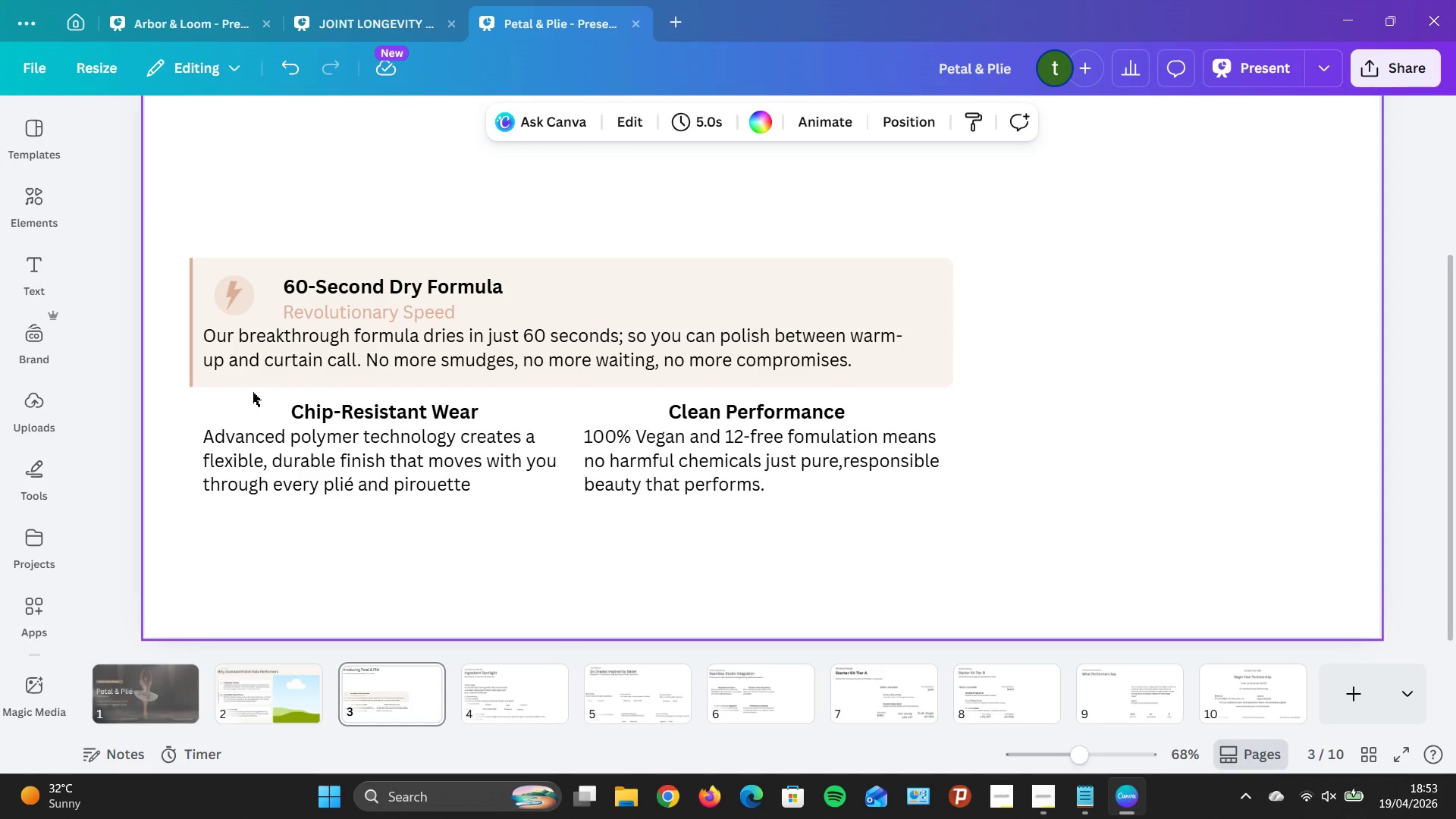 
left_click([243, 308])
 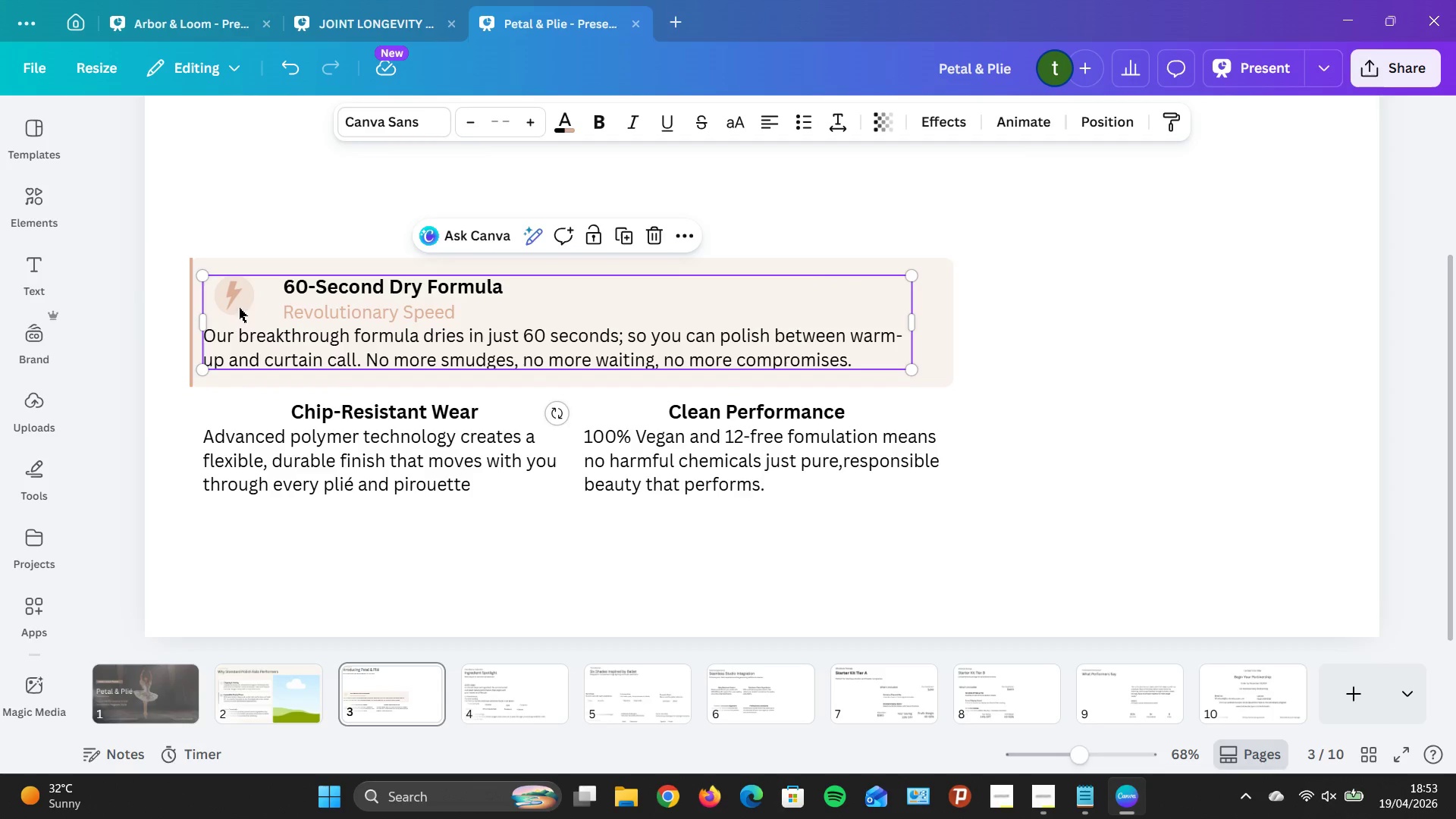 
left_click([239, 308])
 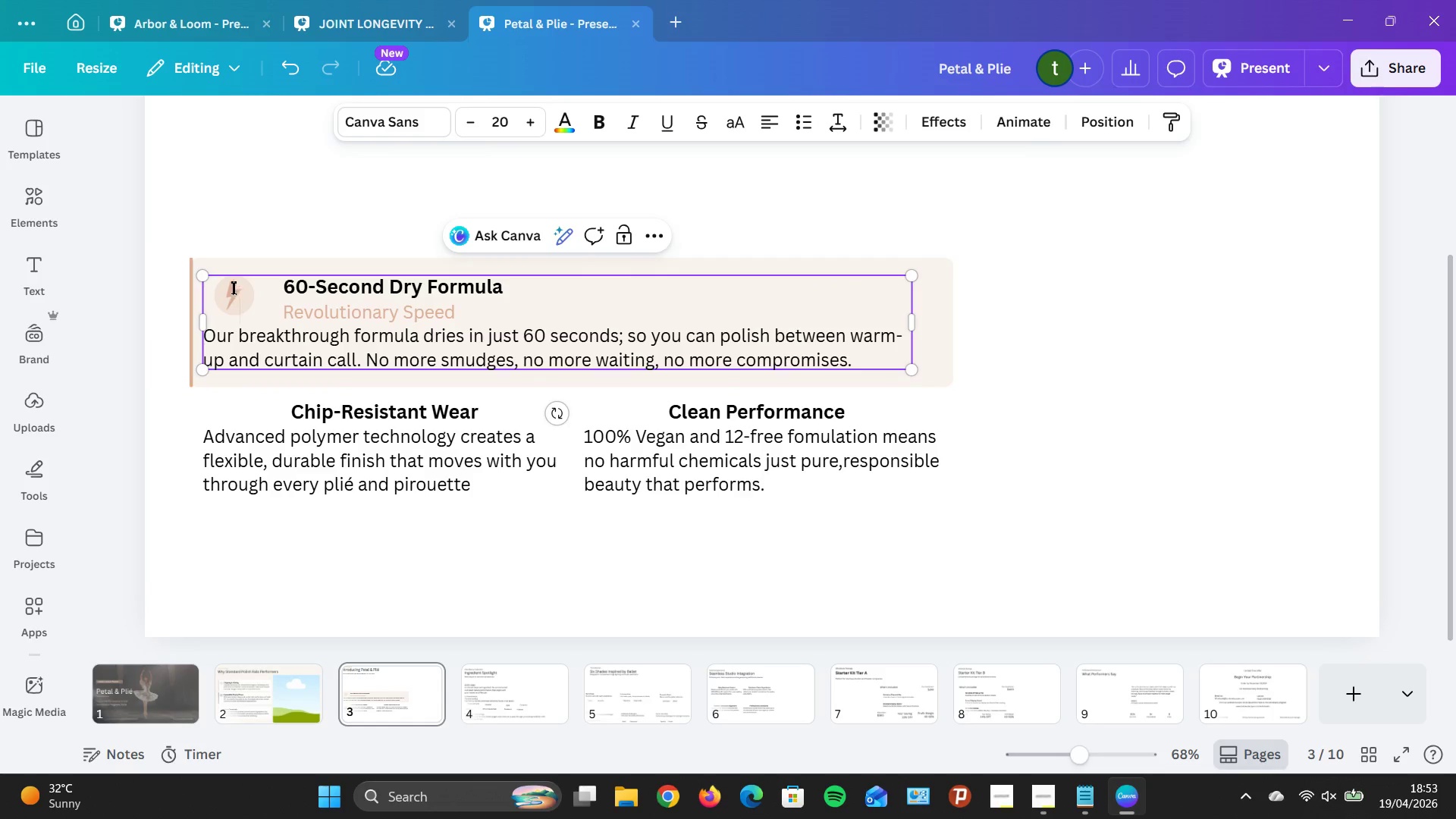 
left_click([232, 286])
 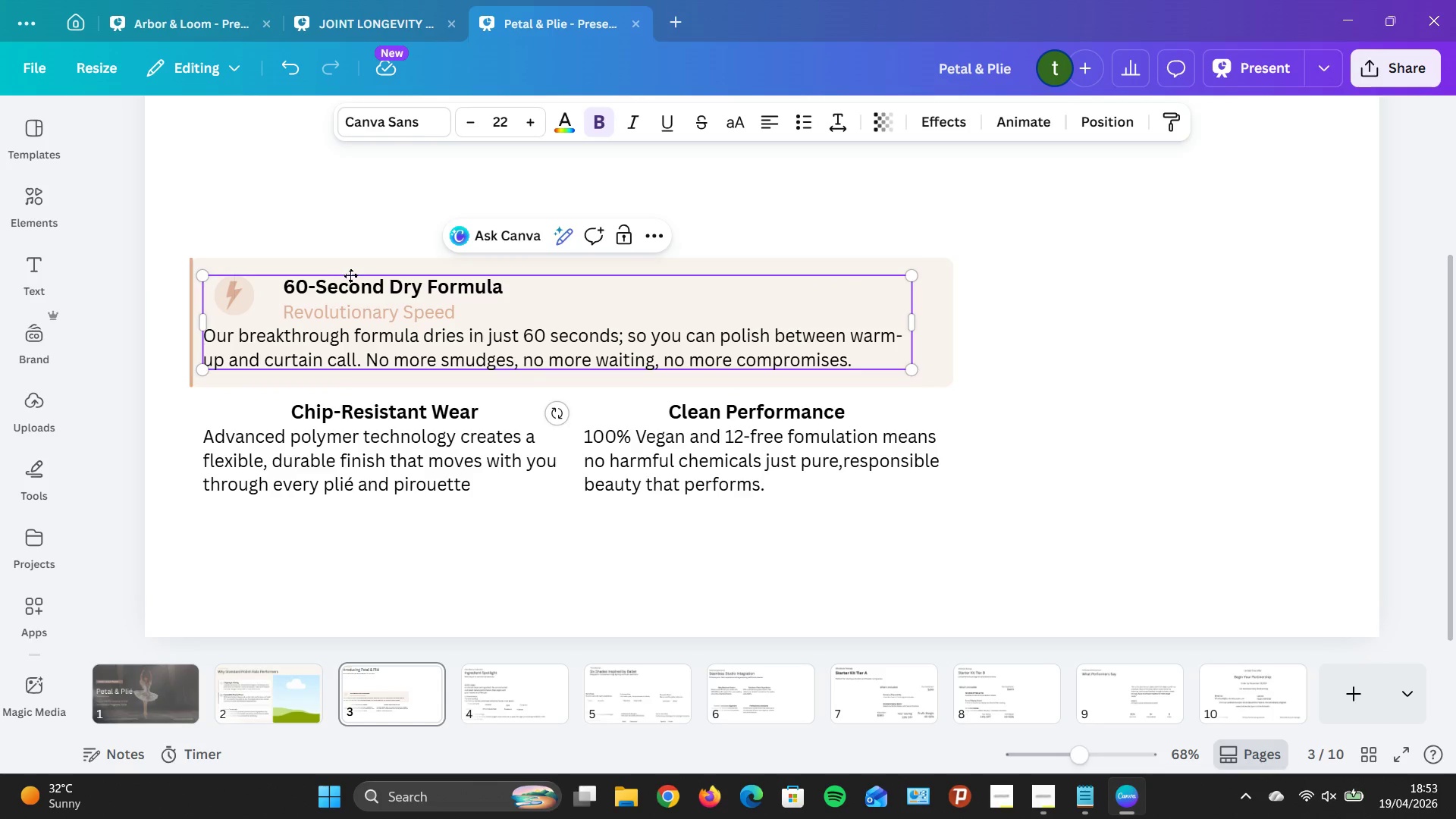 
left_click([350, 275])
 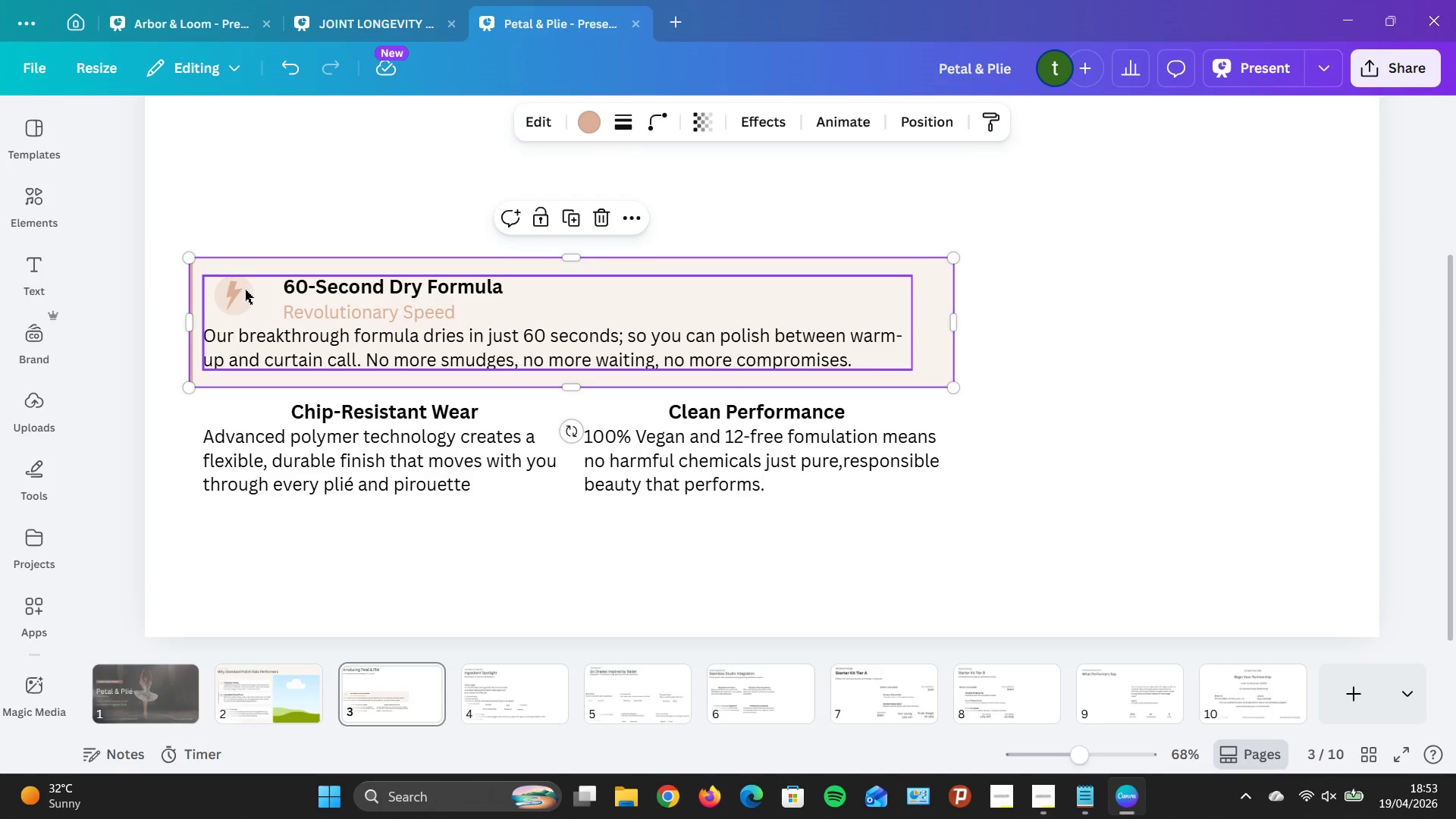 
left_click_drag(start_coordinate=[245, 290], to_coordinate=[248, 307])
 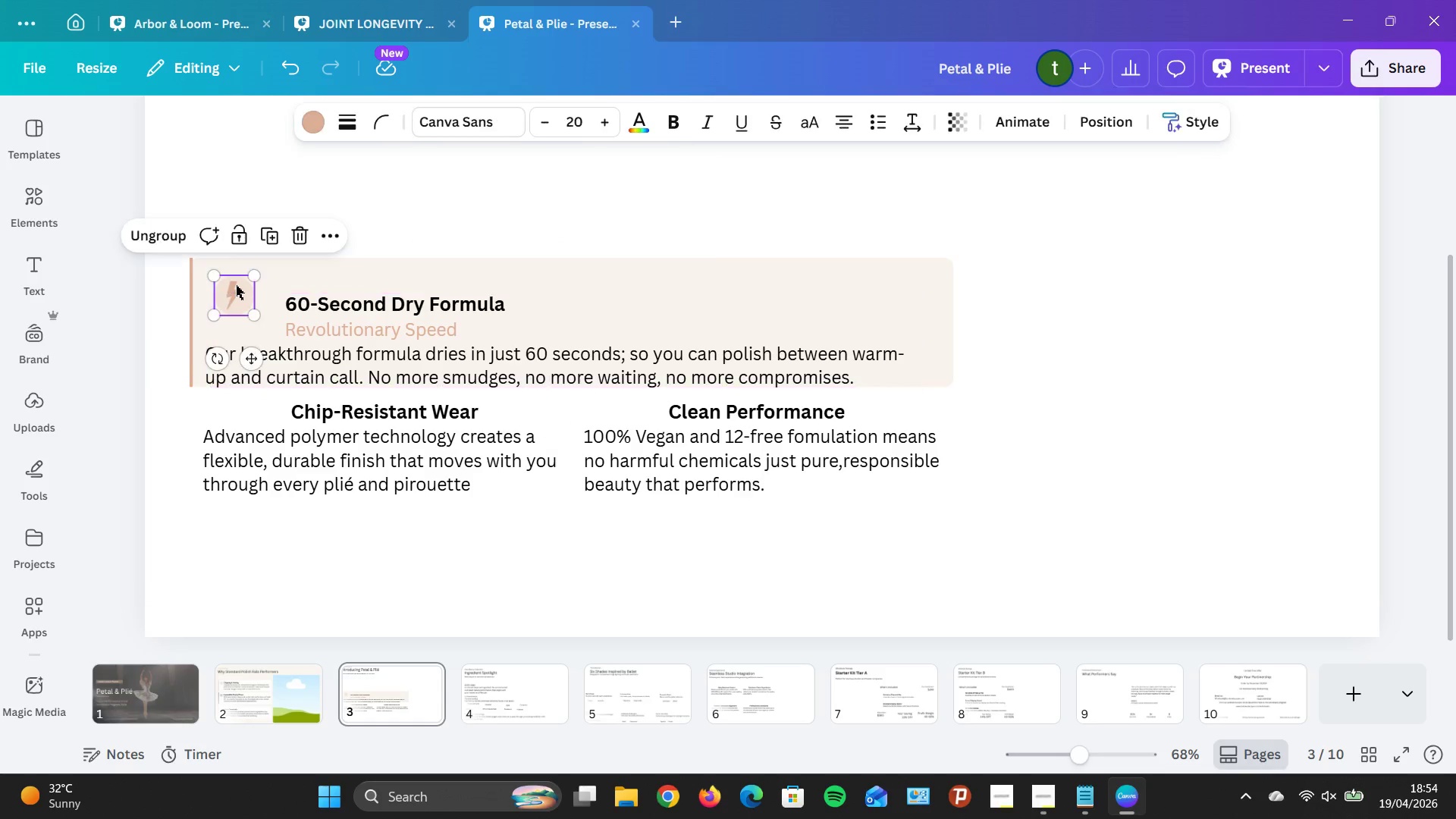 
left_click_drag(start_coordinate=[236, 285], to_coordinate=[1119, 331])
 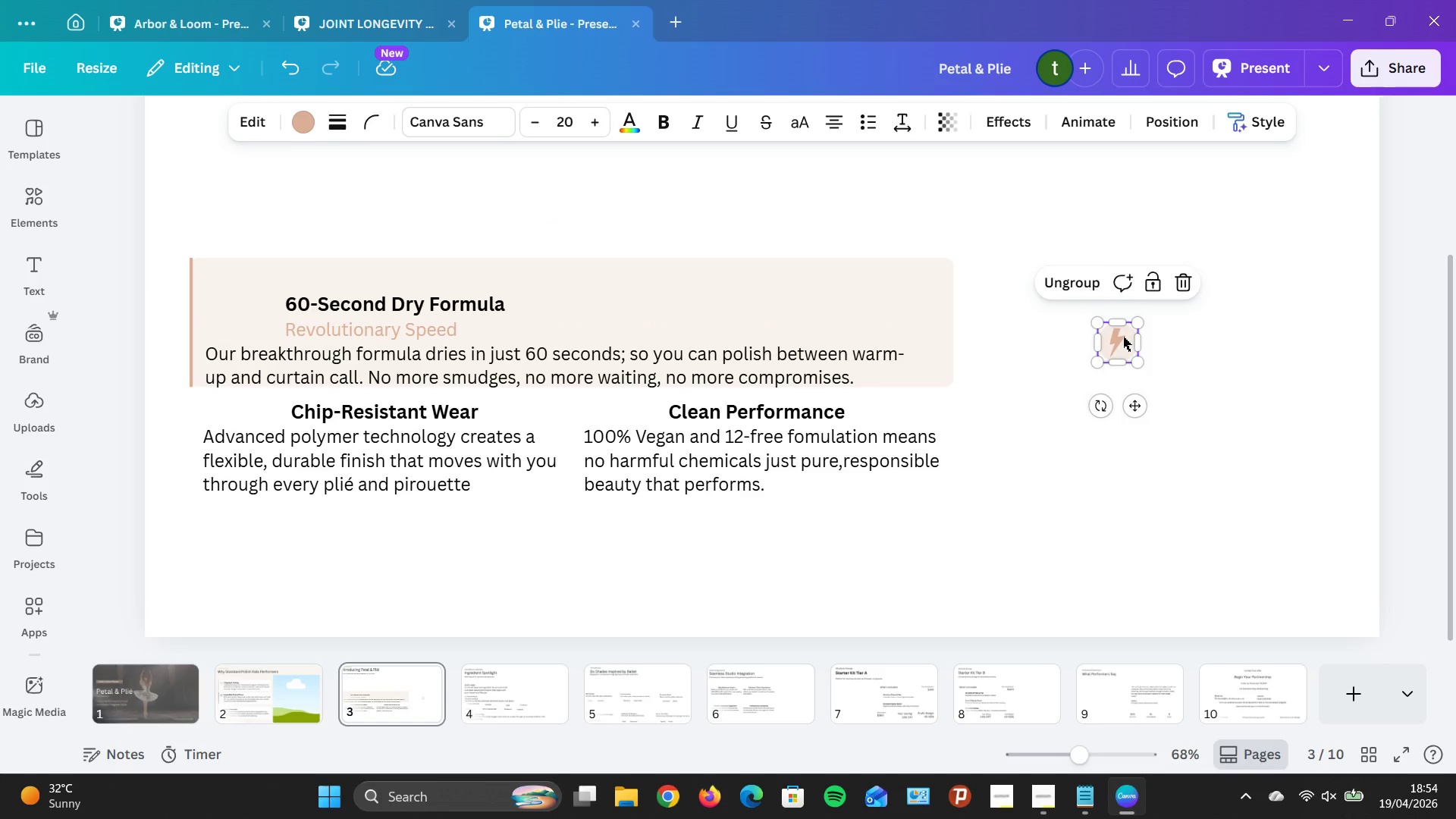 
left_click([1123, 337])
 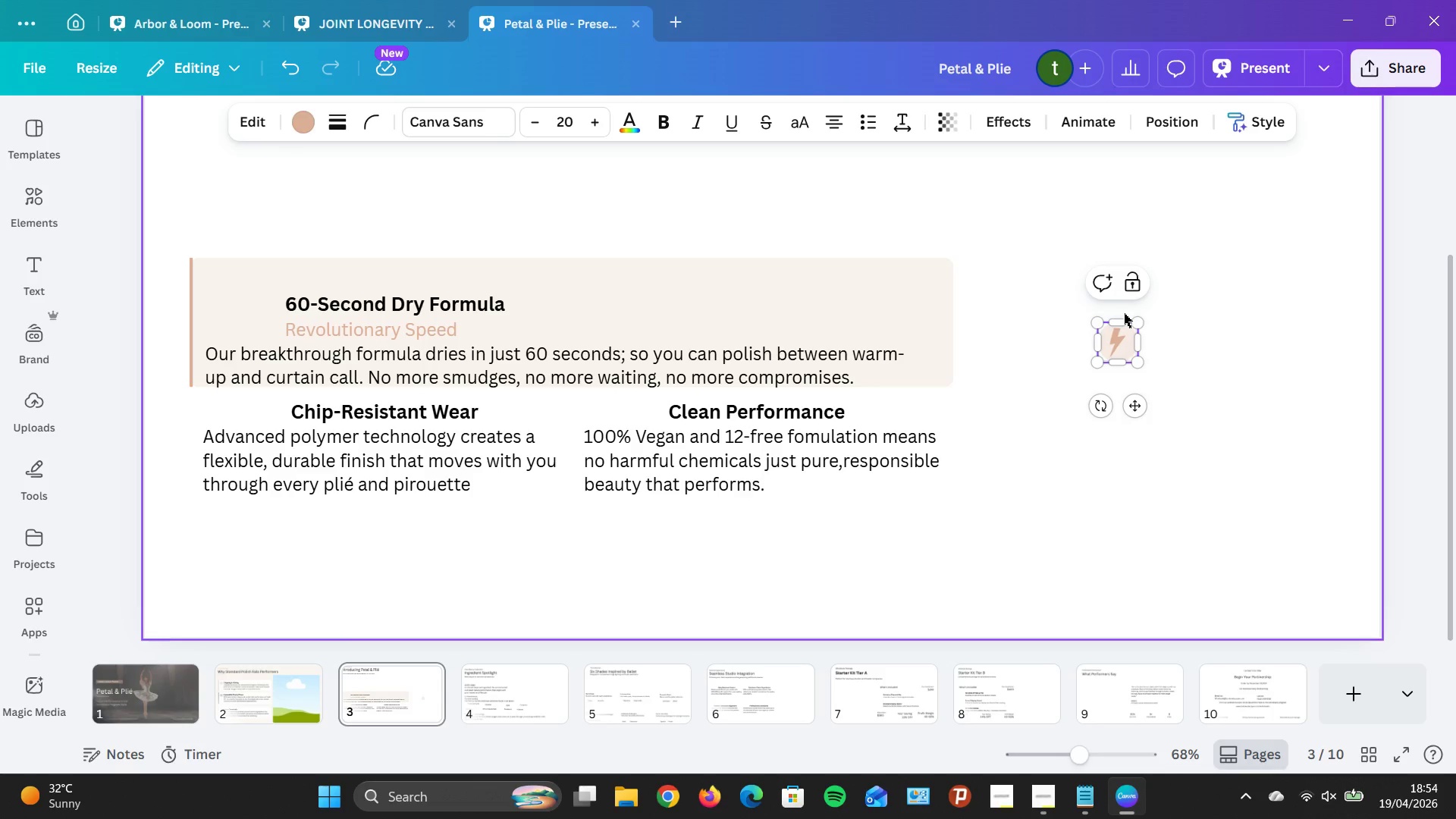 
wait(8.7)
 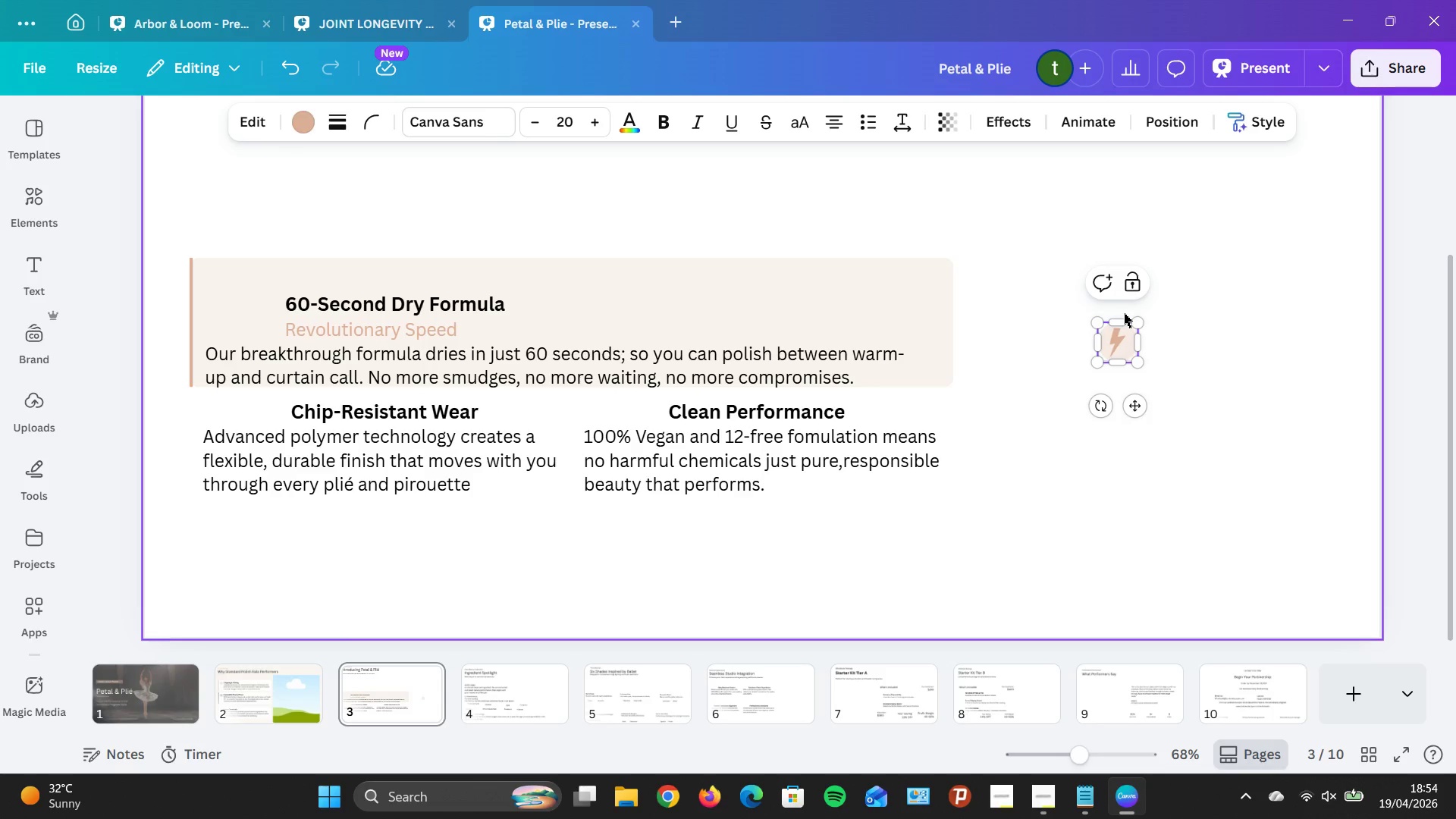 
left_click([1123, 347])
 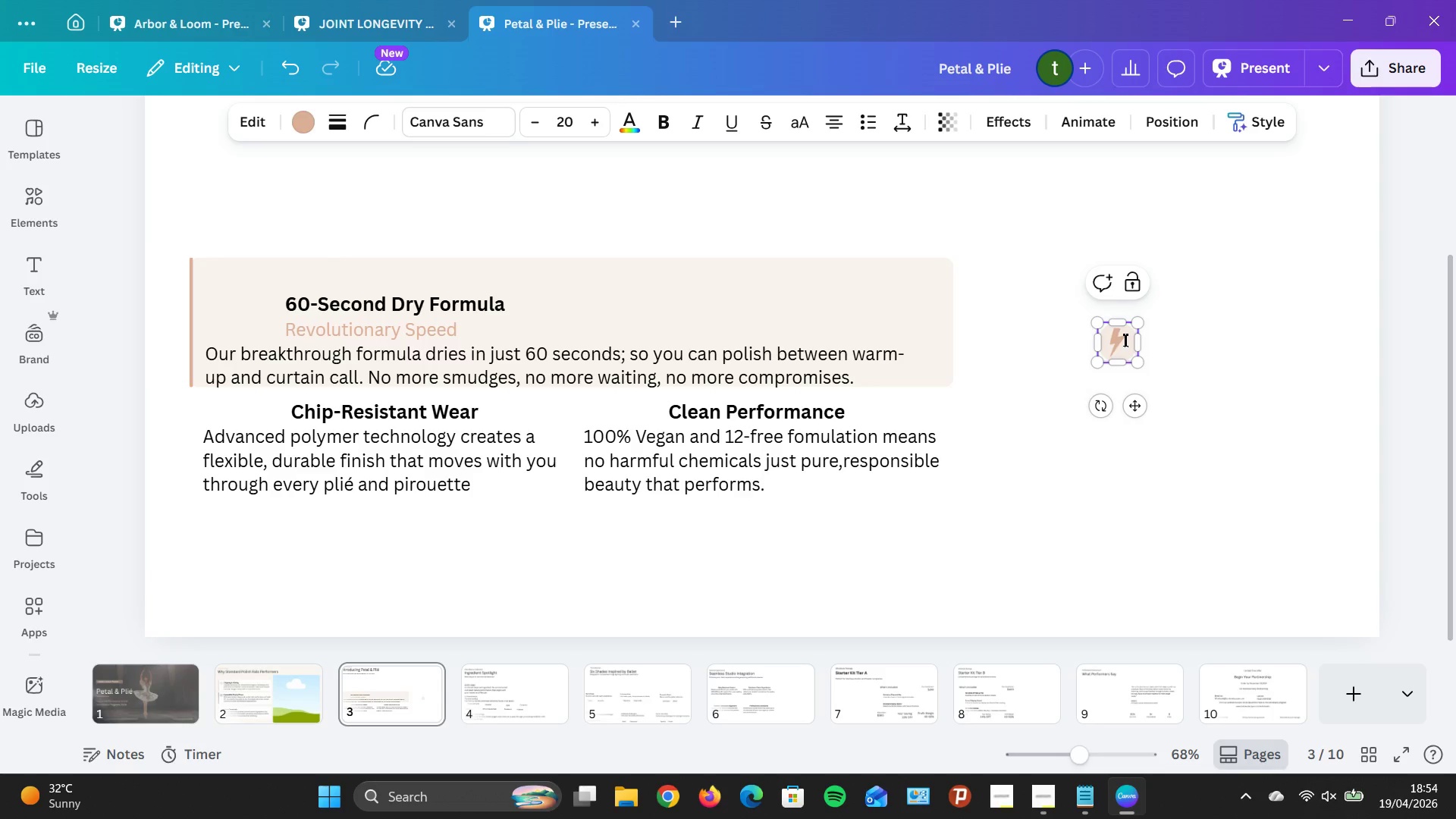 
wait(8.8)
 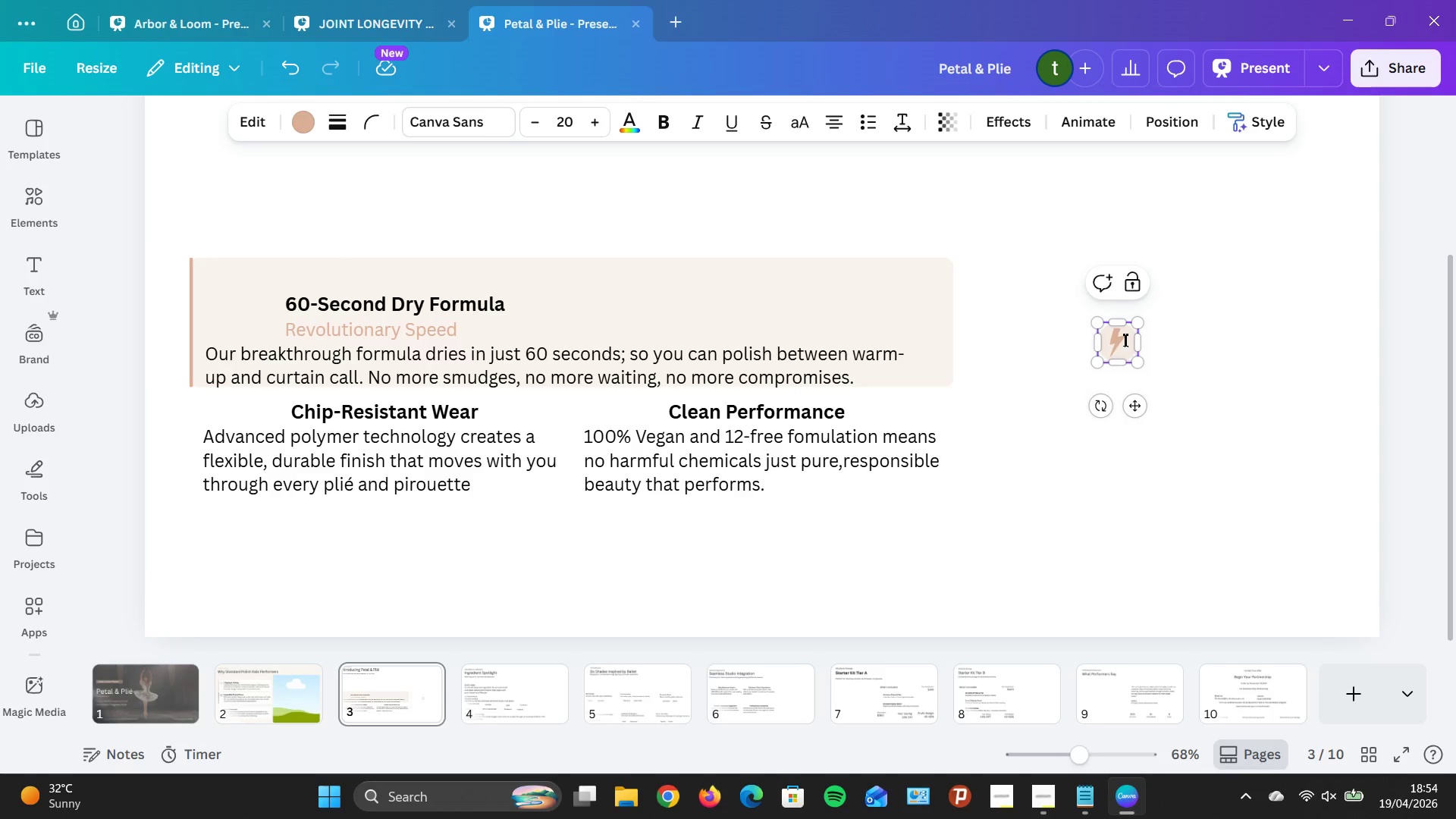 
left_click_drag(start_coordinate=[1134, 362], to_coordinate=[1159, 363])
 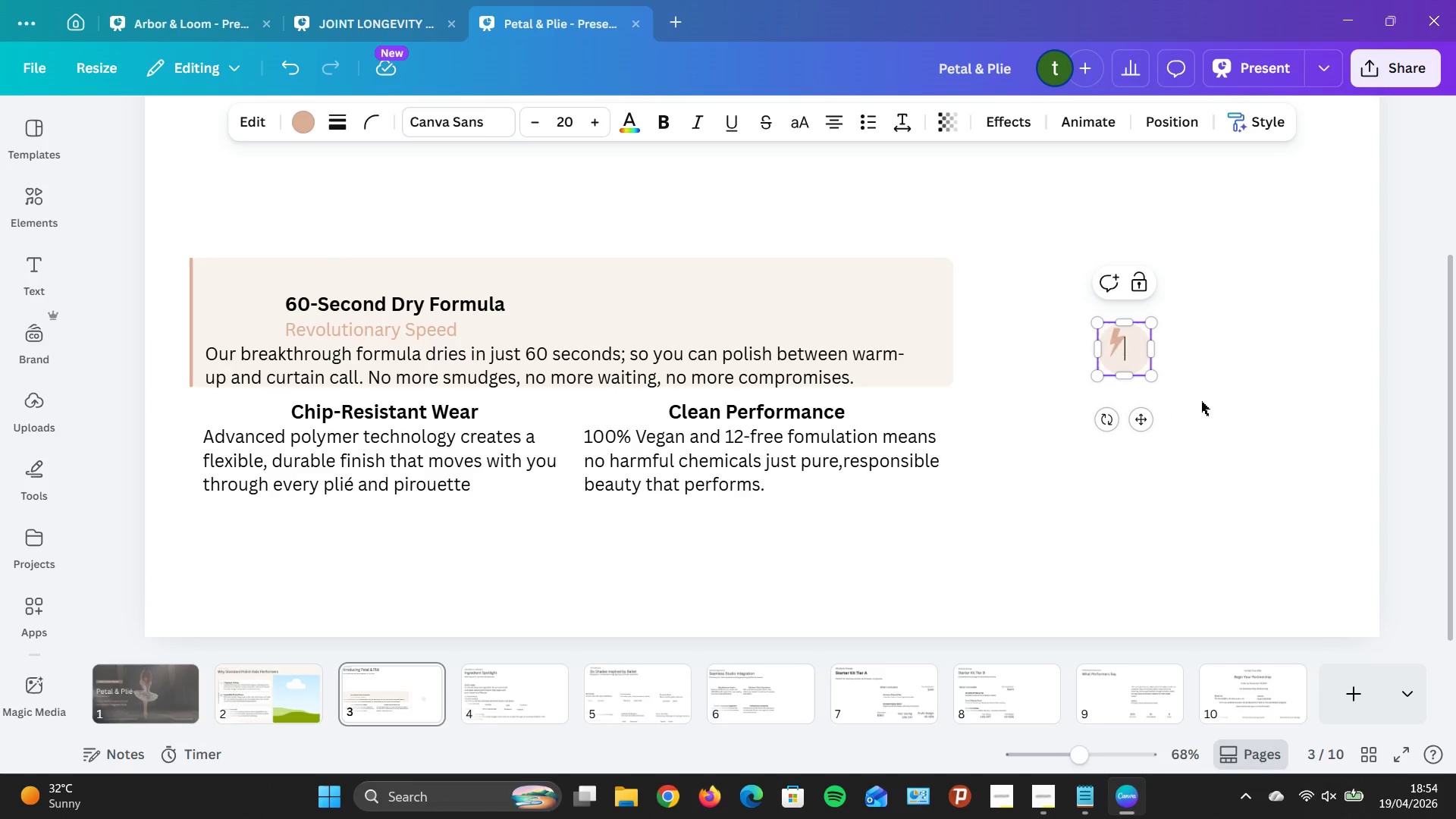 
left_click([1231, 414])
 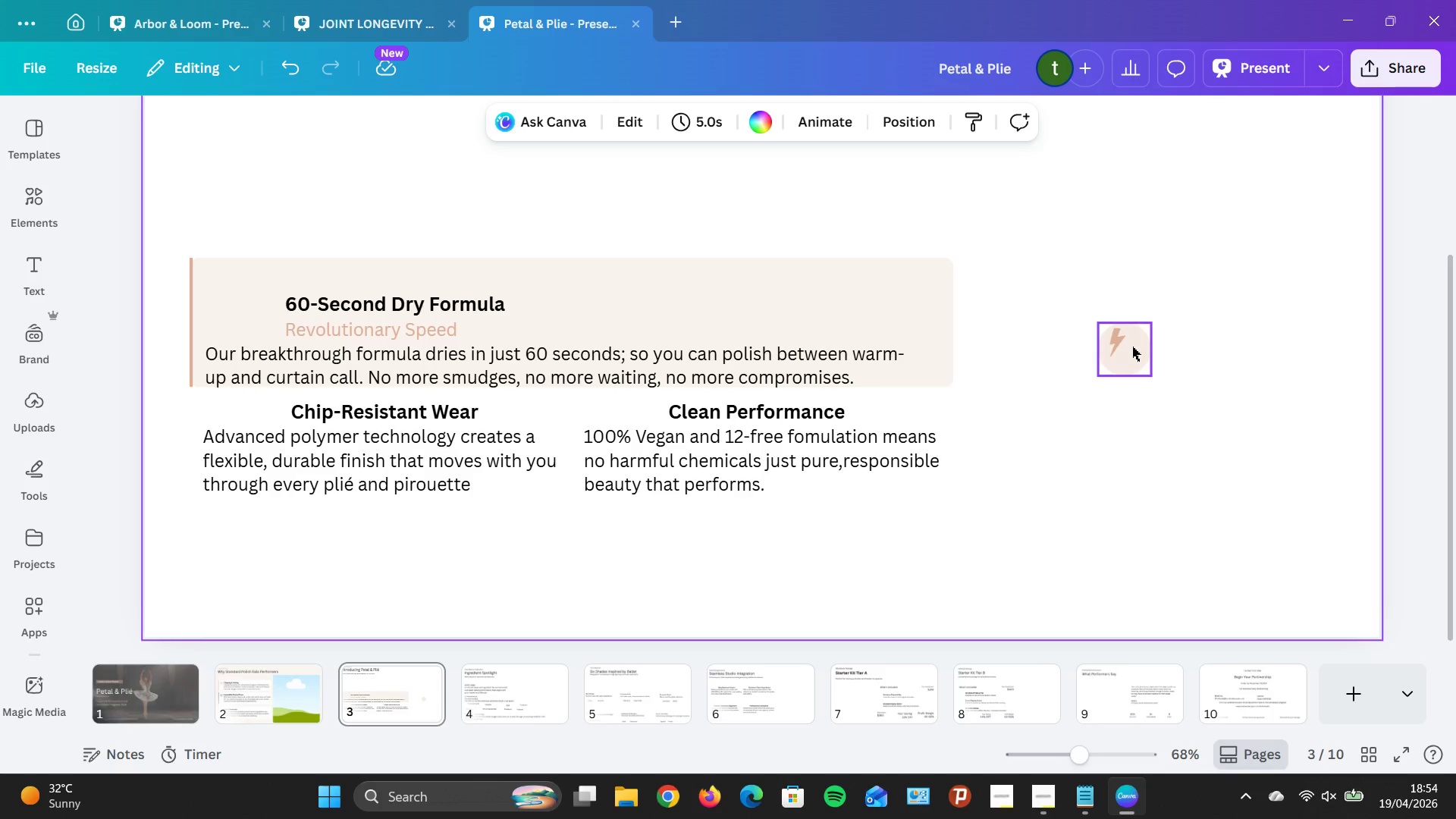 
wait(12.97)
 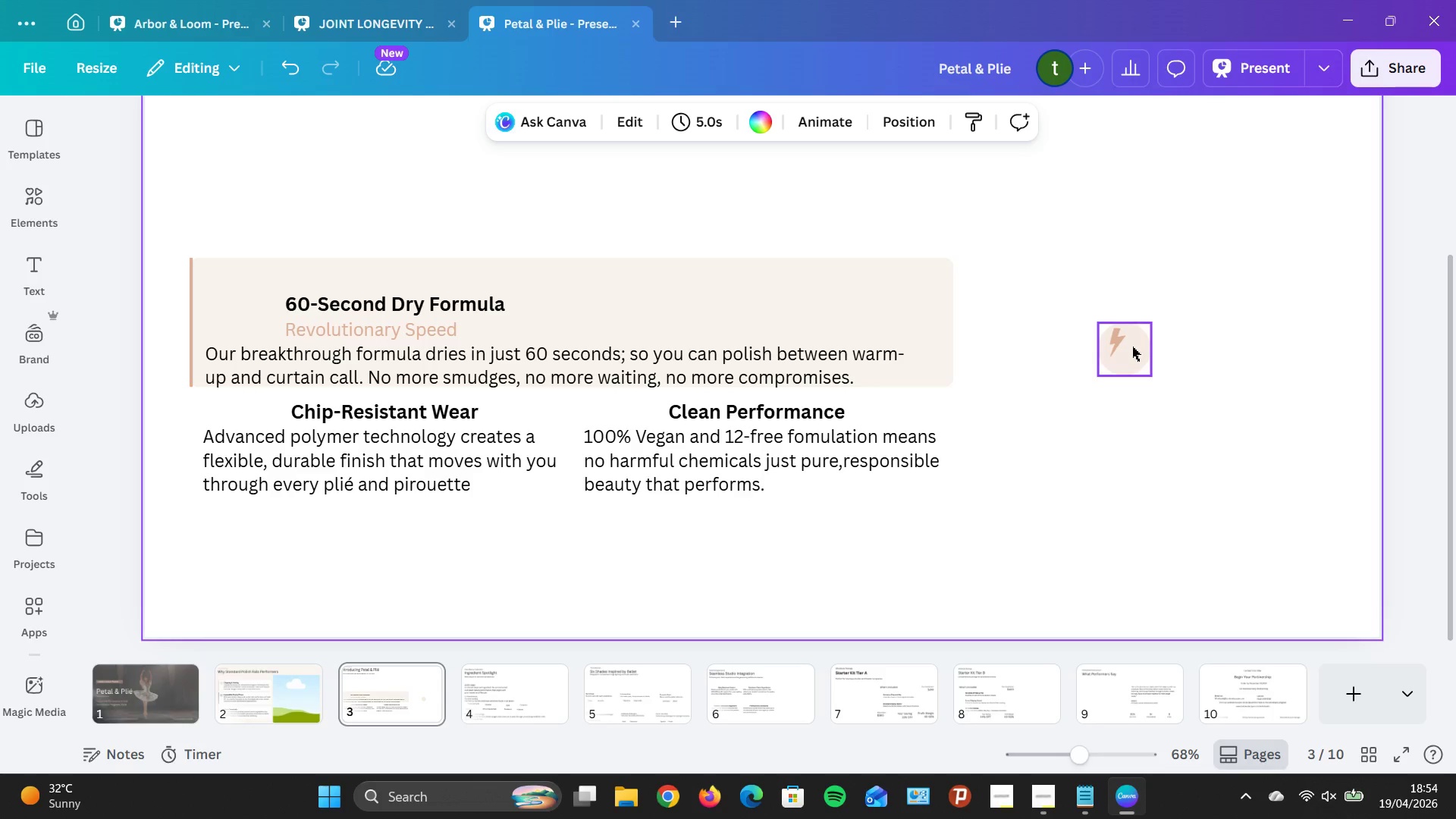 
left_click_drag(start_coordinate=[1136, 363], to_coordinate=[1115, 450])
 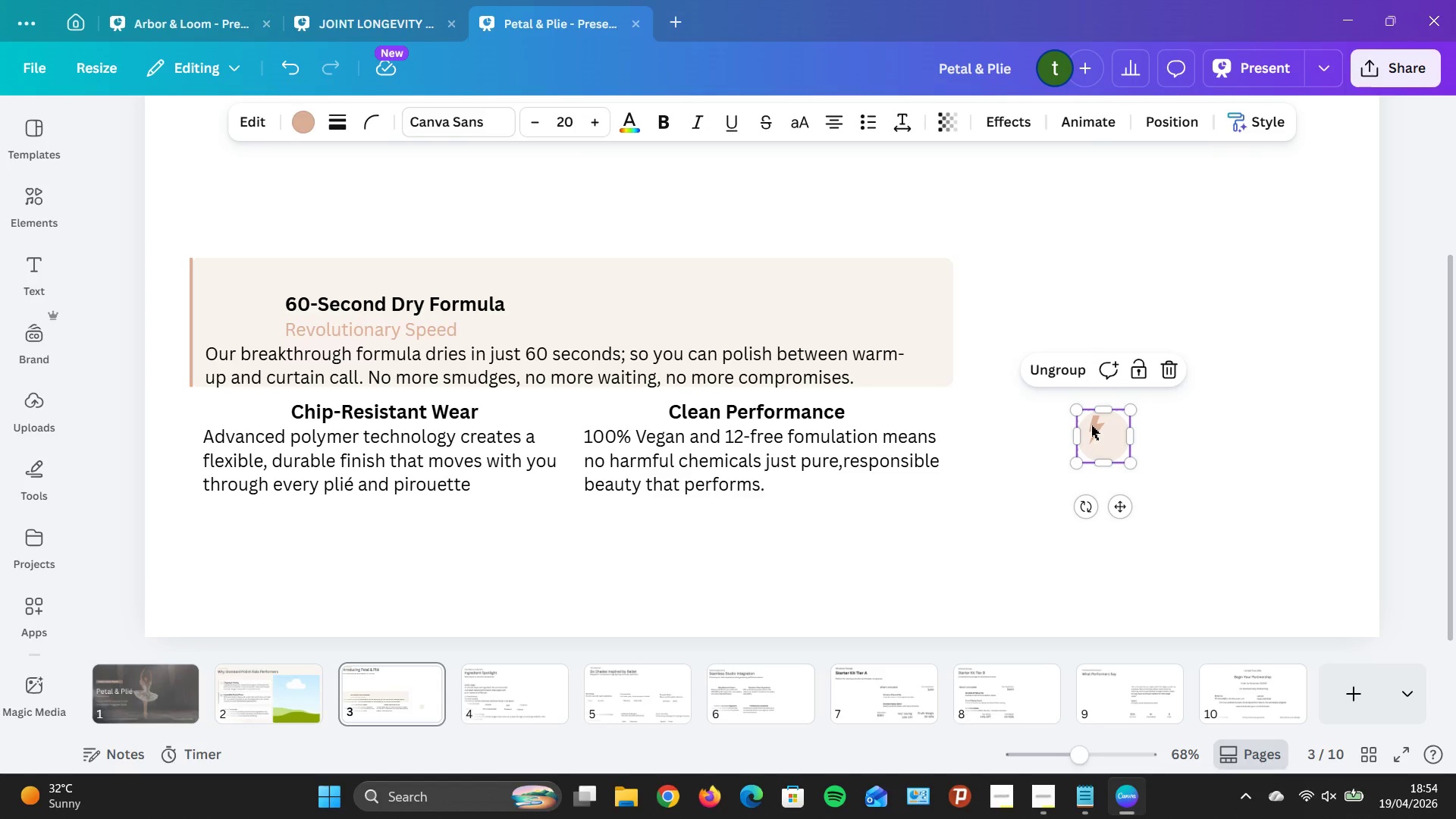 
double_click([1091, 425])
 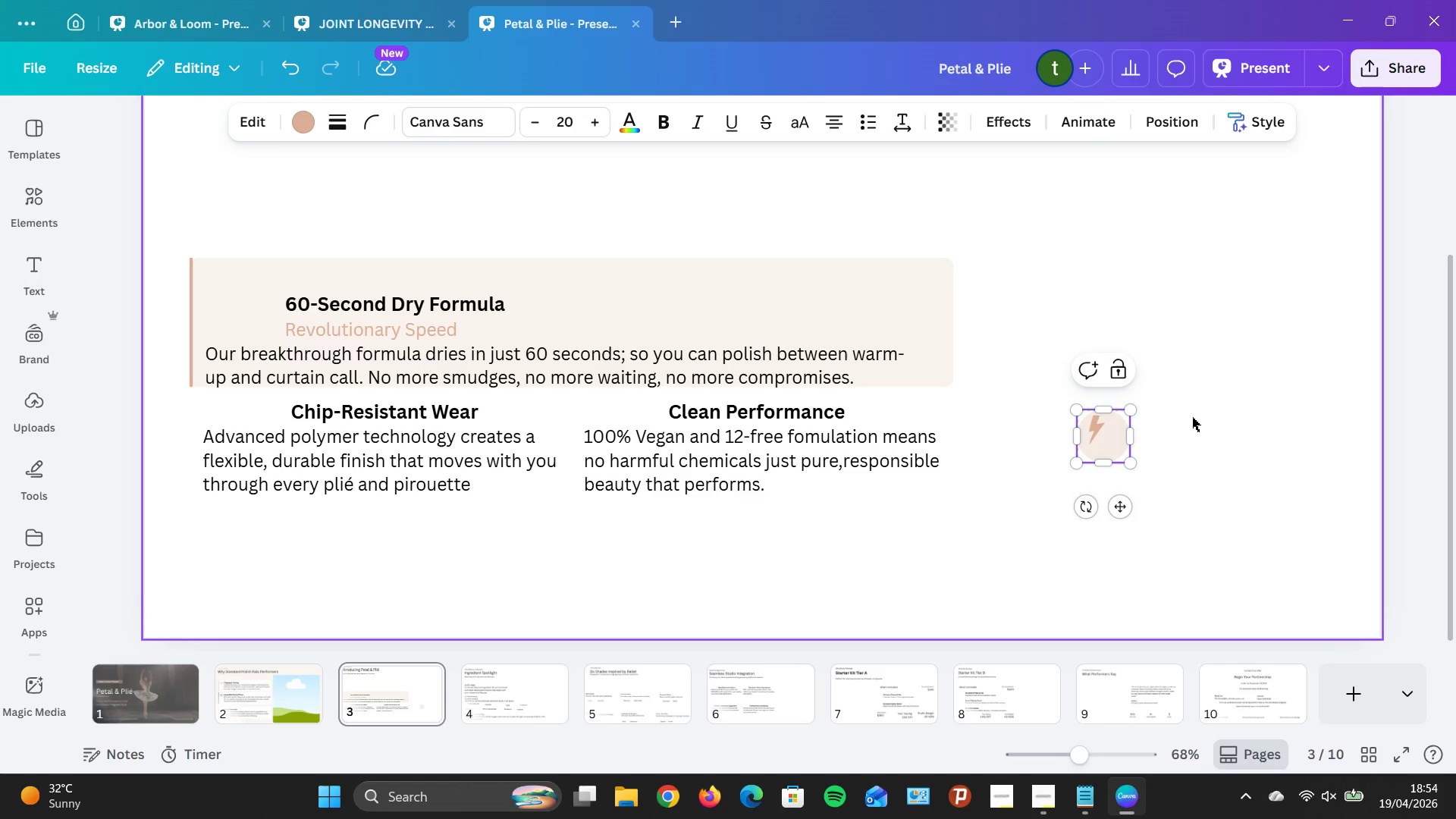 
left_click([1192, 417])
 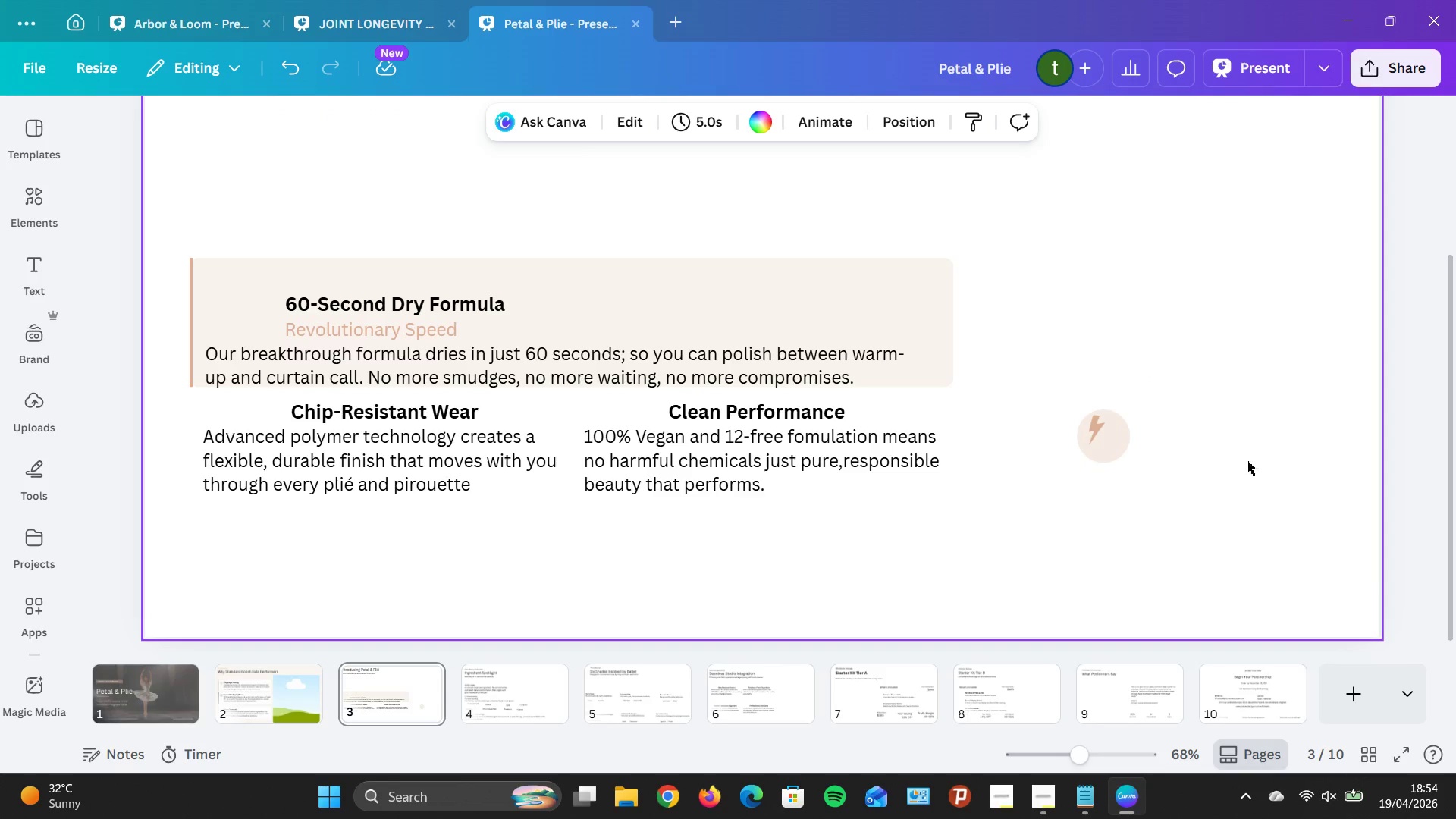 
left_click([1249, 513])
 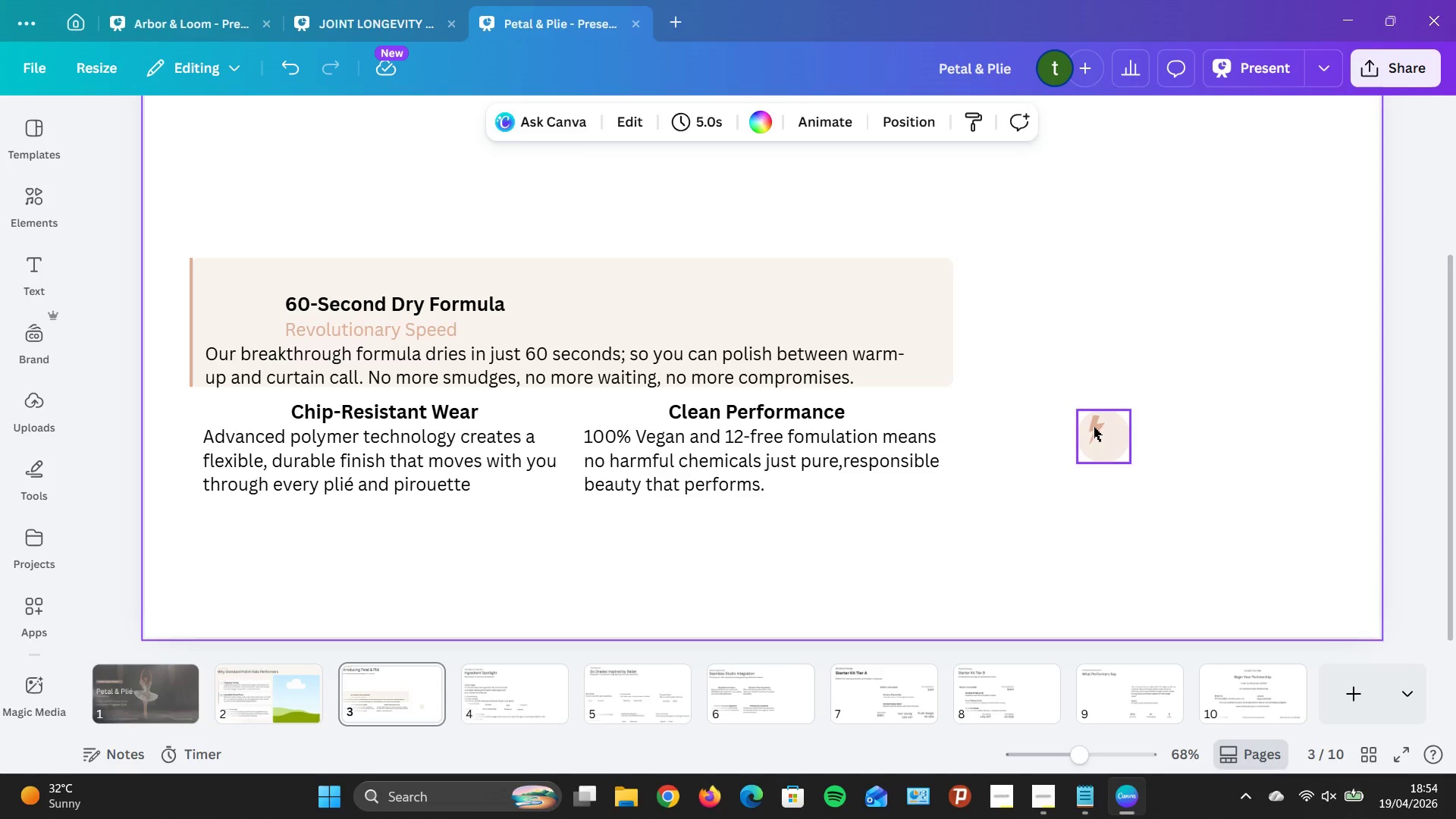 
left_click([1094, 427])
 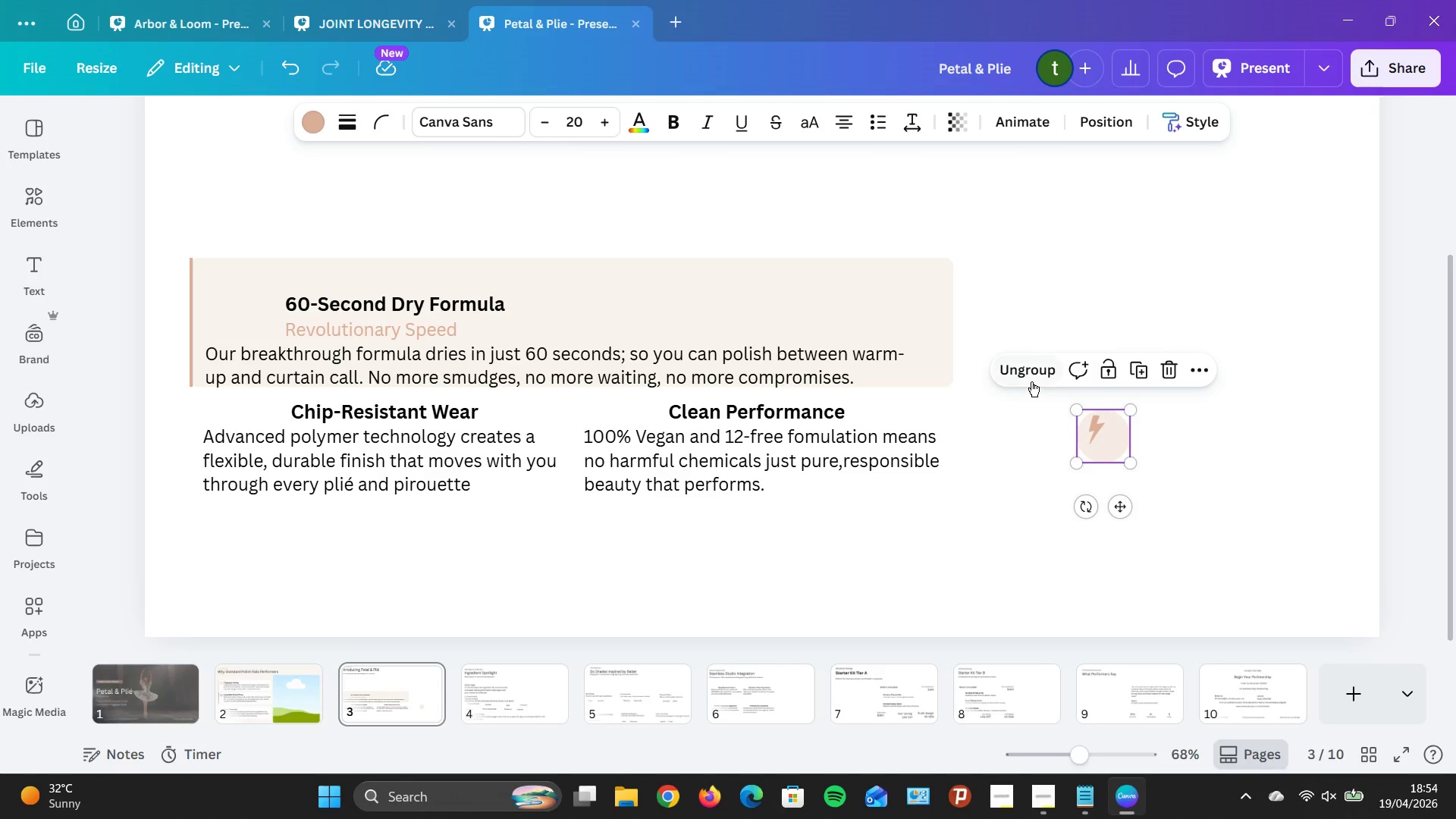 
left_click([1031, 380])
 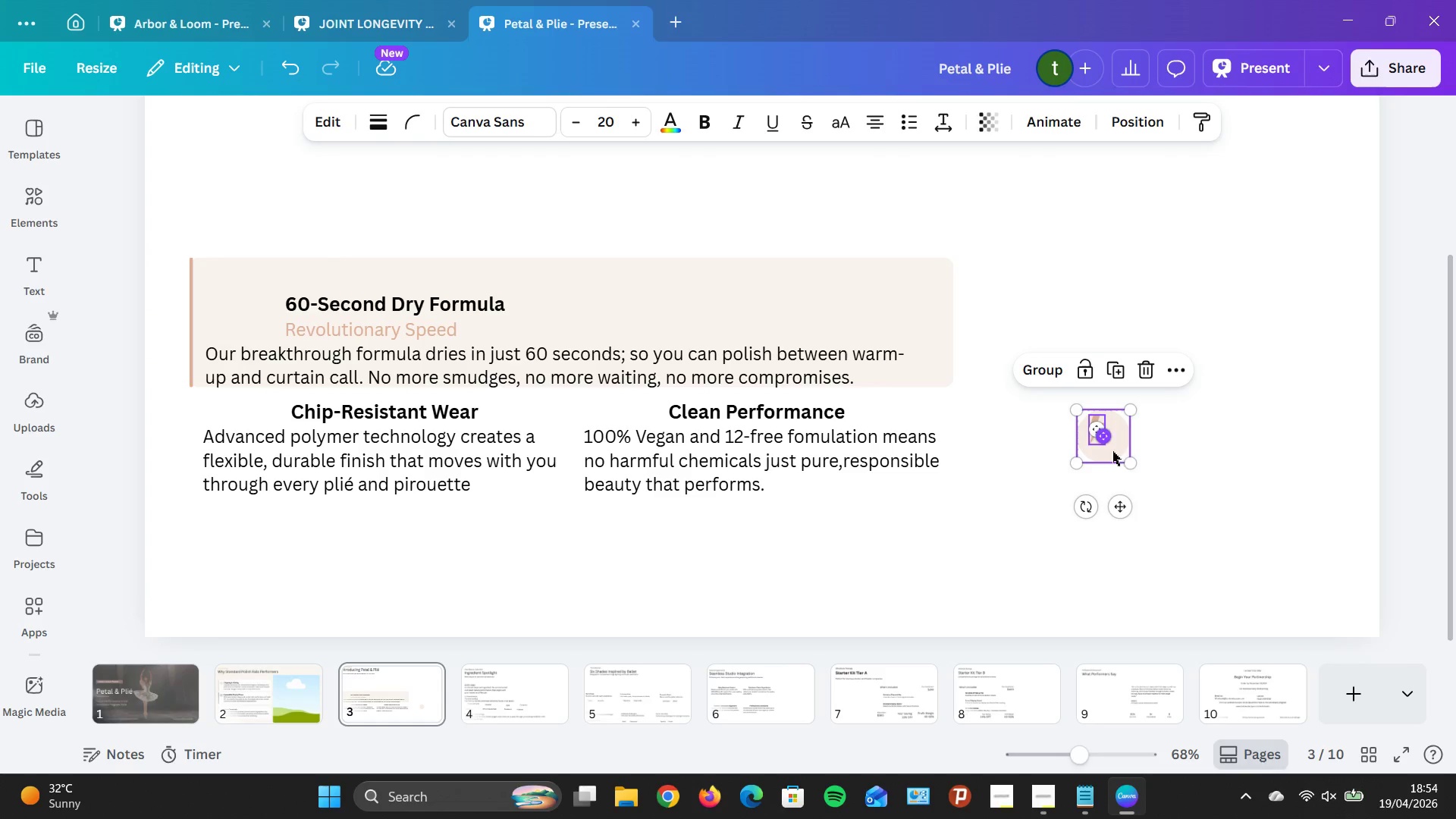 
left_click([1197, 471])
 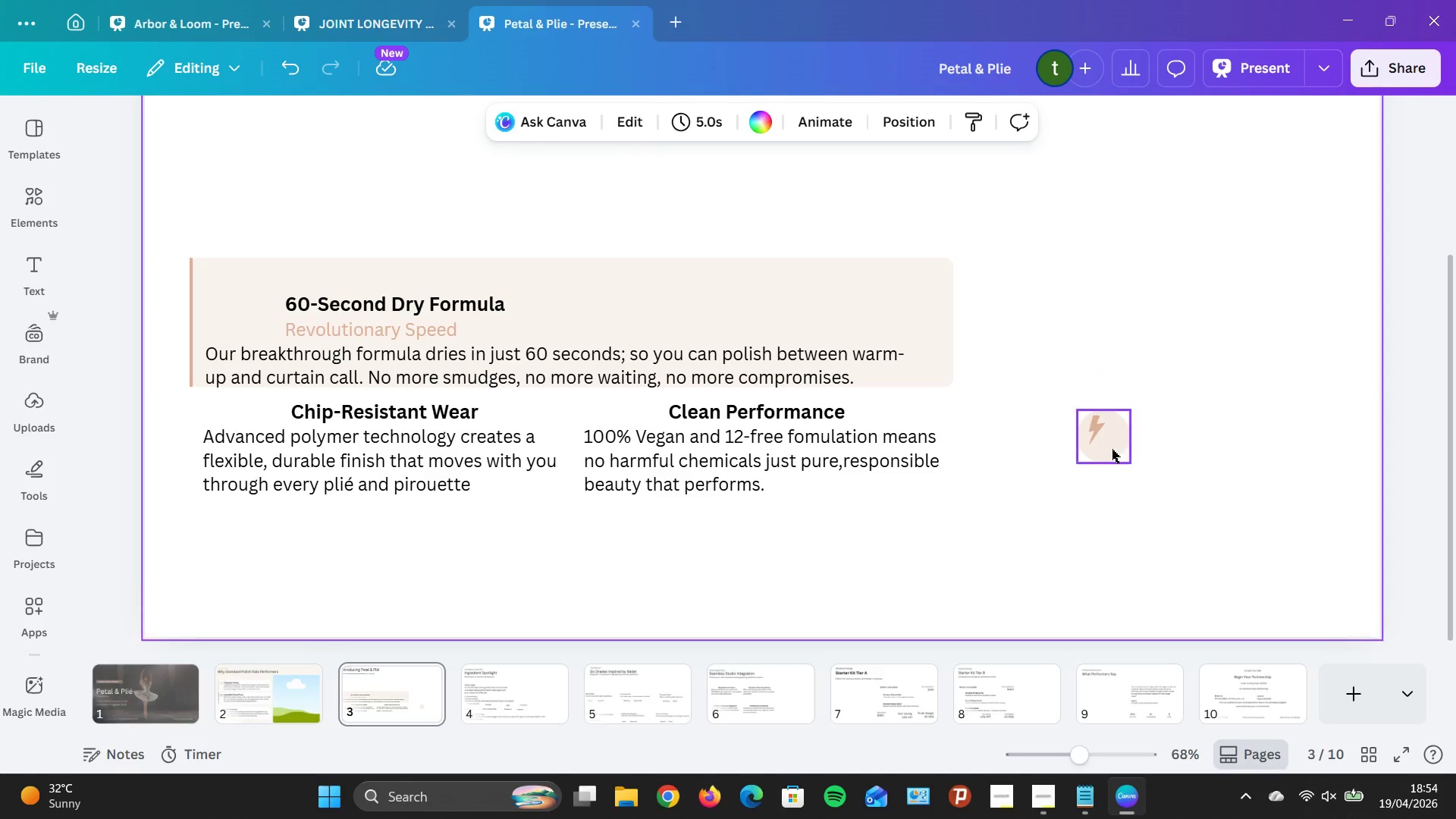 
left_click_drag(start_coordinate=[1112, 449], to_coordinate=[1104, 359])
 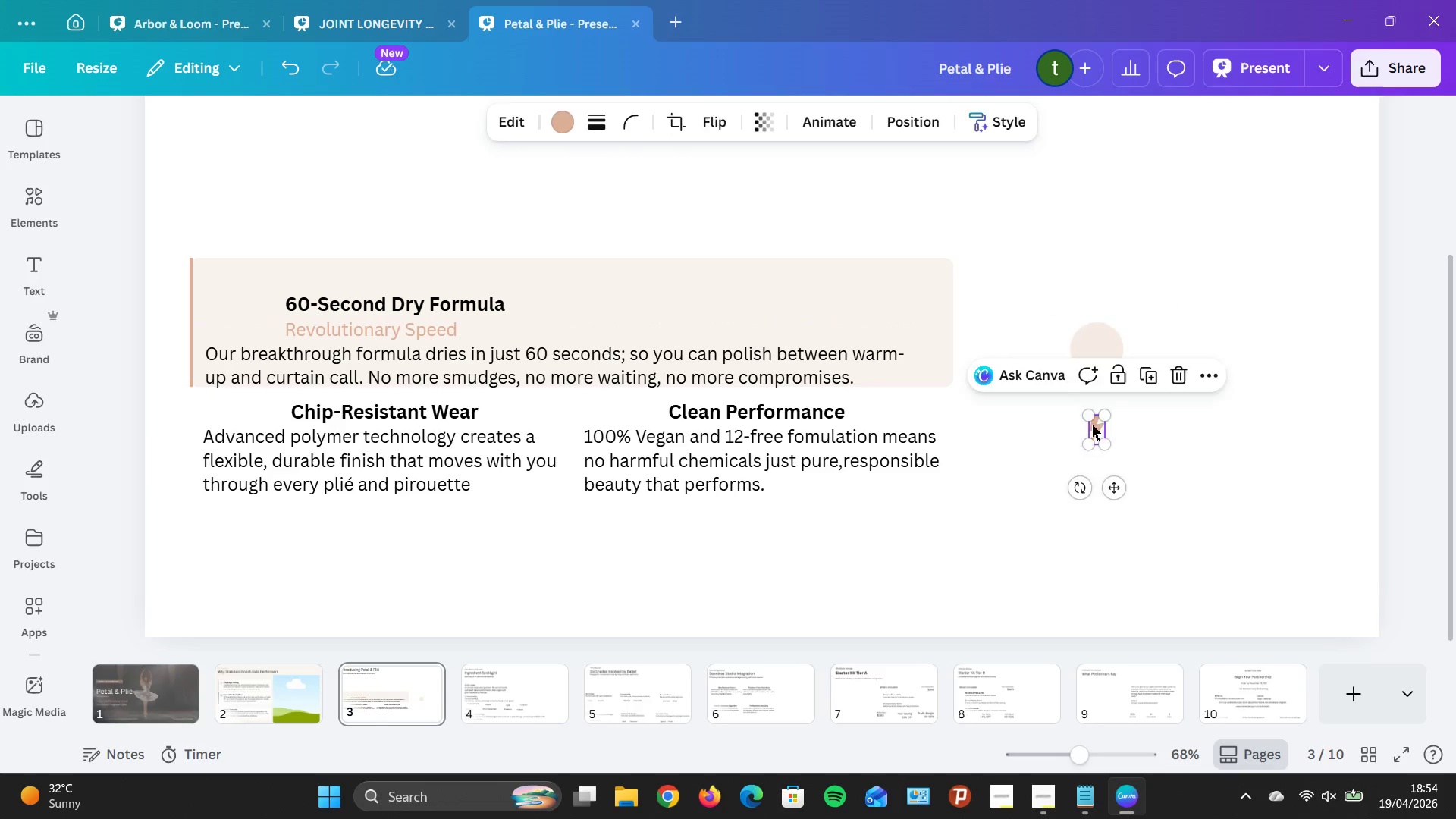 
left_click([1092, 425])
 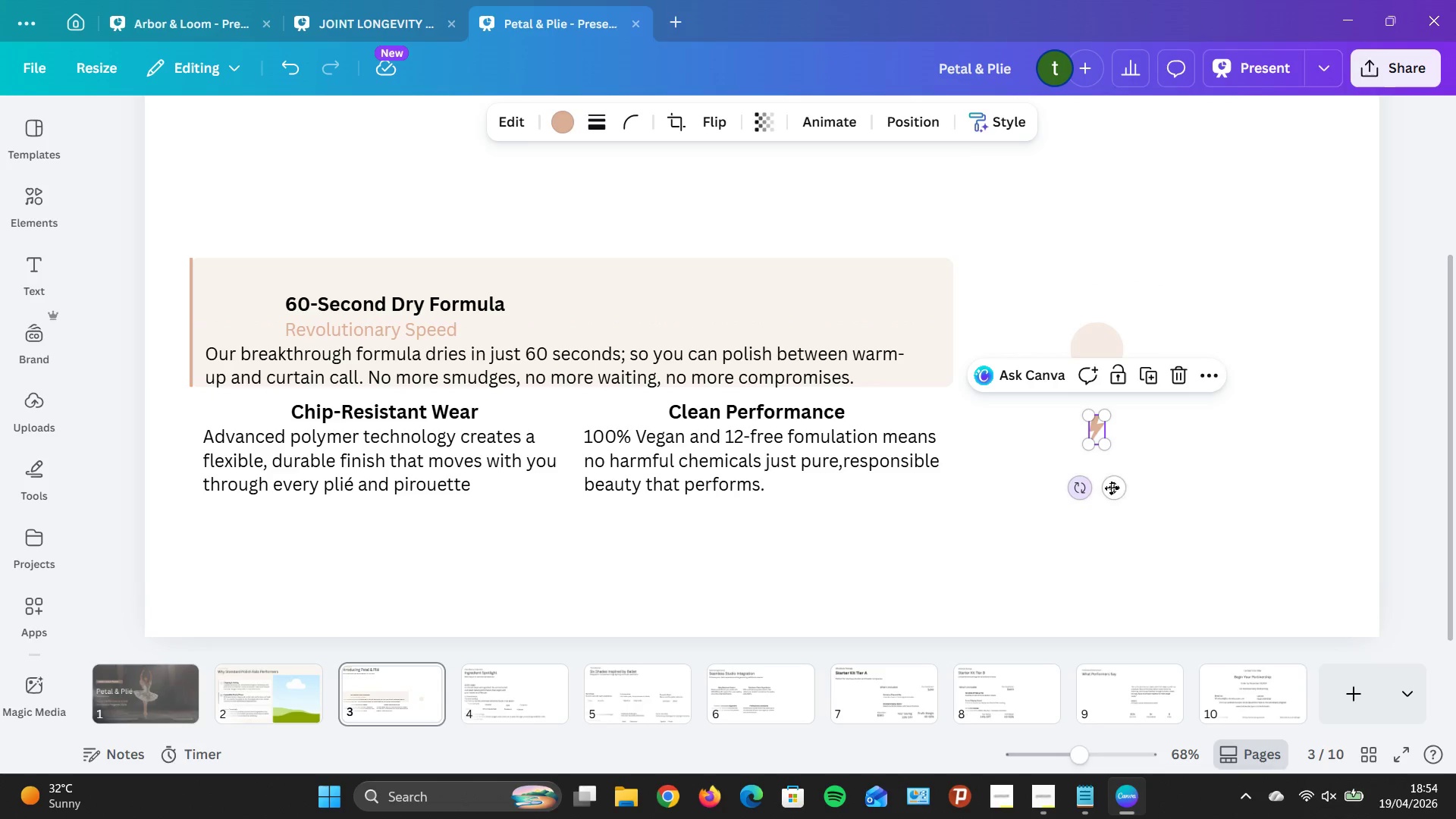 
left_click_drag(start_coordinate=[1117, 488], to_coordinate=[1122, 410])
 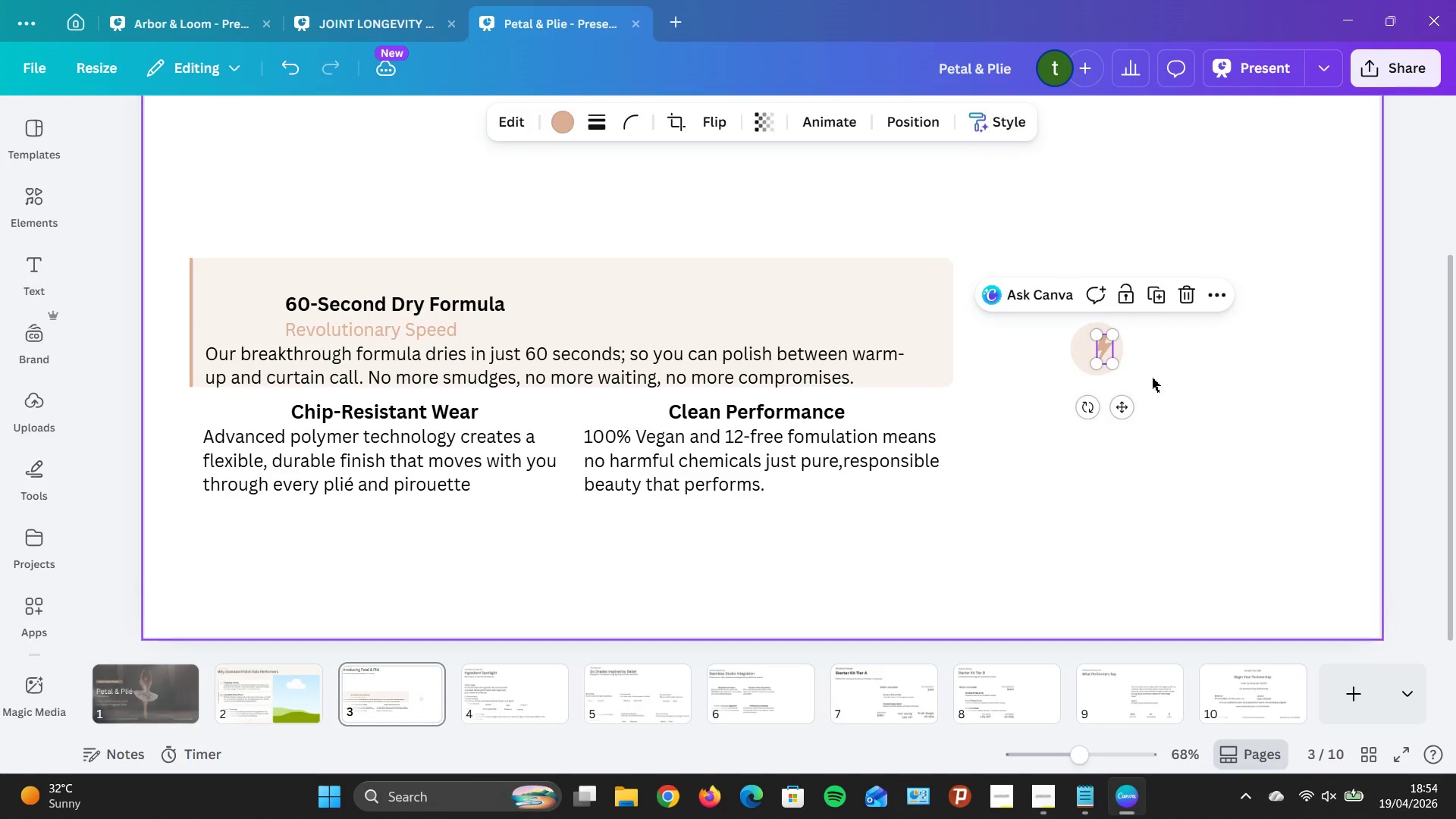 
left_click([1152, 378])
 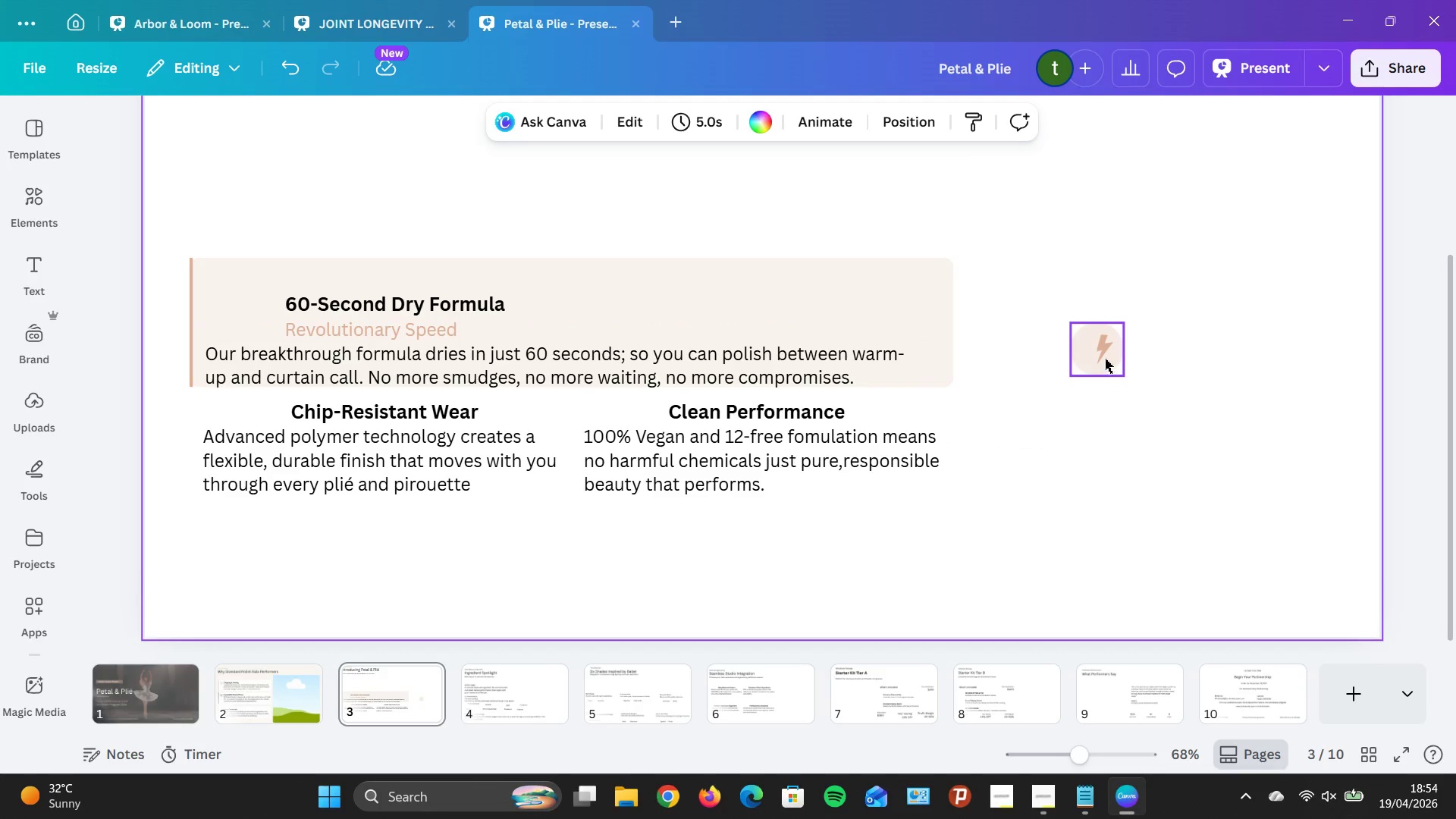 
left_click([1104, 358])
 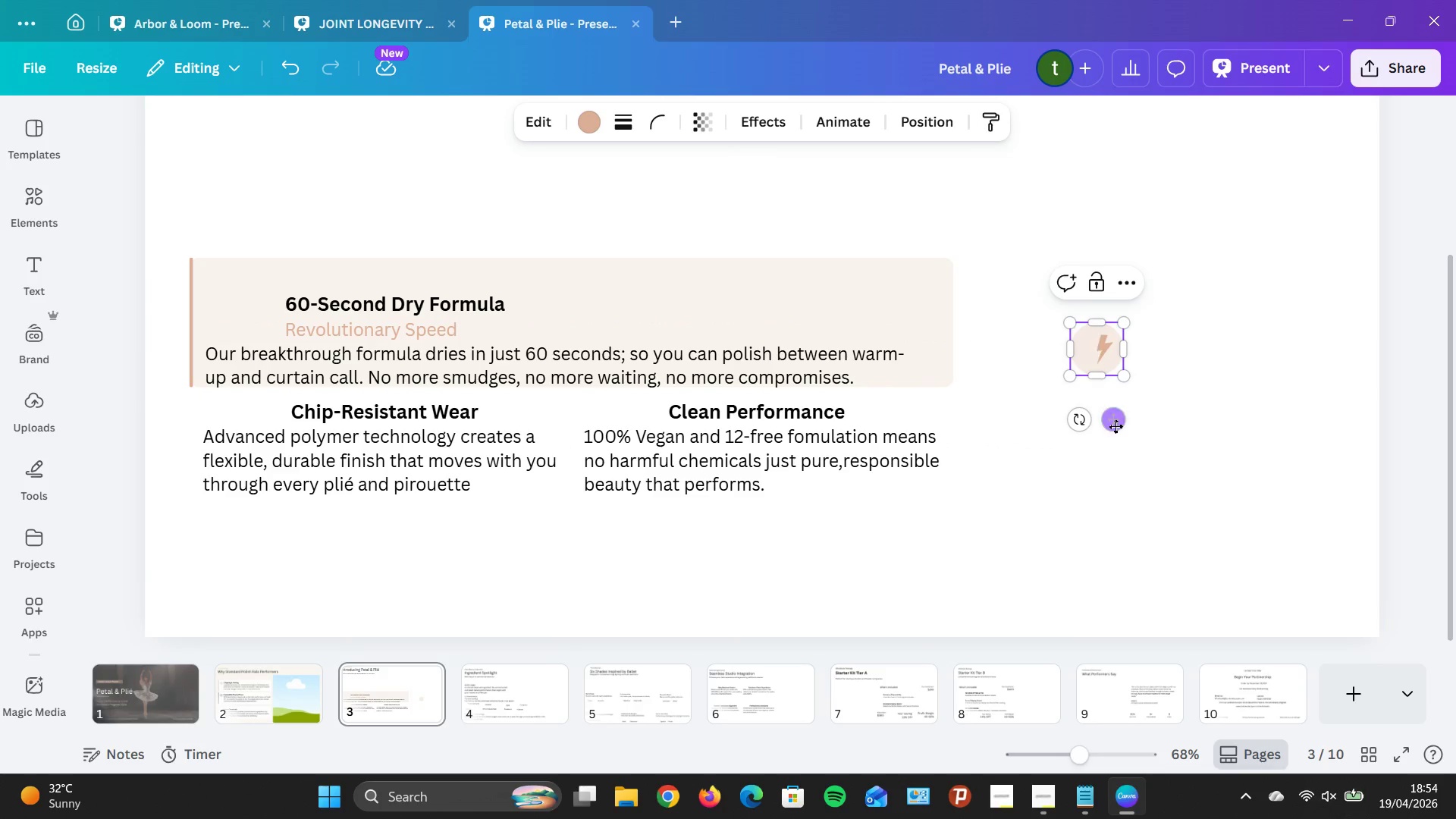 
left_click_drag(start_coordinate=[1116, 426], to_coordinate=[1168, 427])
 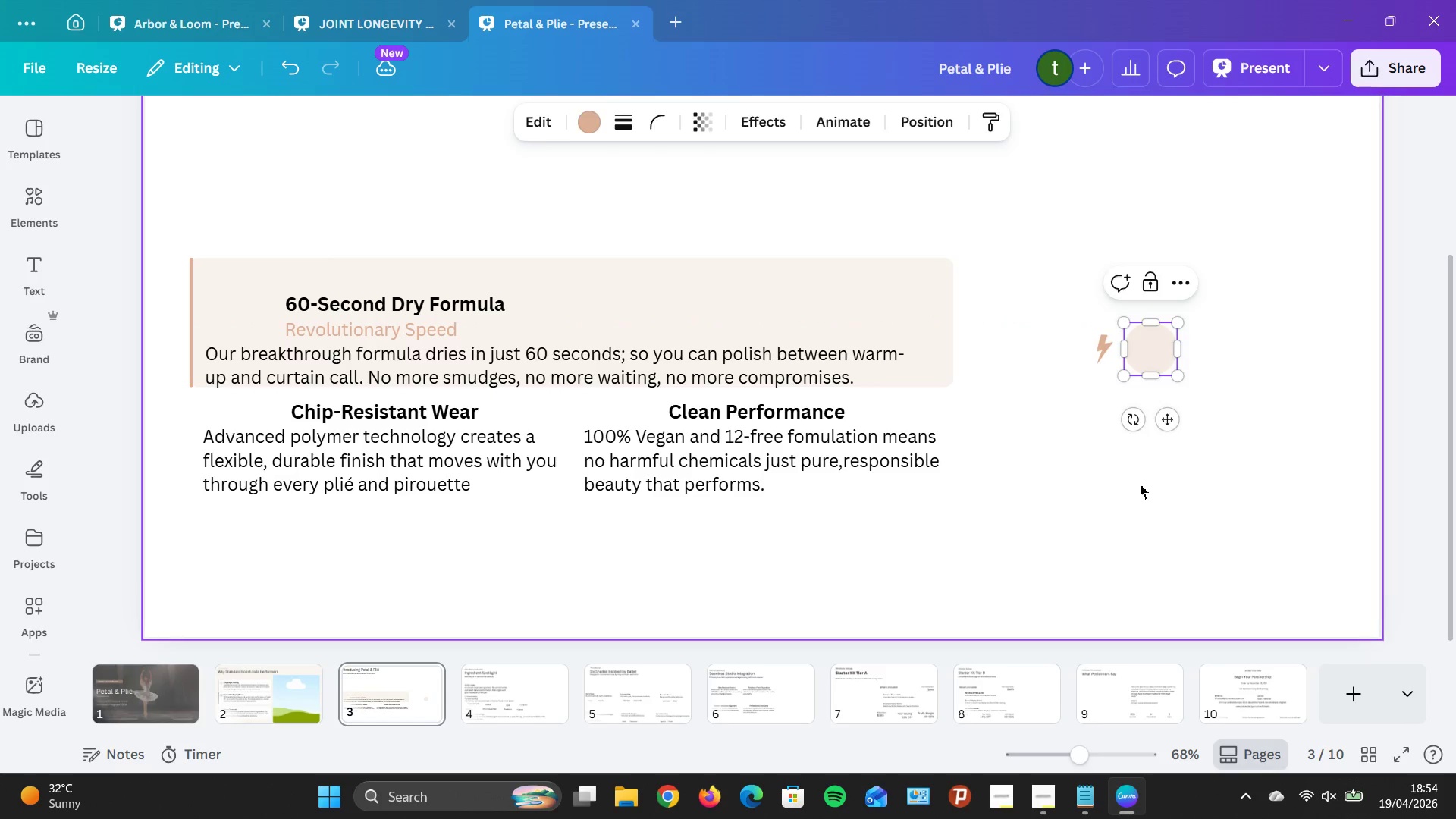 
left_click([1141, 485])
 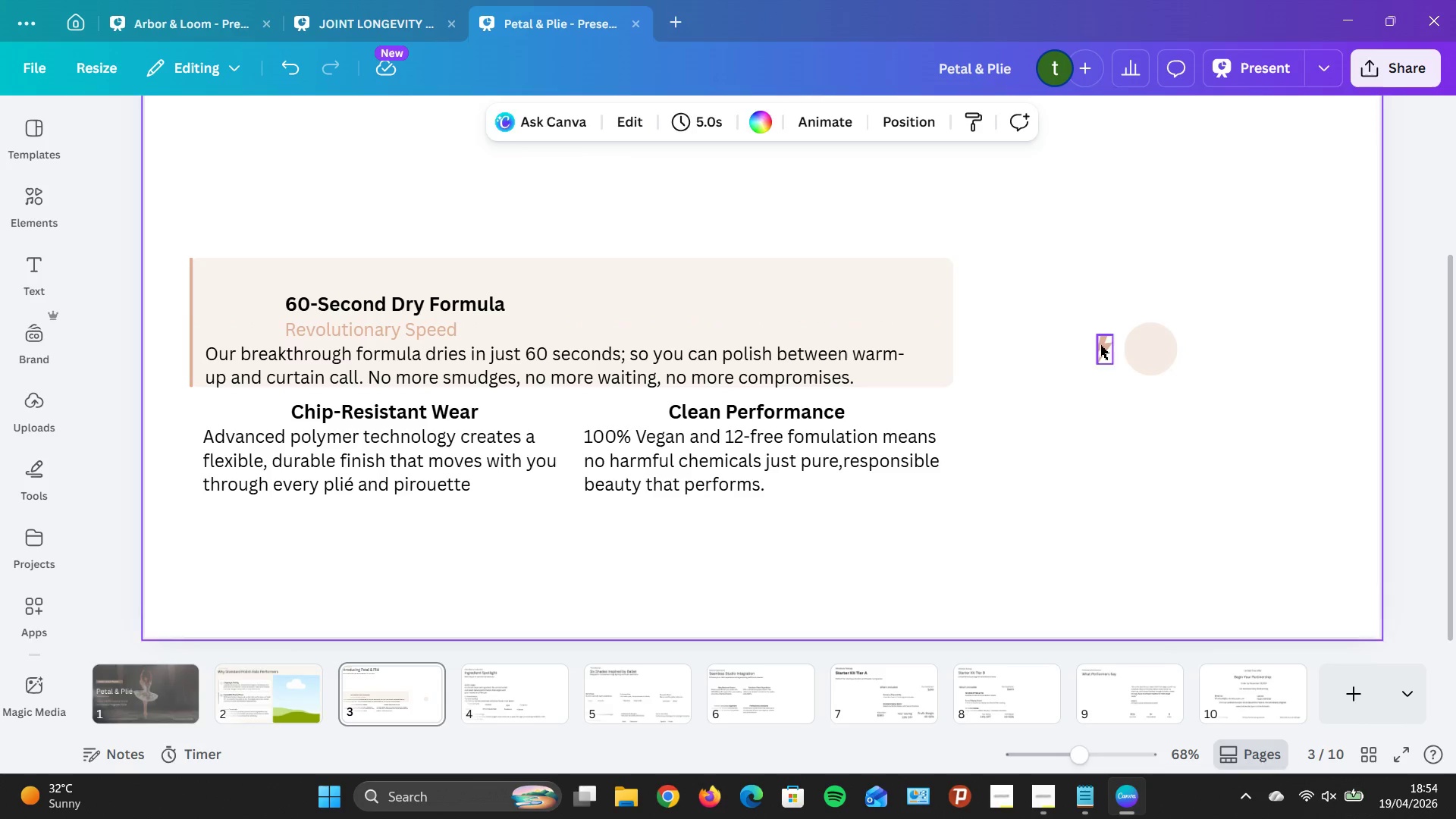 
left_click_drag(start_coordinate=[1100, 345], to_coordinate=[1148, 346])
 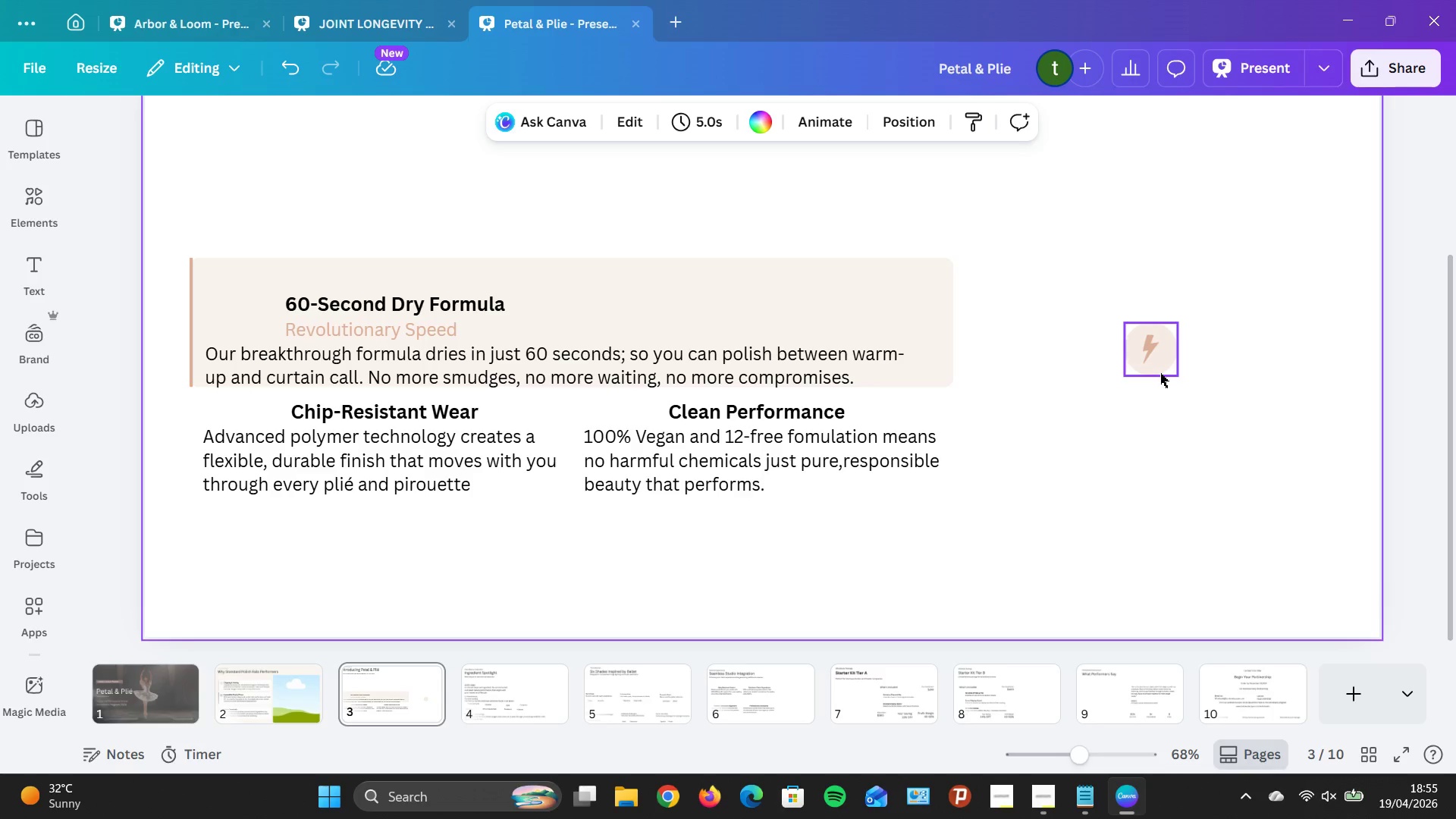 
wait(14.88)
 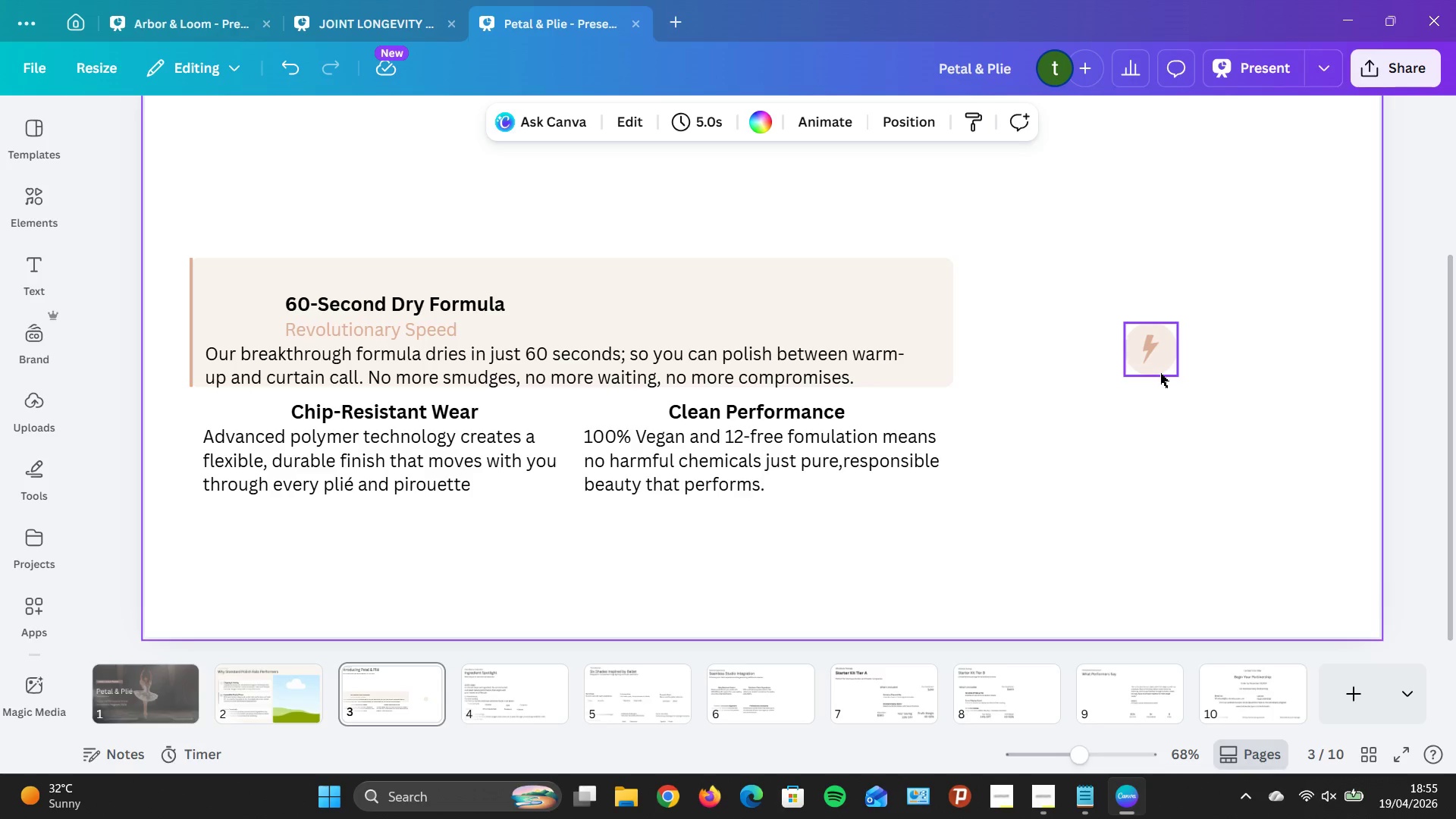 
left_click([1160, 432])
 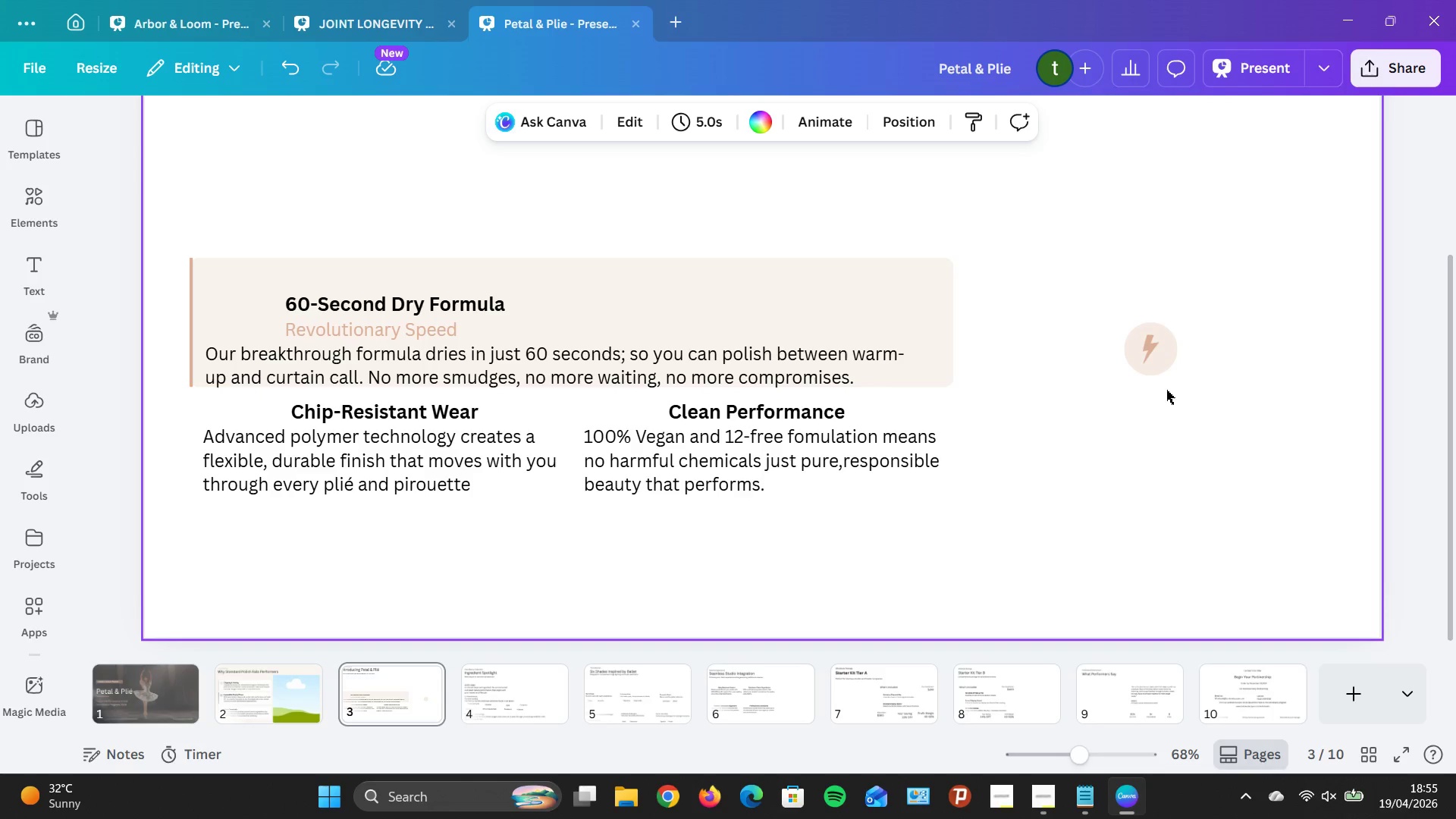 
left_click_drag(start_coordinate=[1161, 391], to_coordinate=[1138, 304])
 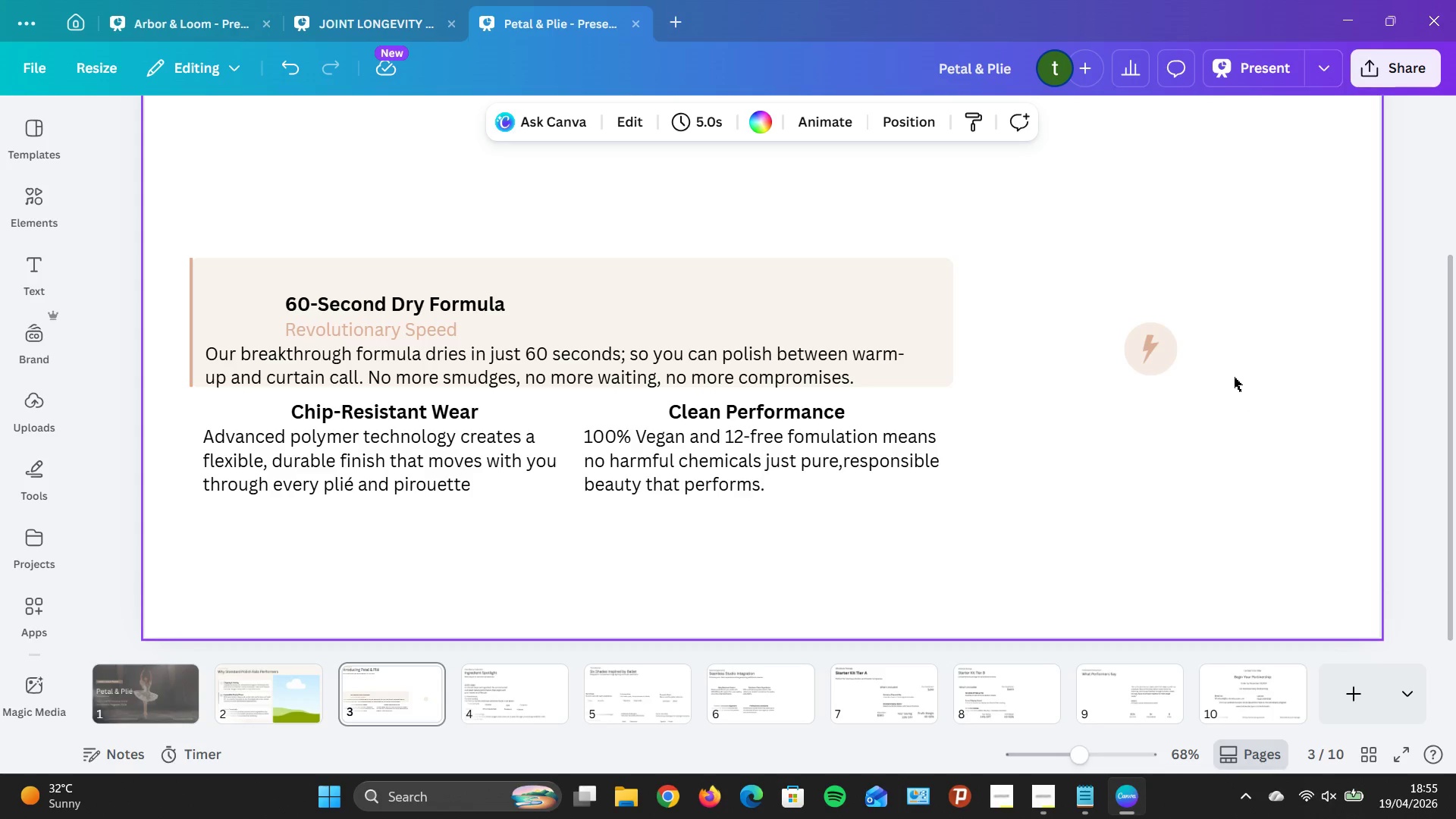 
left_click_drag(start_coordinate=[1186, 396], to_coordinate=[1109, 268])
 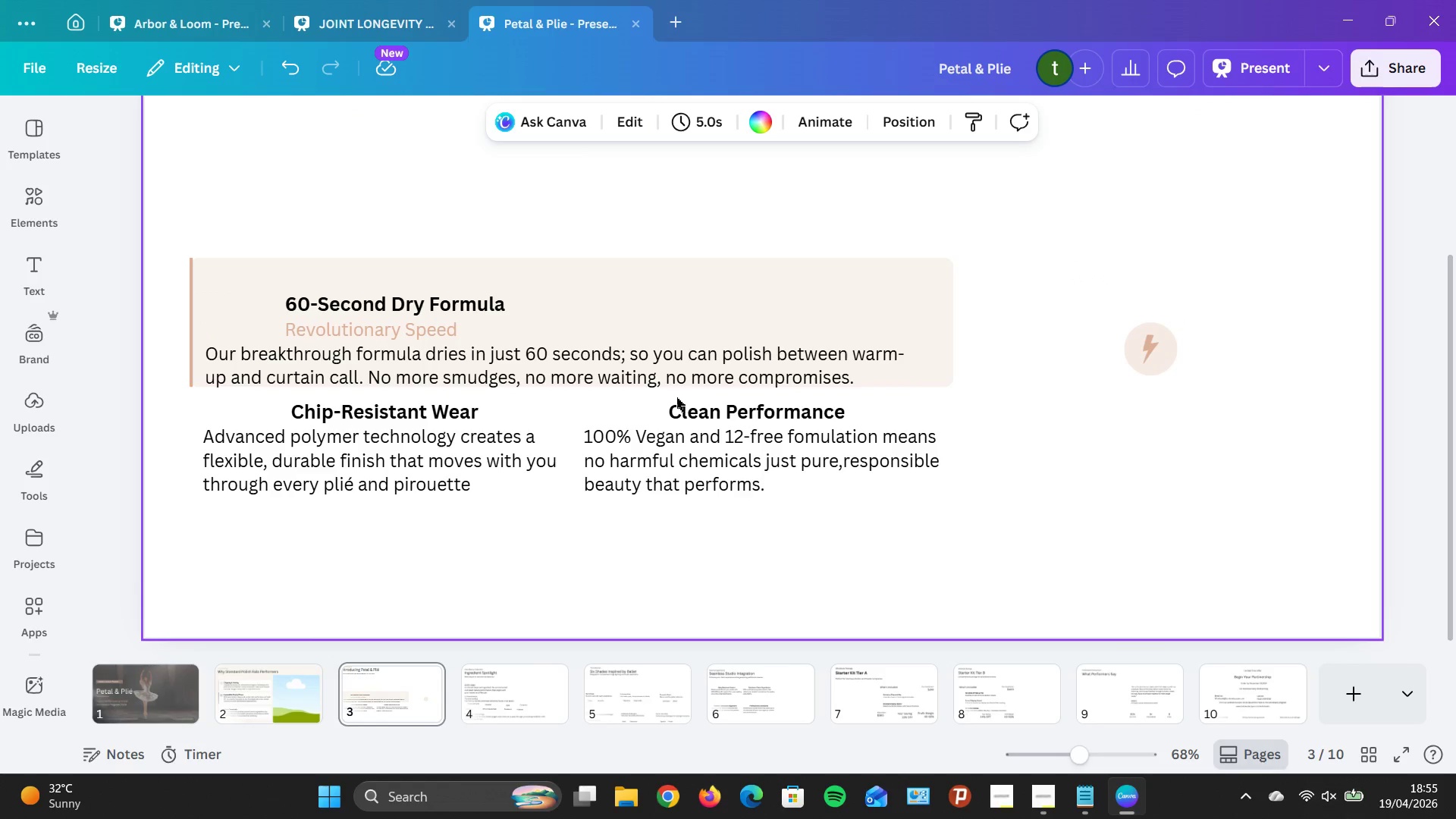 
left_click_drag(start_coordinate=[577, 349], to_coordinate=[599, 330])
 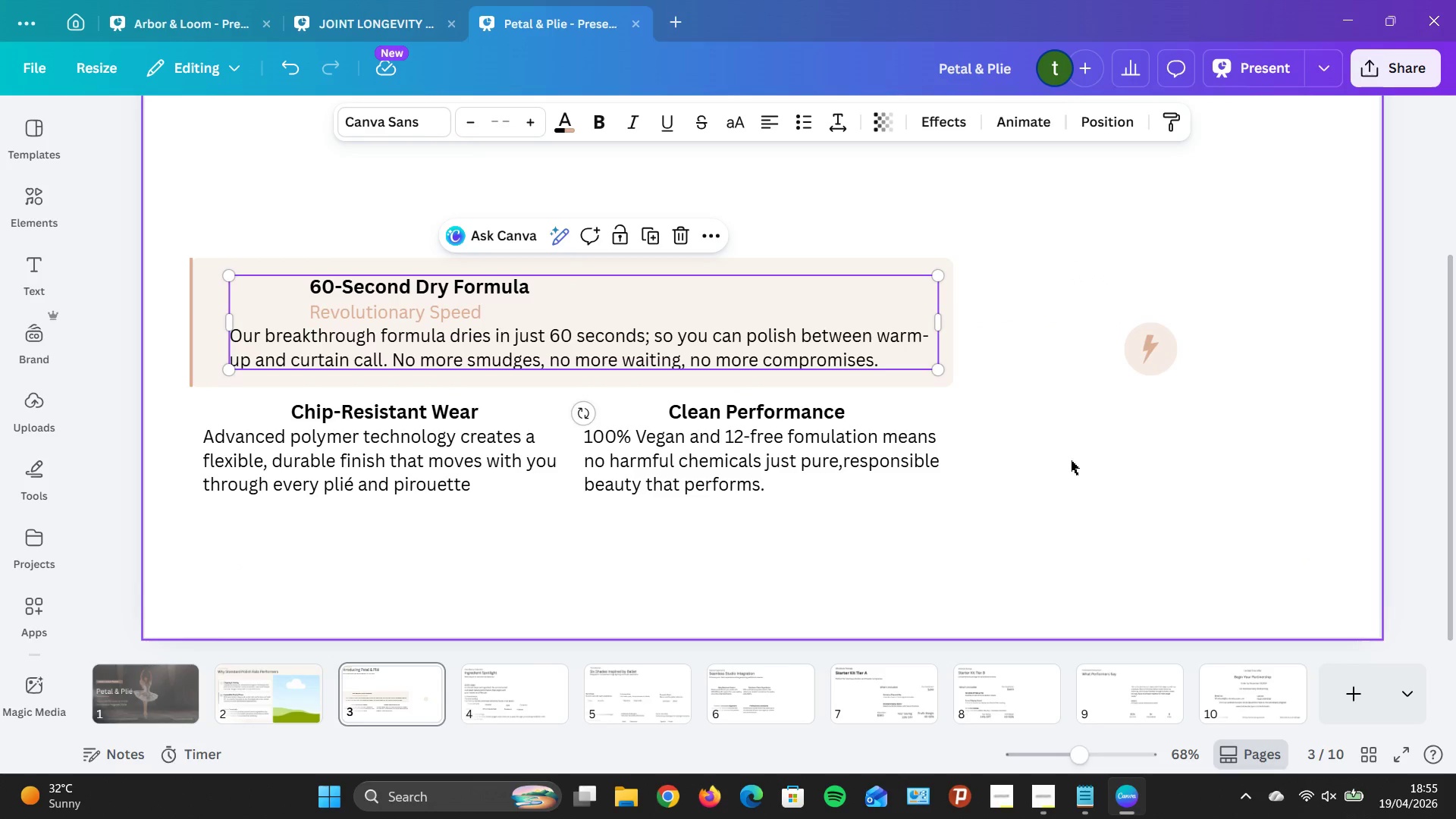 
left_click([1072, 461])
 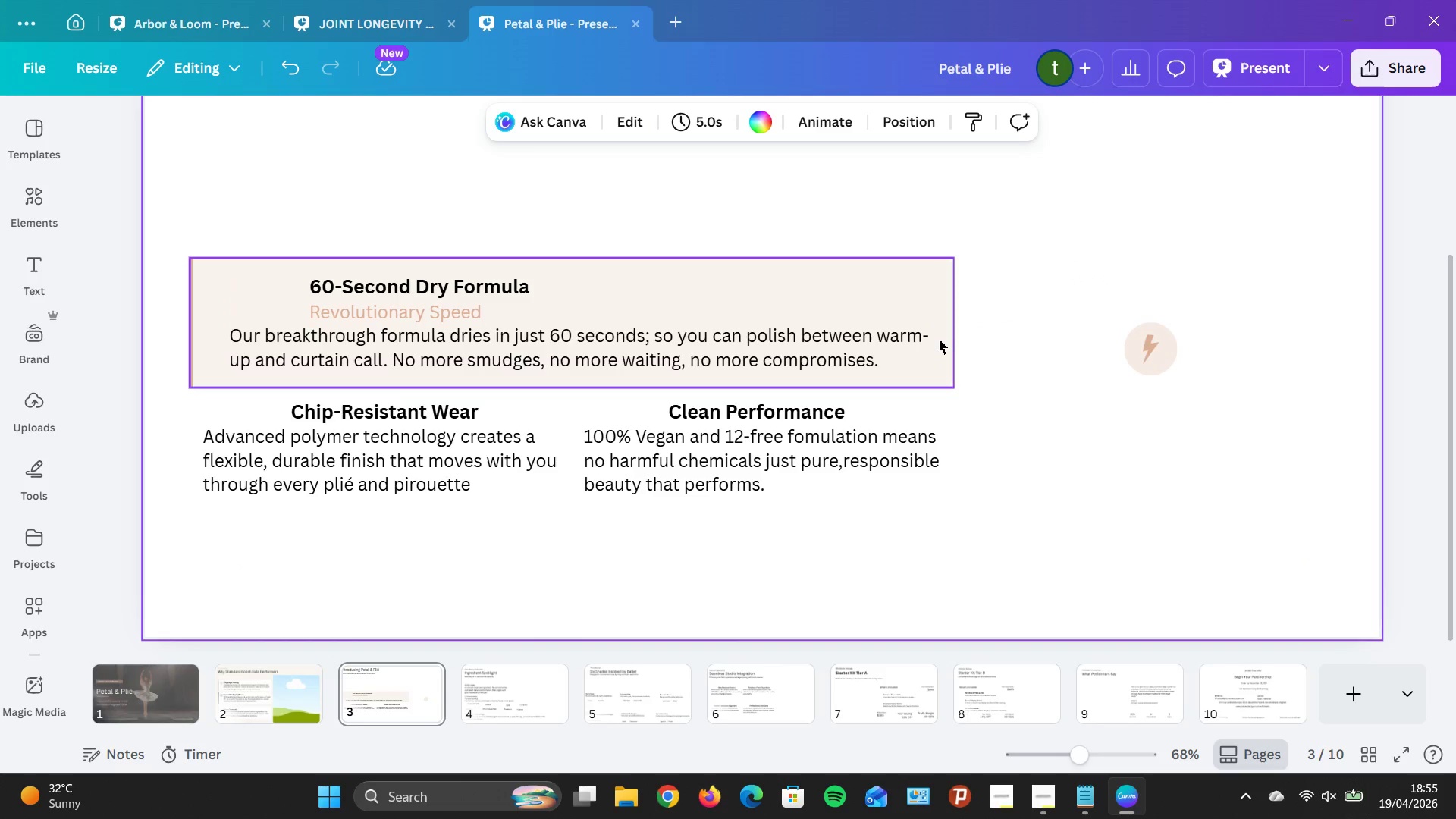 
left_click([847, 337])
 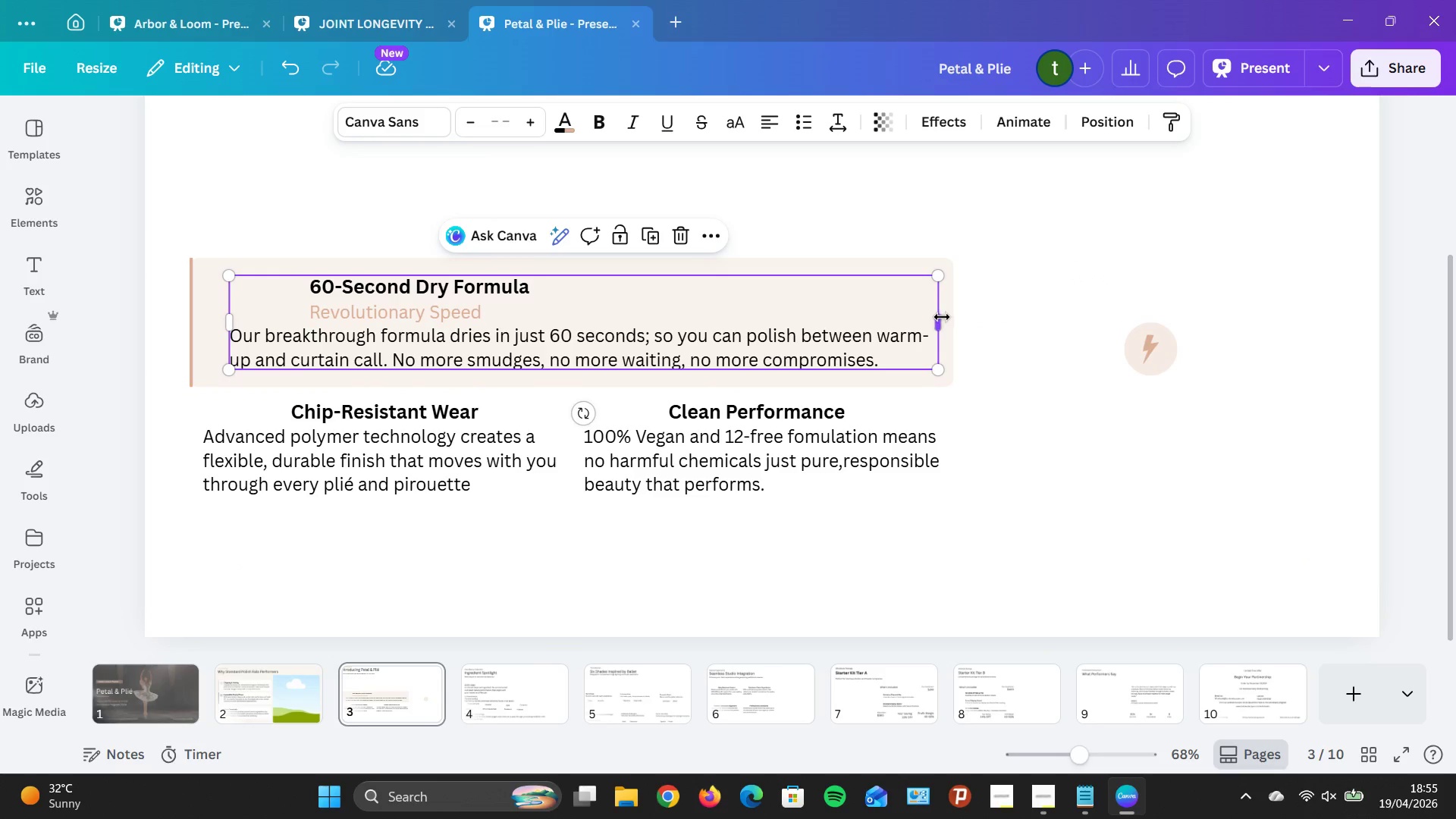 
left_click_drag(start_coordinate=[942, 316], to_coordinate=[959, 318])
 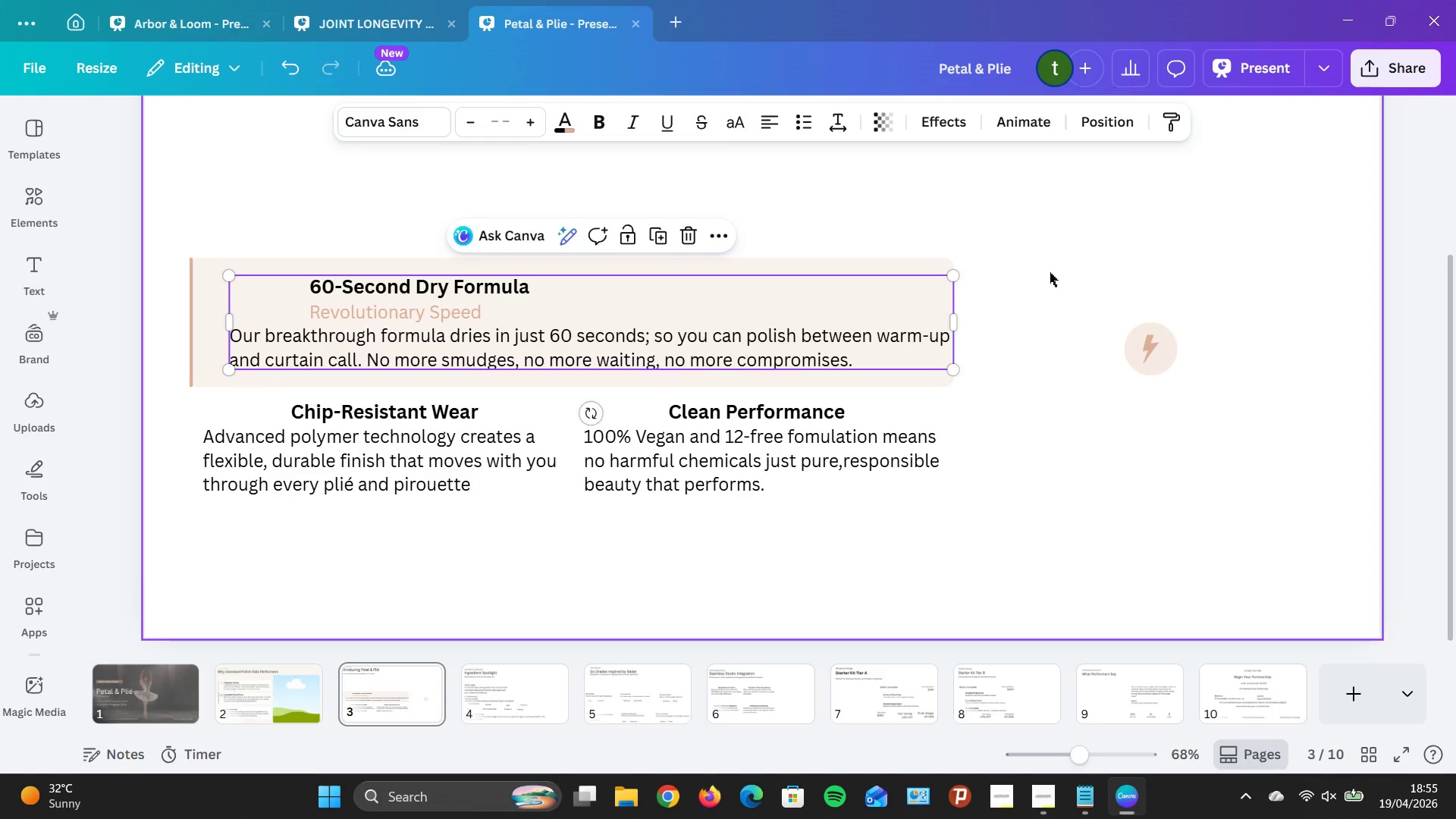 
left_click([1050, 272])
 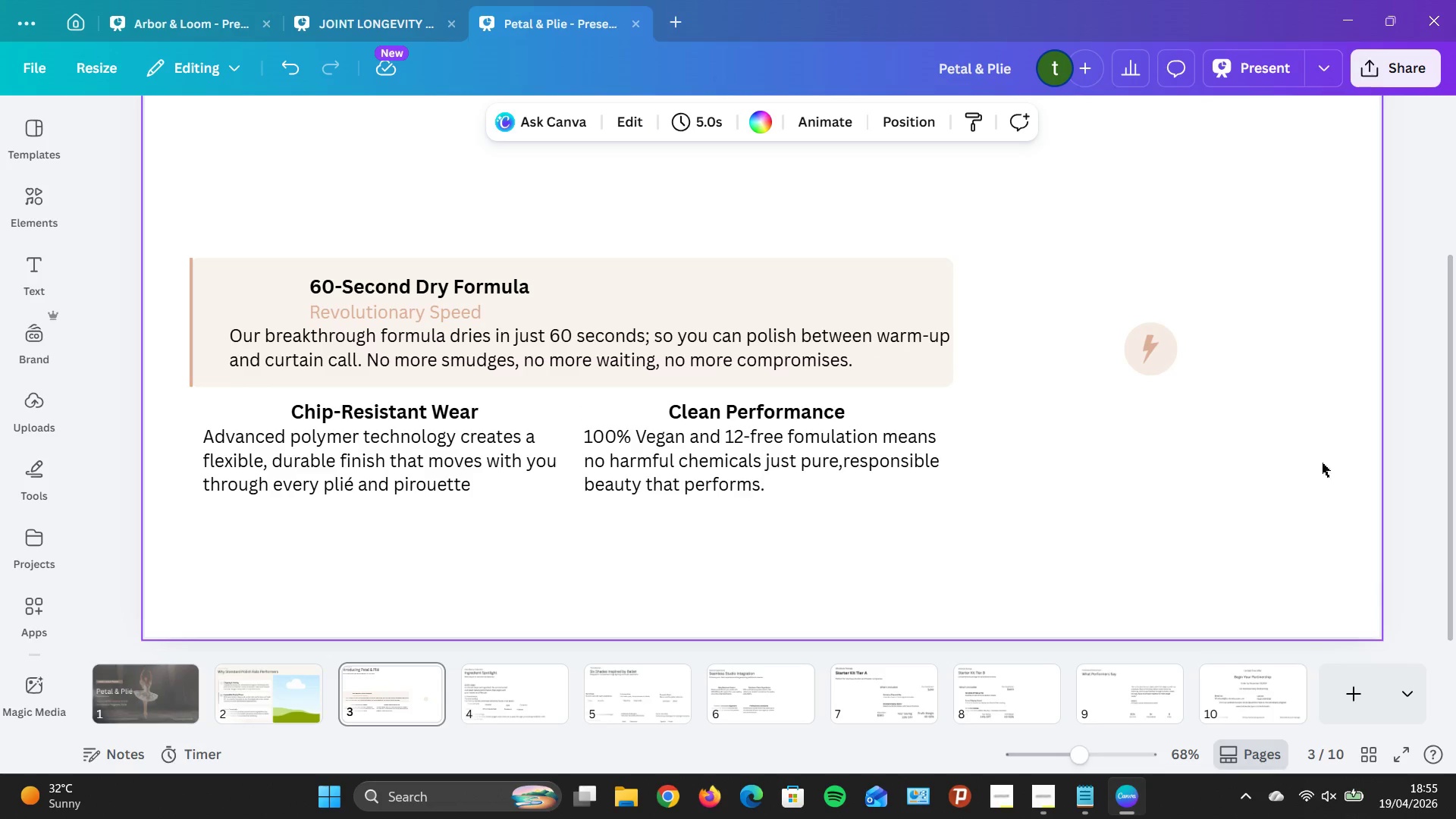 
left_click_drag(start_coordinate=[1138, 299], to_coordinate=[1158, 376])
 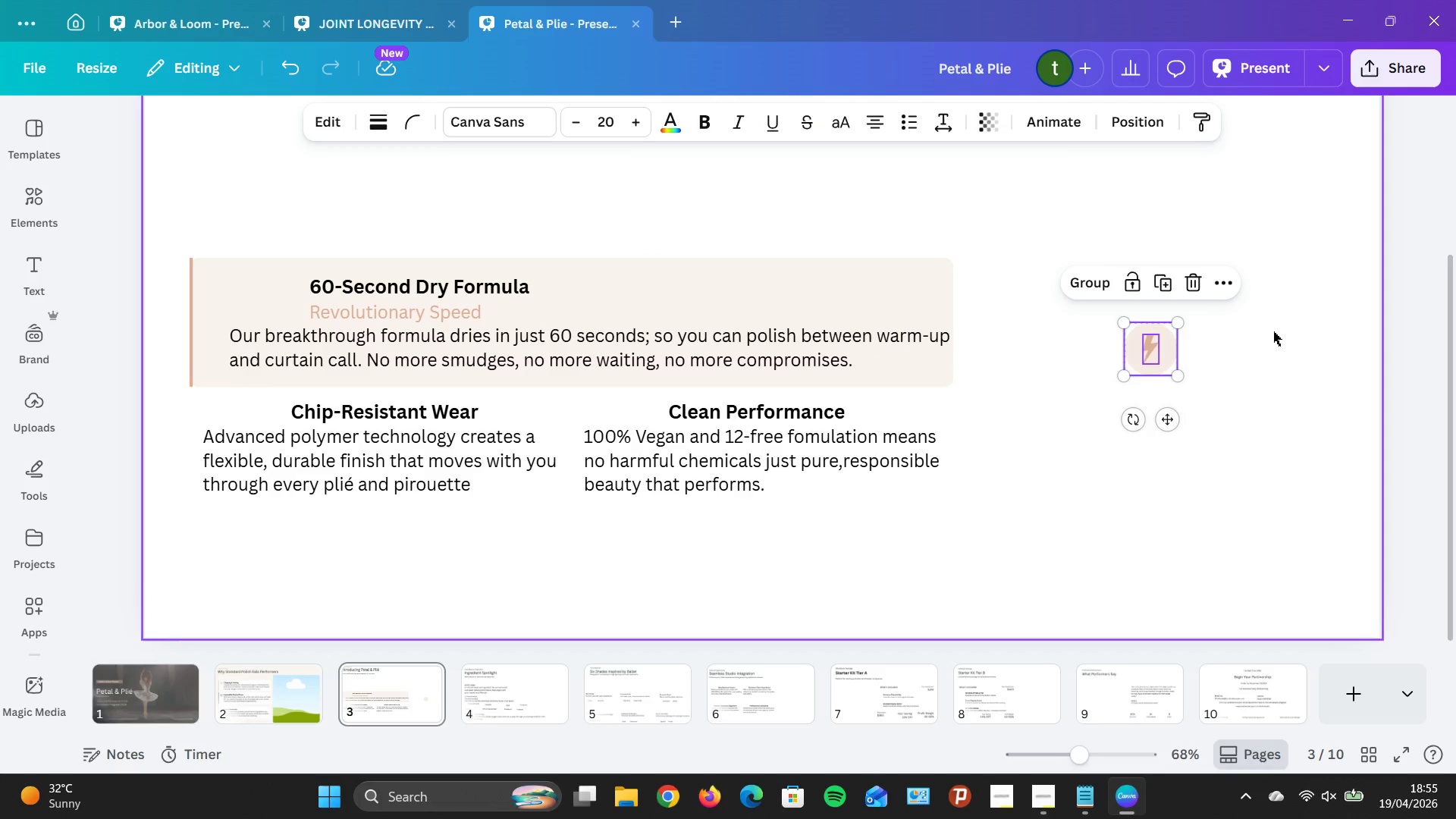 
left_click([1274, 332])
 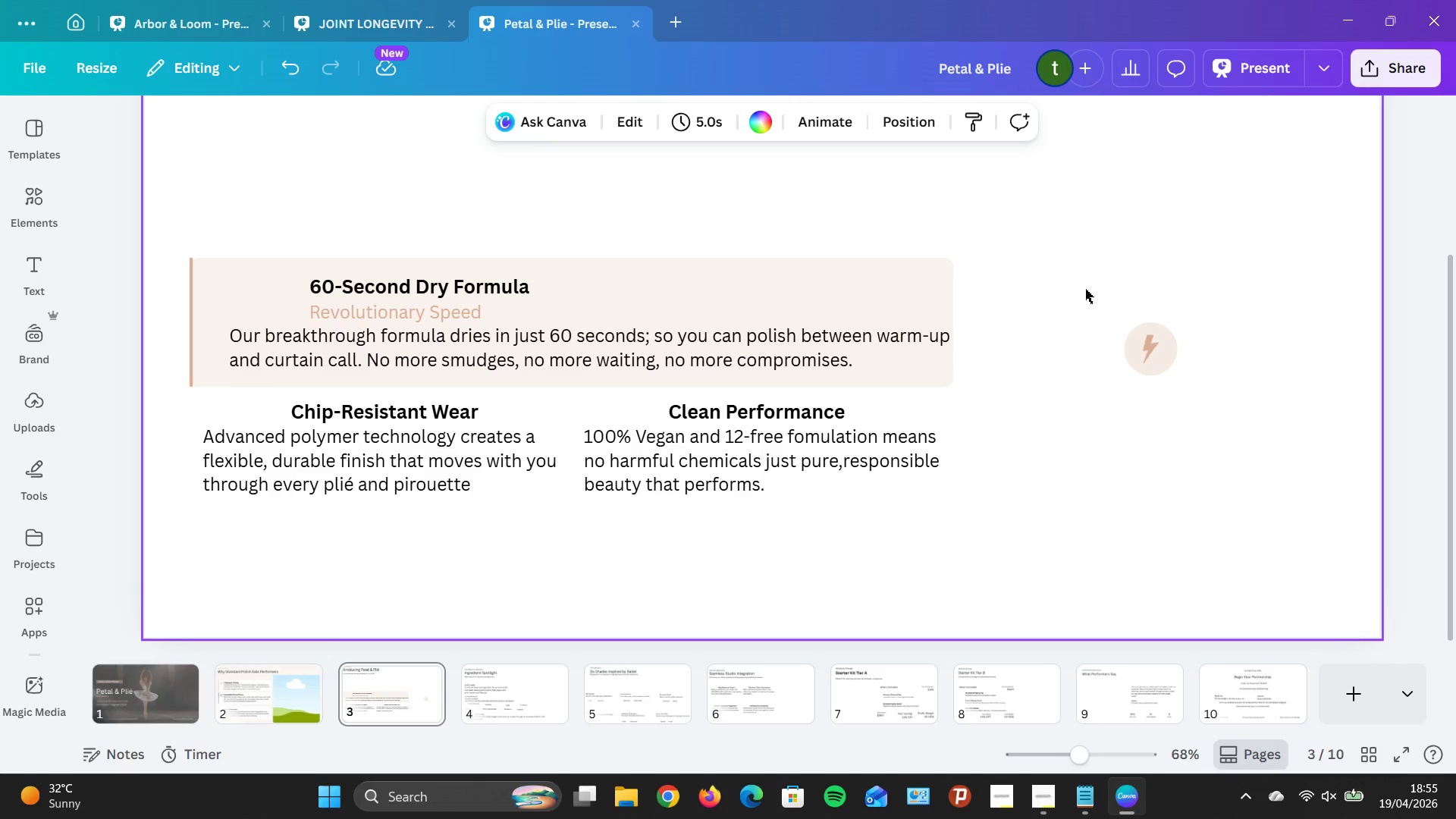 
left_click_drag(start_coordinate=[1085, 290], to_coordinate=[1181, 402])
 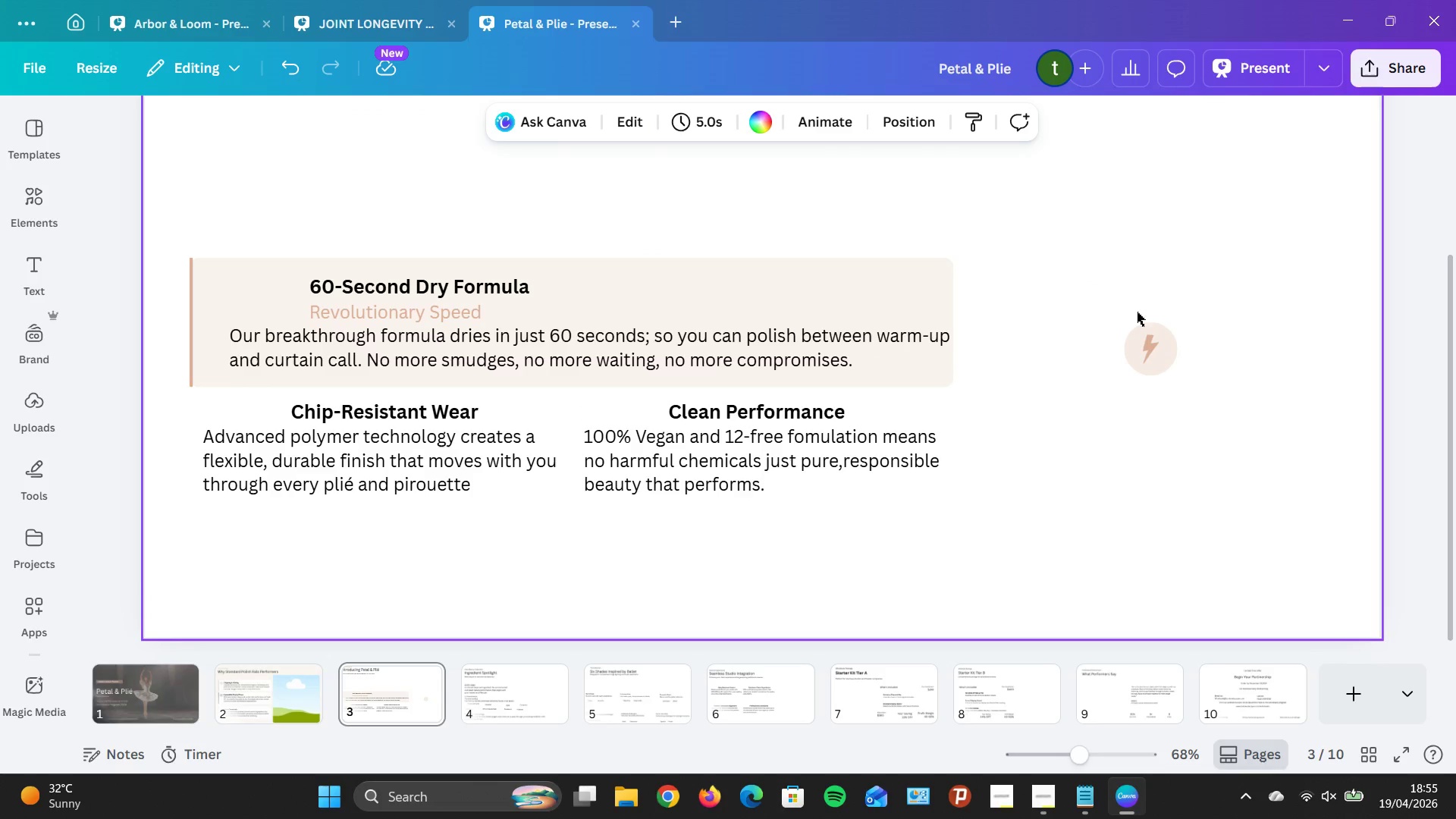 
left_click_drag(start_coordinate=[1133, 306], to_coordinate=[1161, 366])
 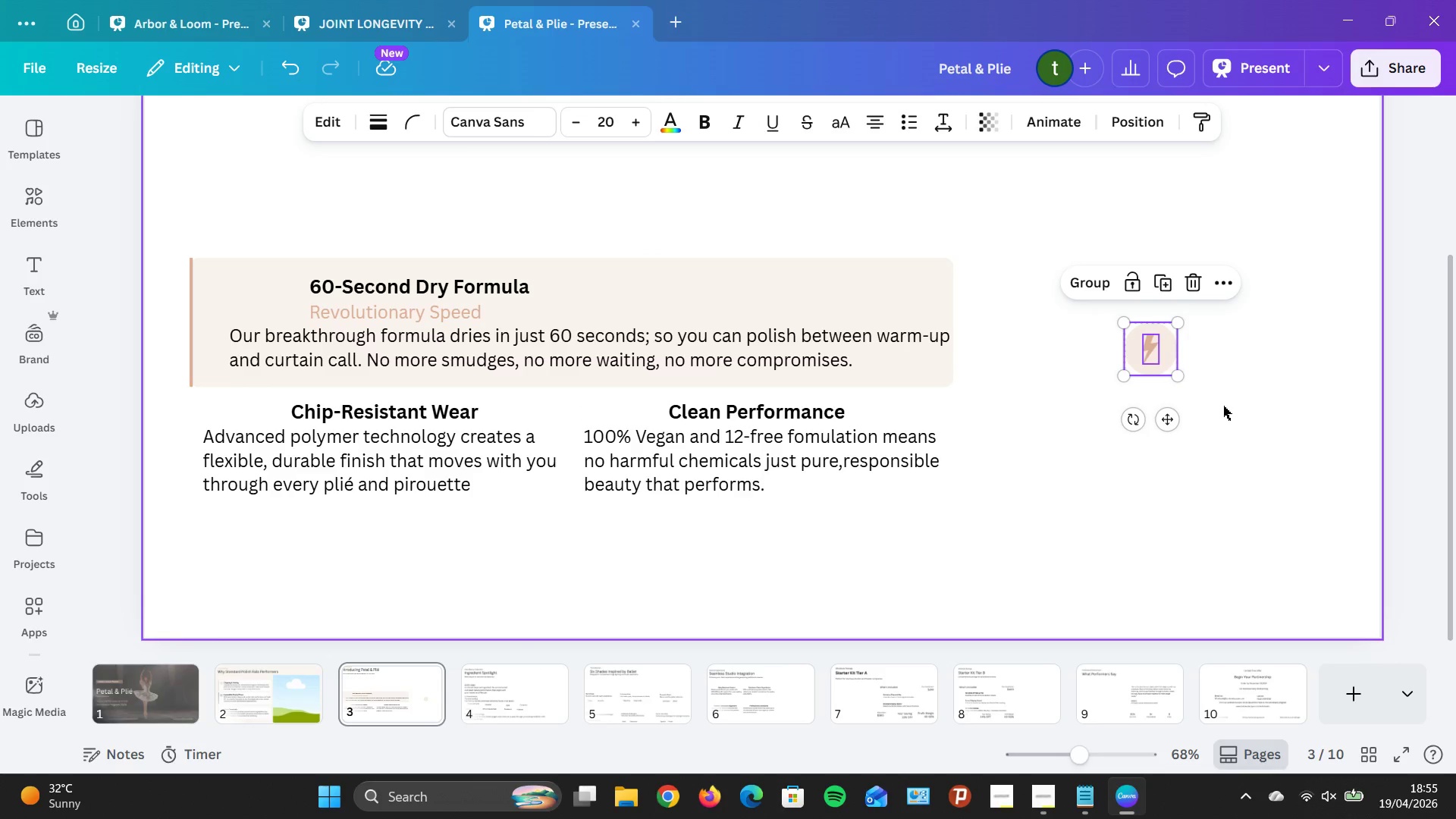 
left_click([1222, 404])
 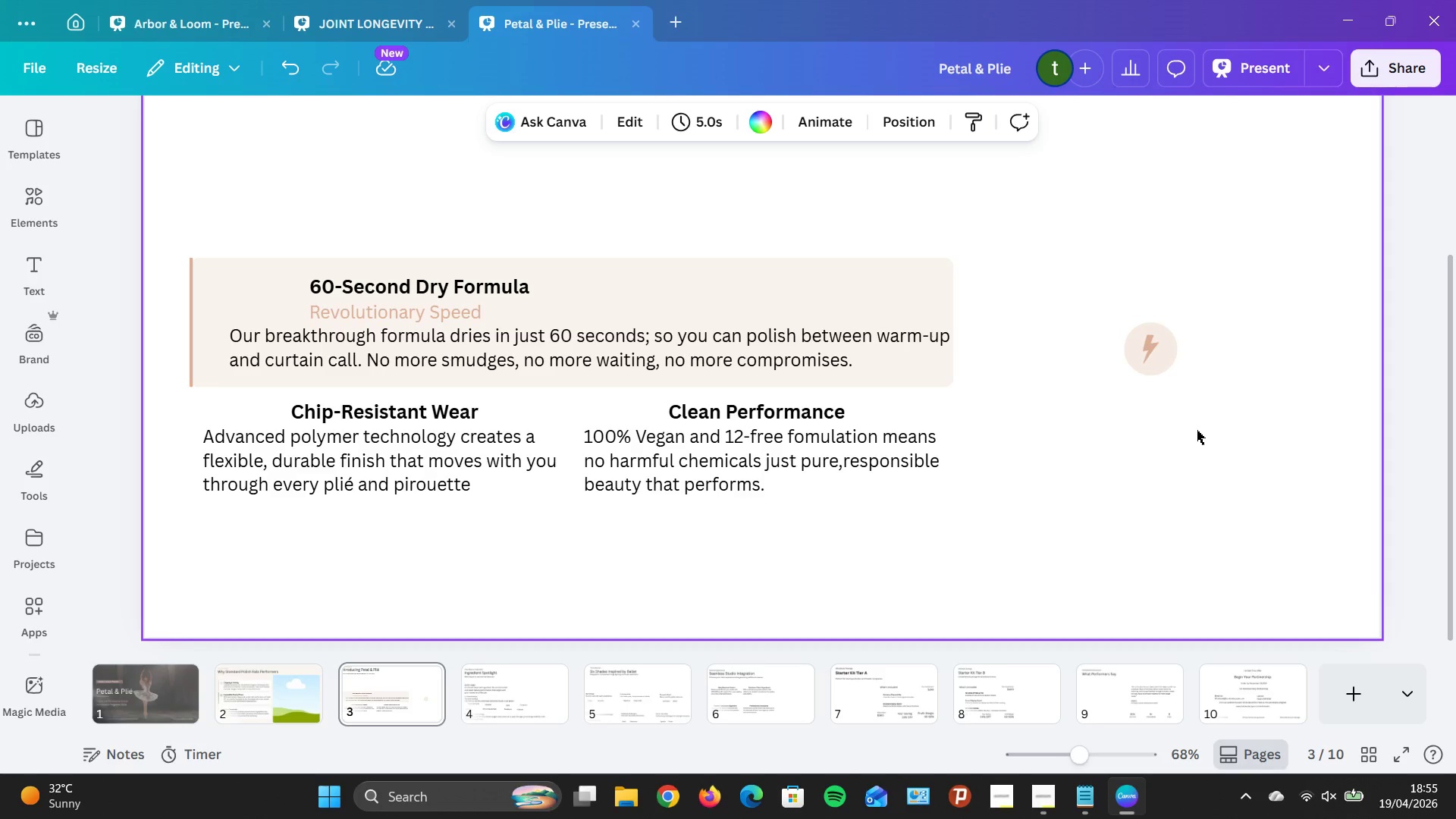 
wait(5.23)
 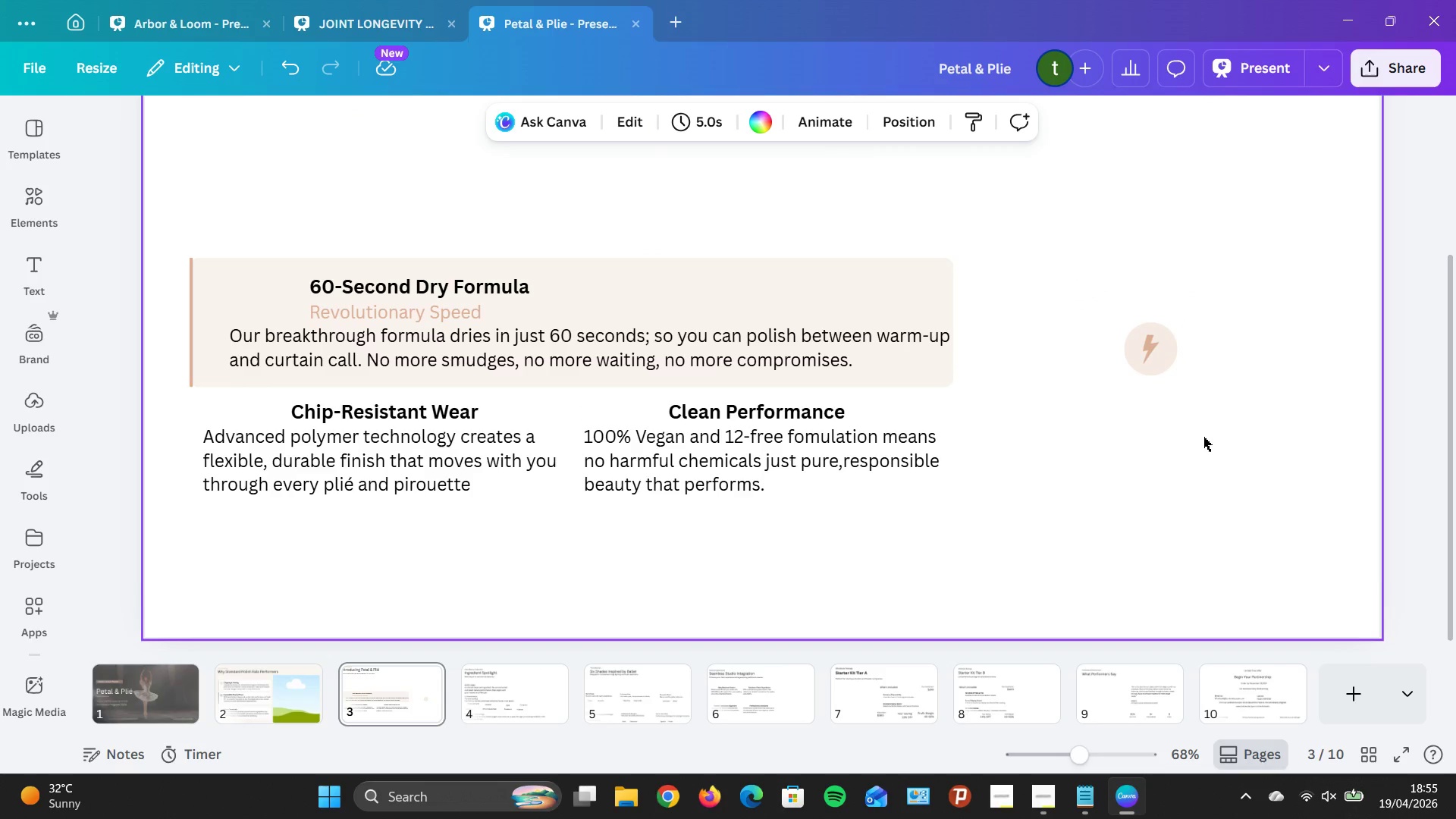 
mouse_move([291, 688])
 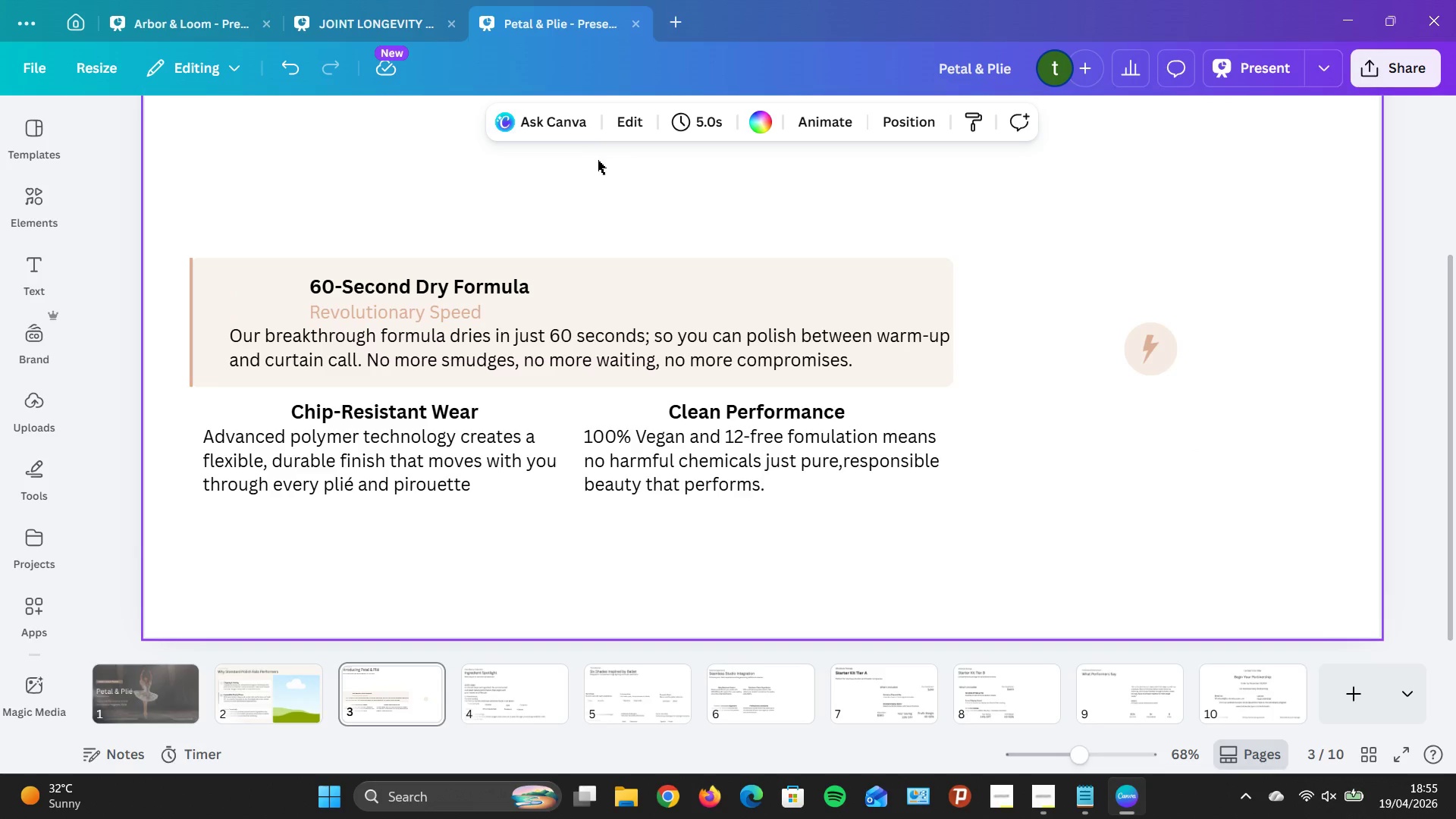 
wait(6.86)
 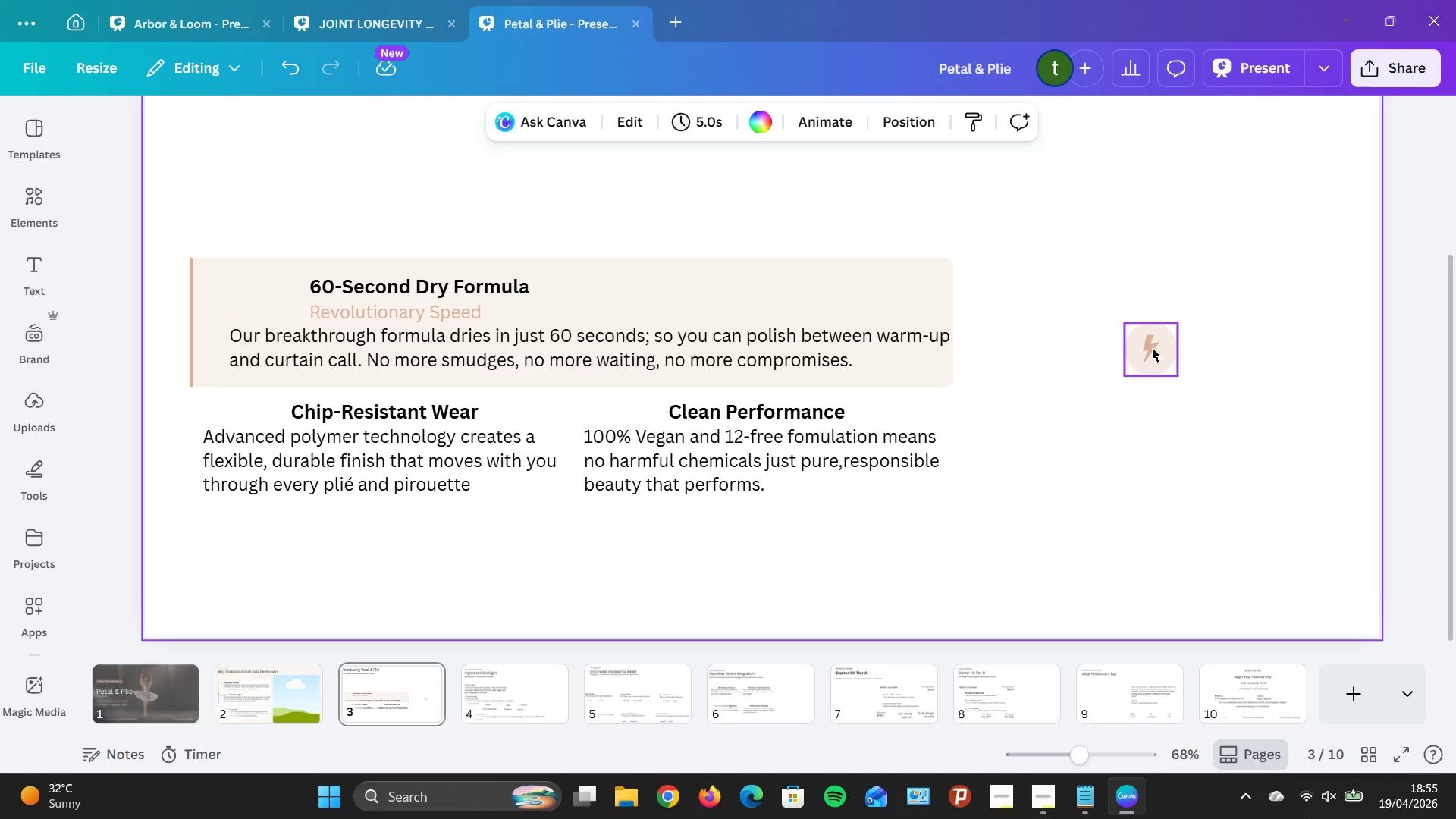 
left_click([1145, 340])
 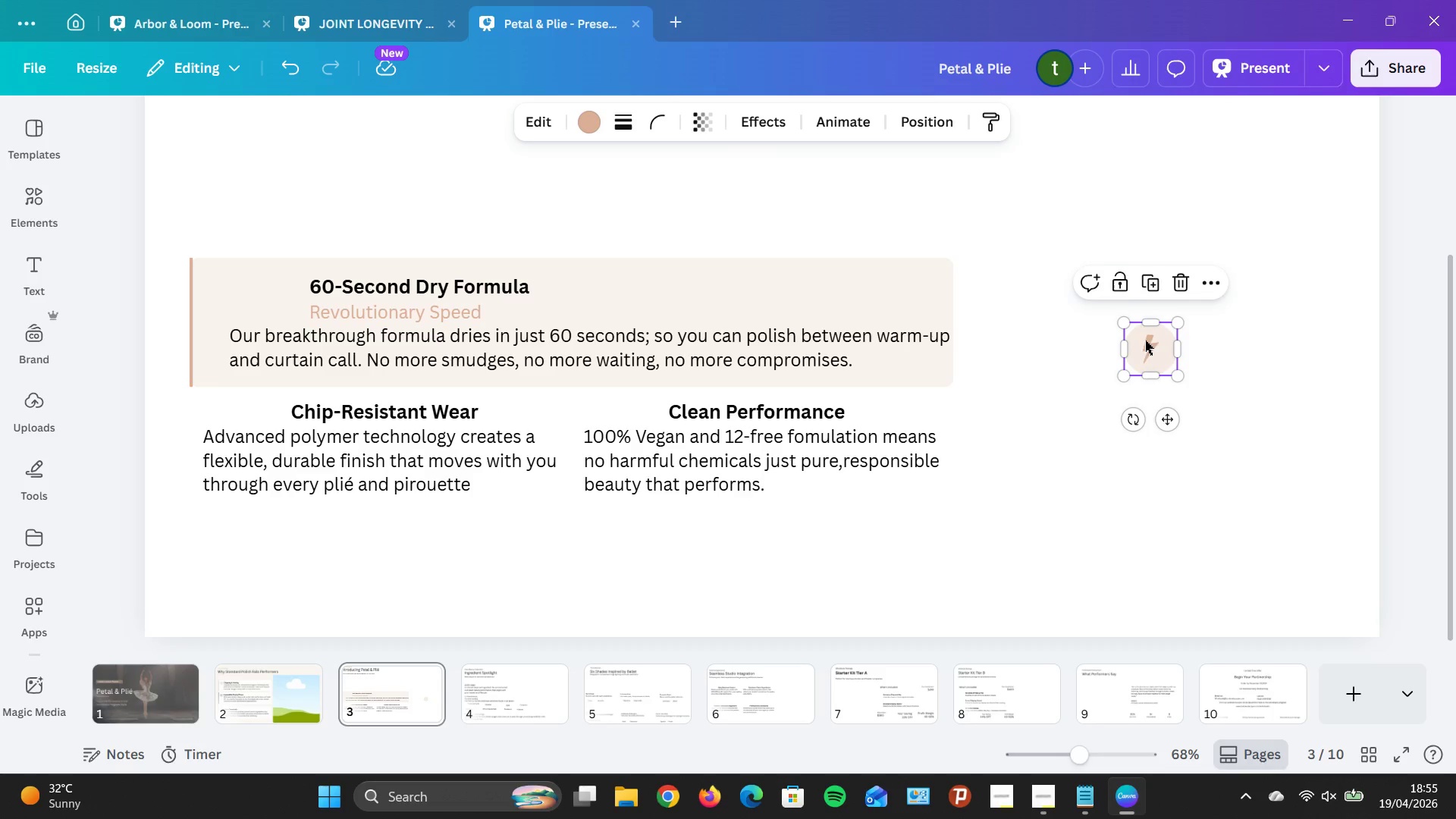 
left_click([1145, 340])
 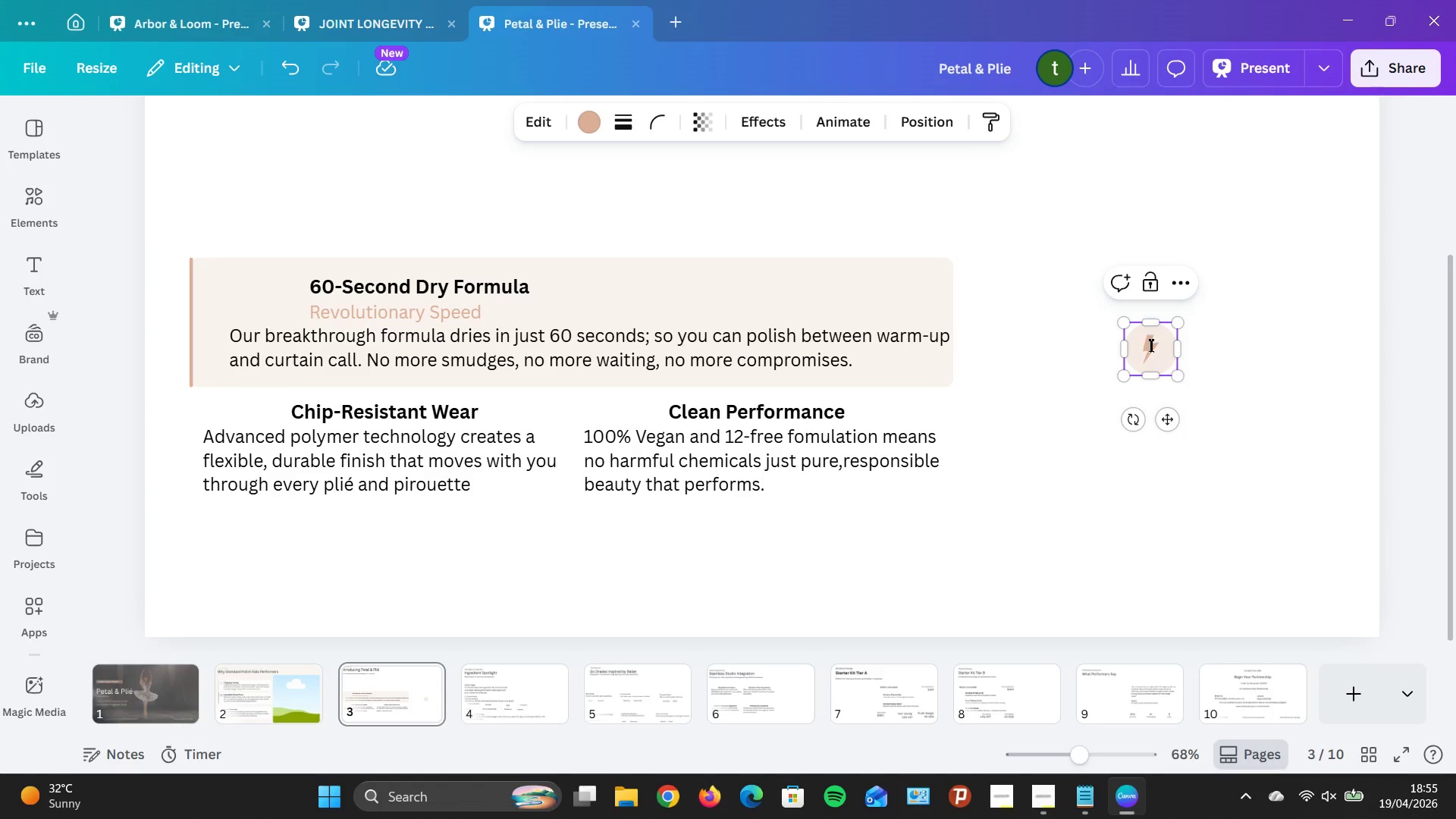 
left_click([1150, 345])
 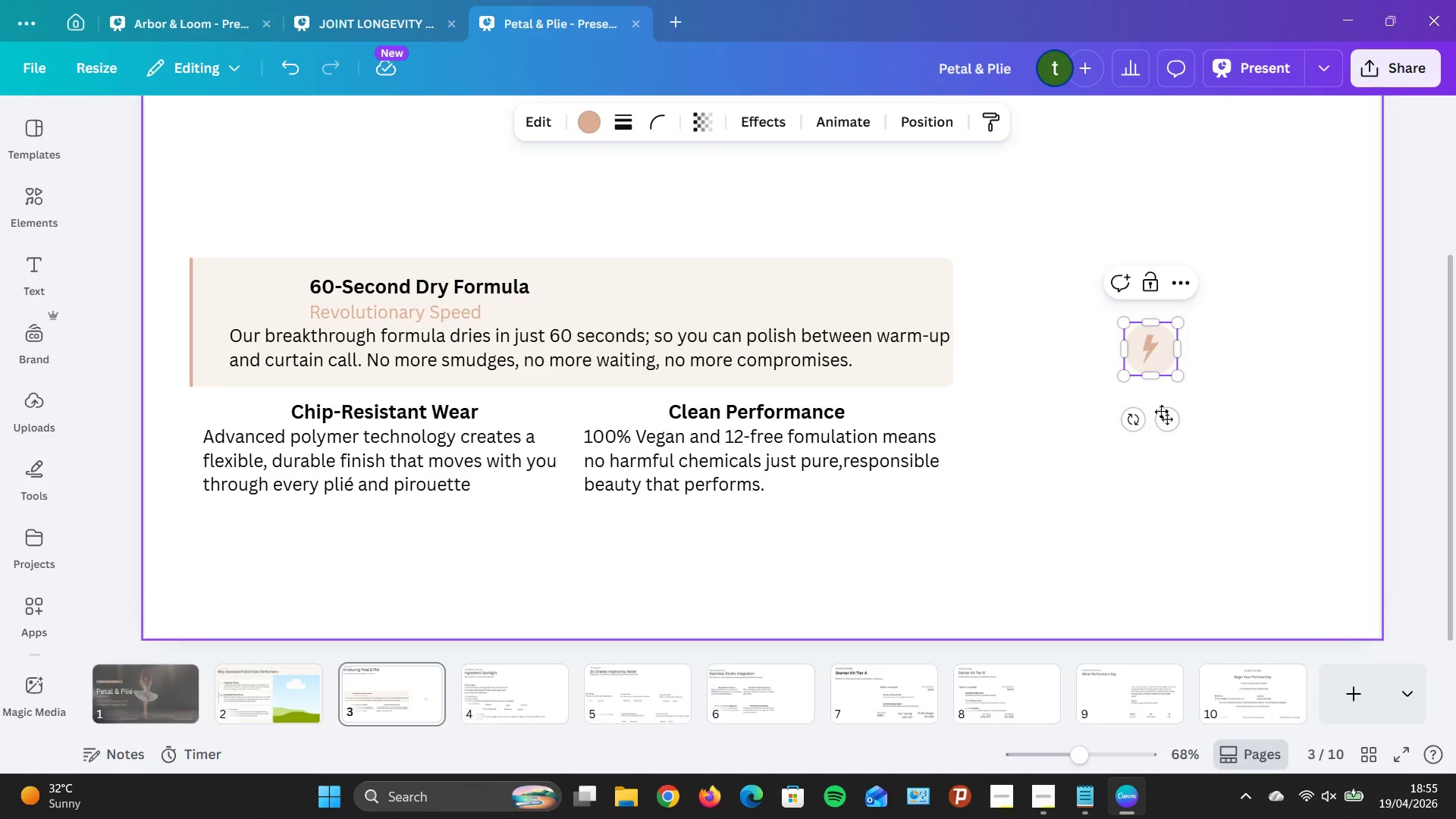 
left_click_drag(start_coordinate=[1166, 410], to_coordinate=[1103, 480])
 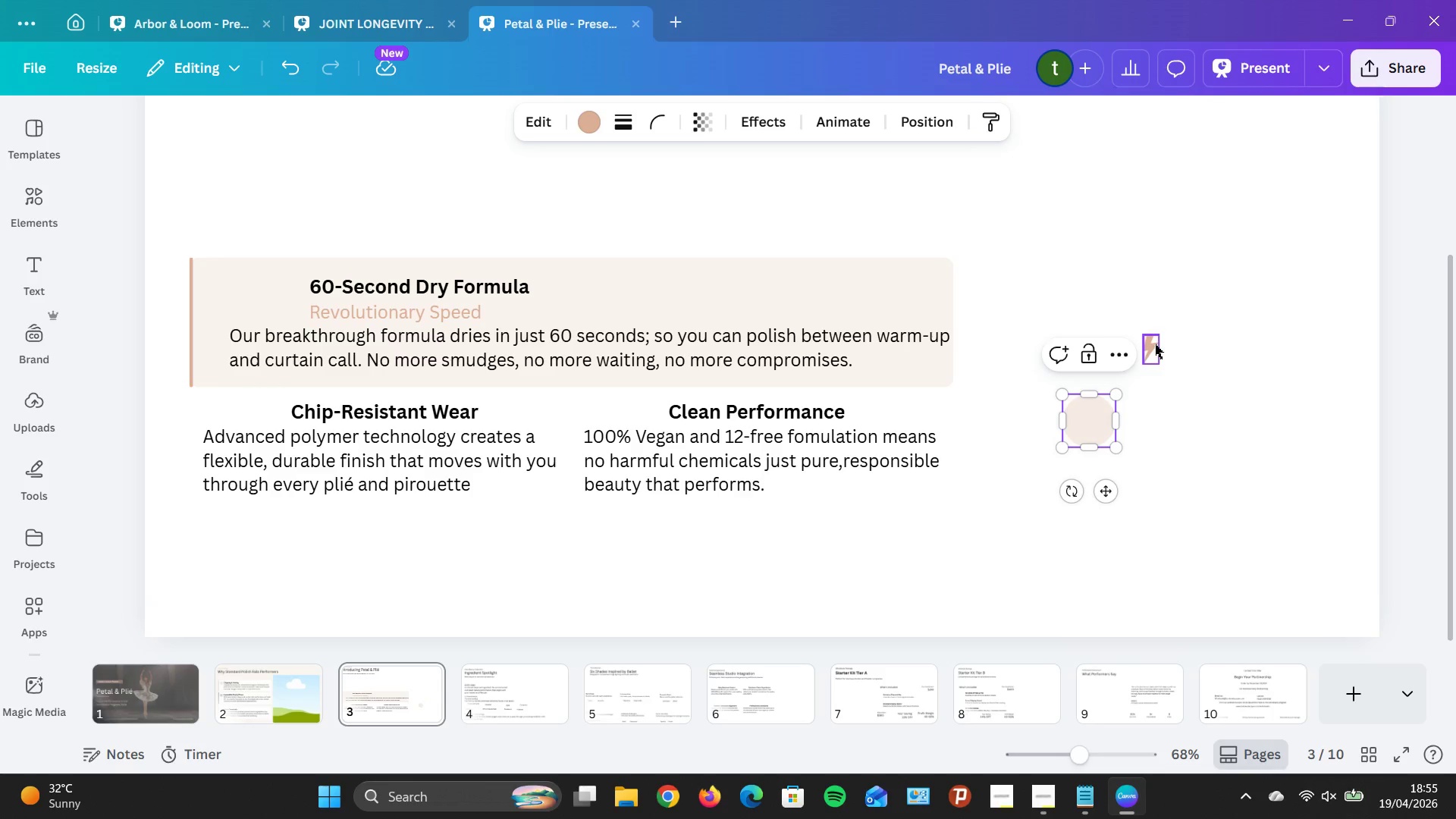 
left_click([1155, 344])
 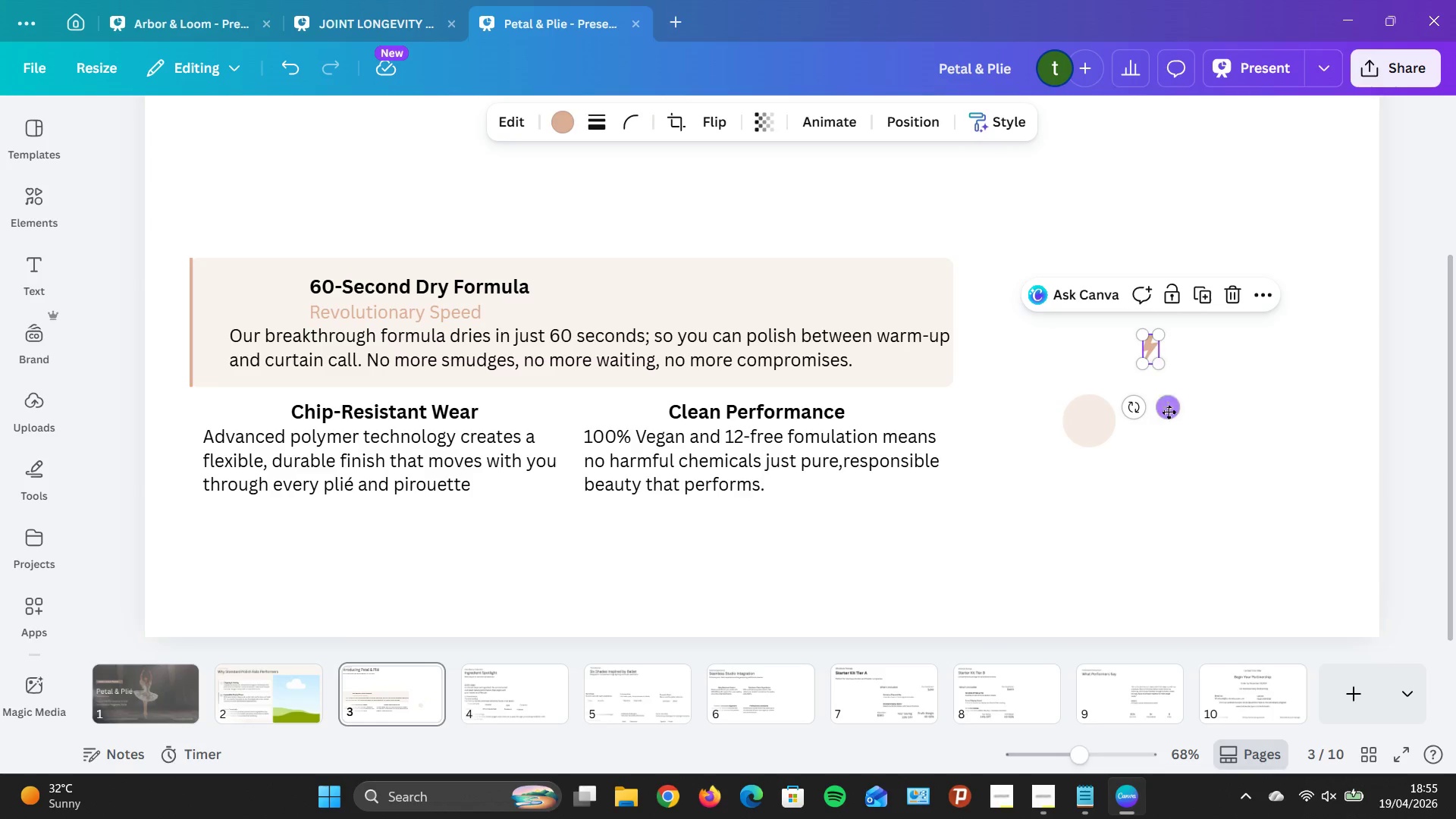 
left_click_drag(start_coordinate=[1169, 412], to_coordinate=[1114, 511])
 